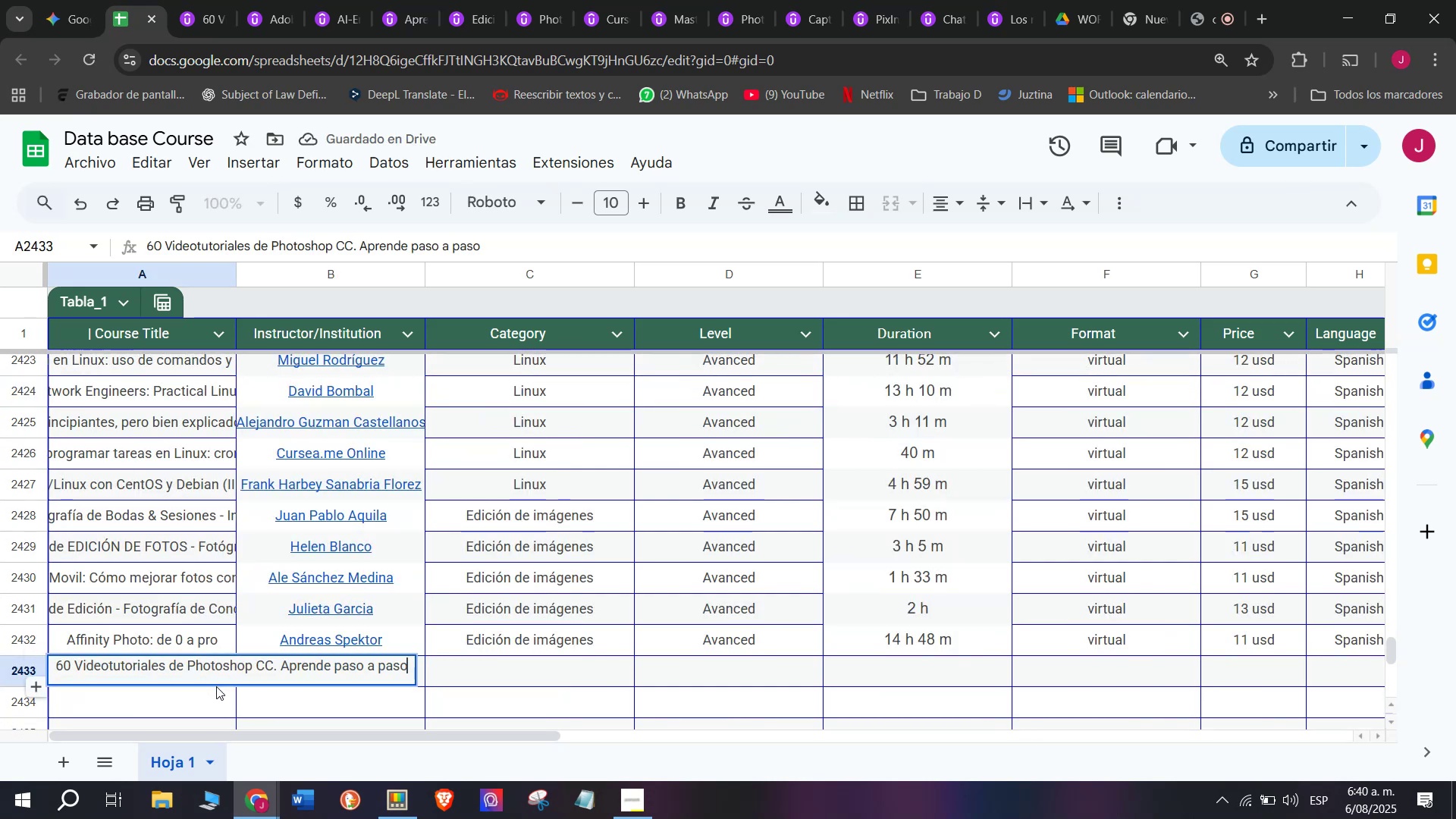 
left_click([220, 695])
 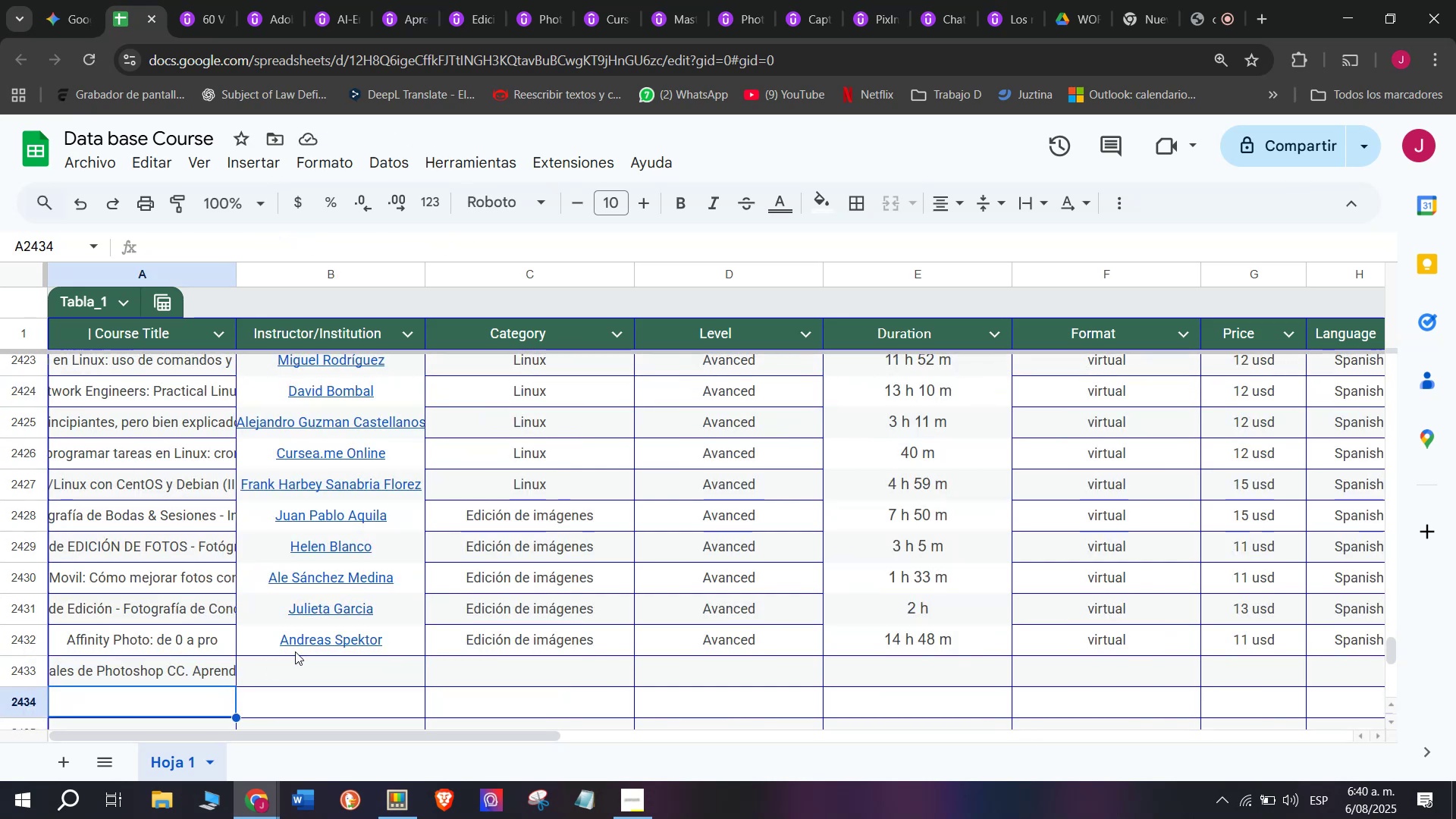 
left_click([295, 648])
 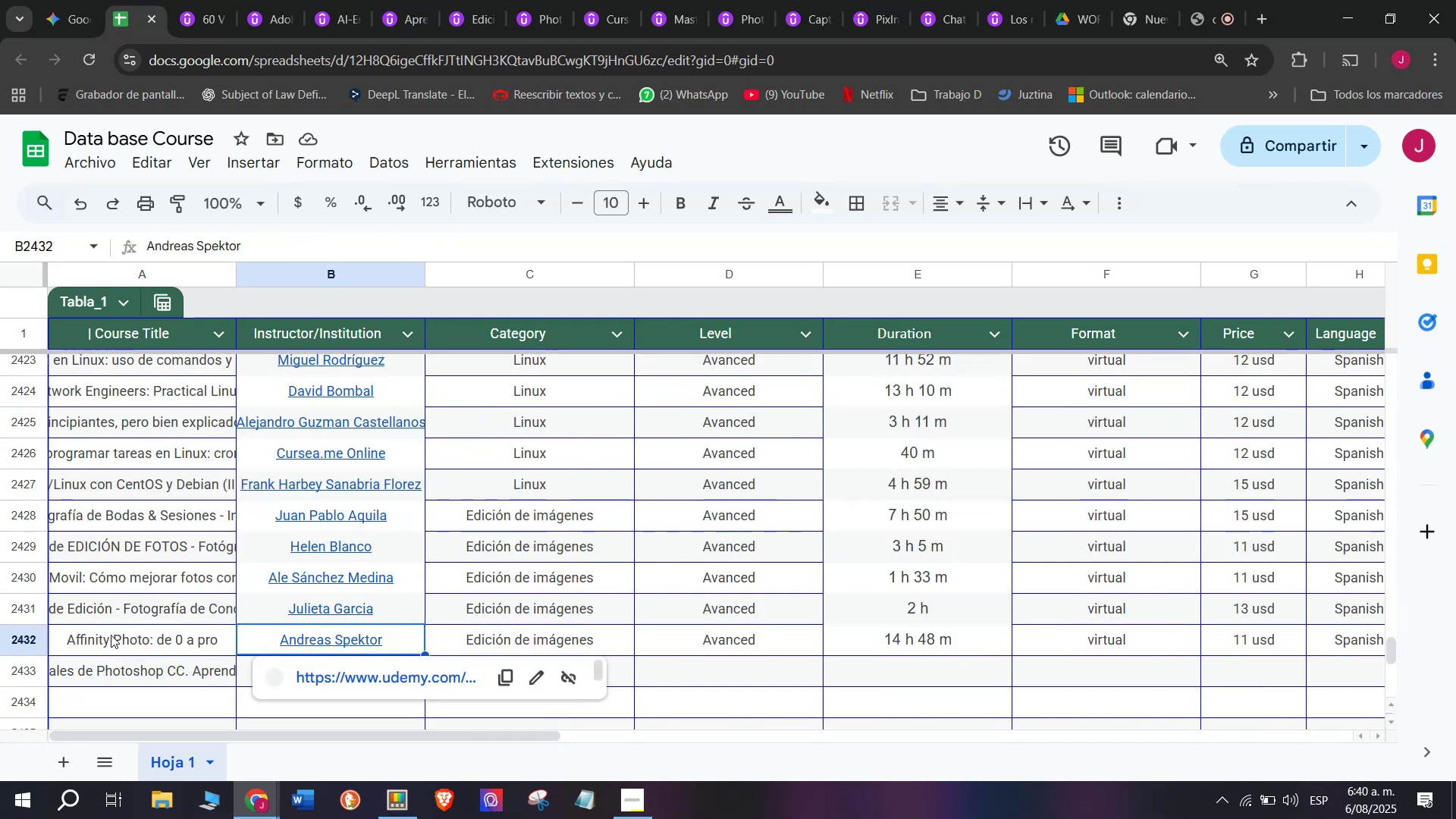 
left_click([106, 630])
 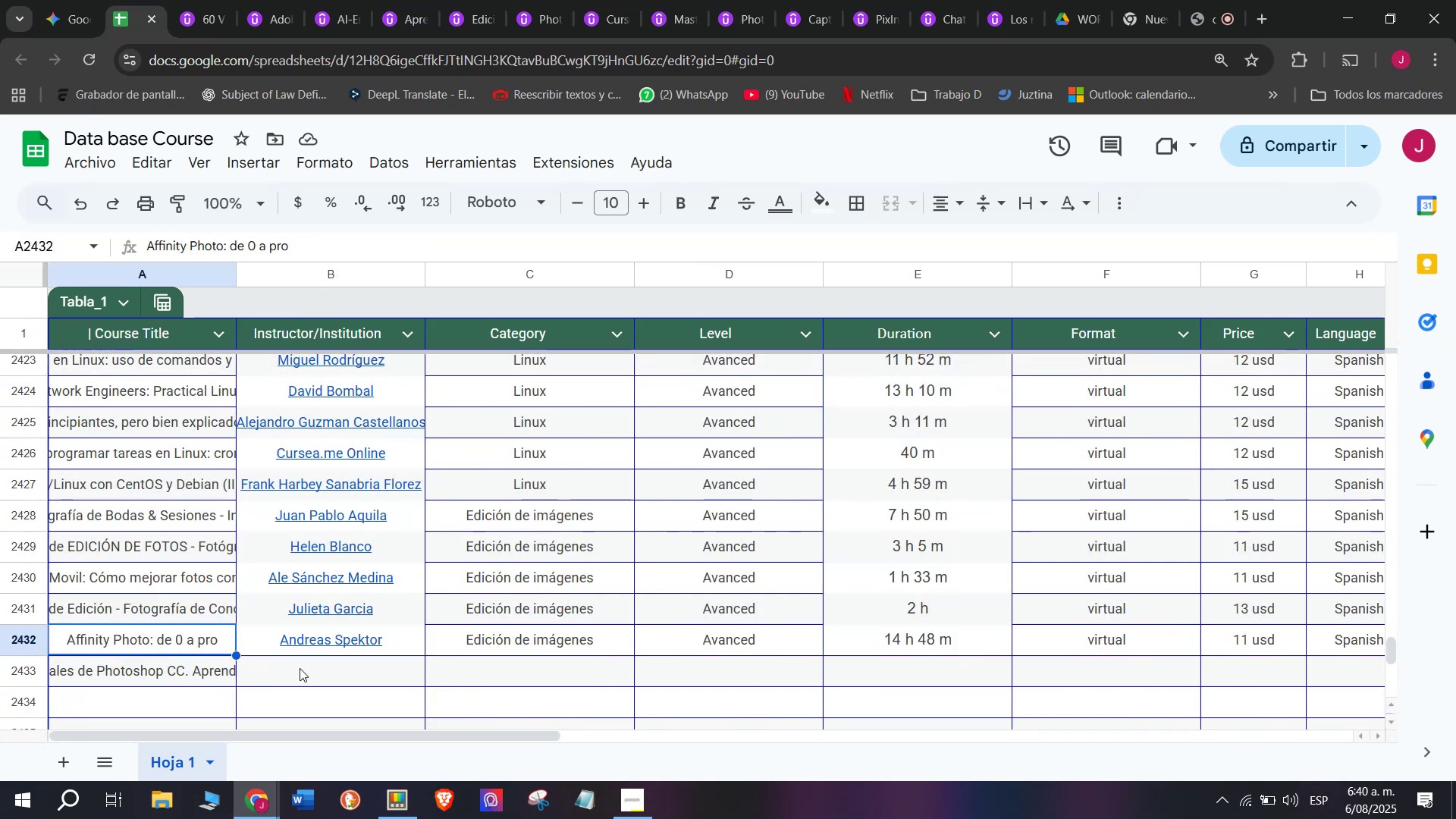 
left_click([302, 668])
 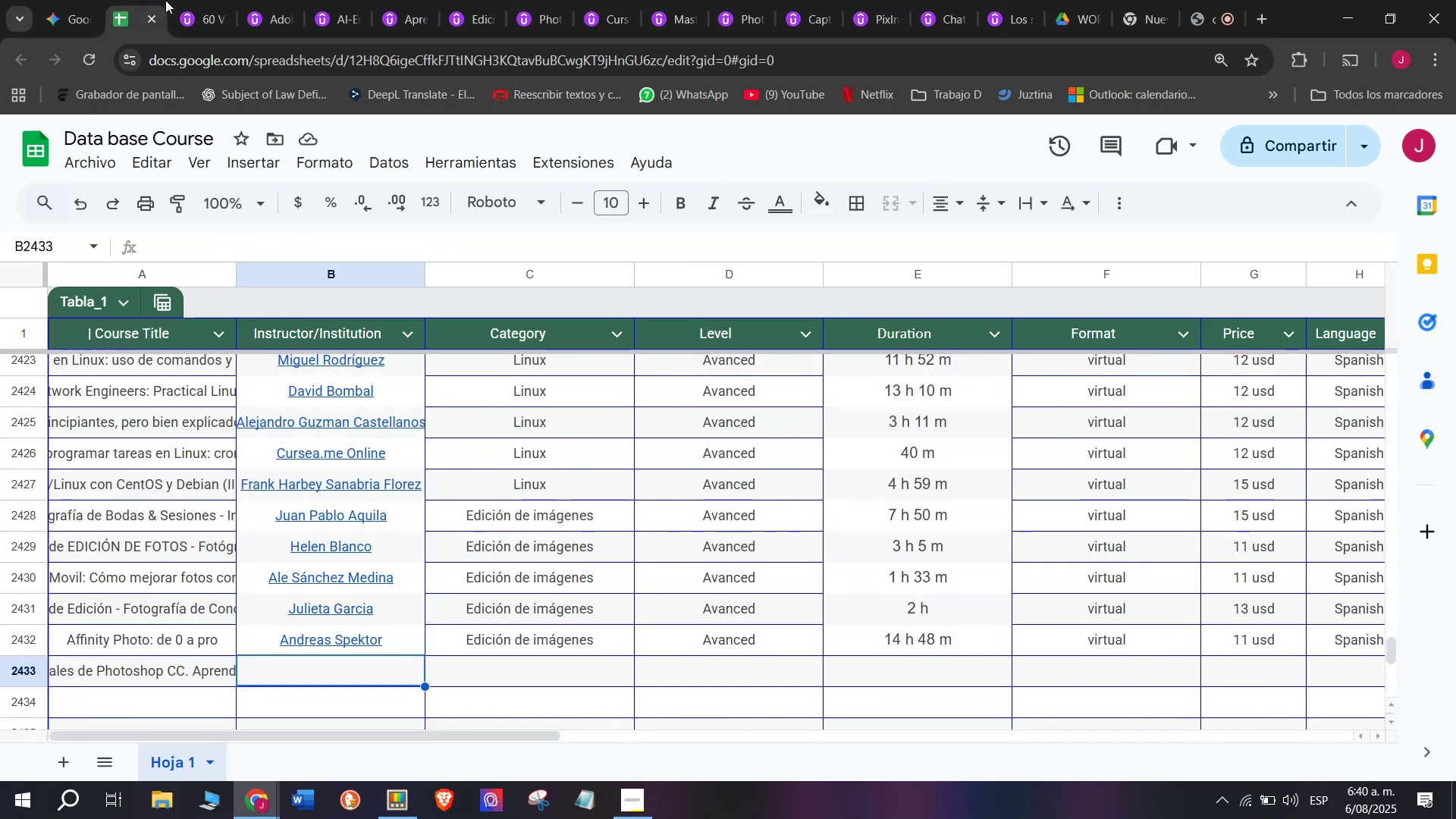 
left_click([181, 0])
 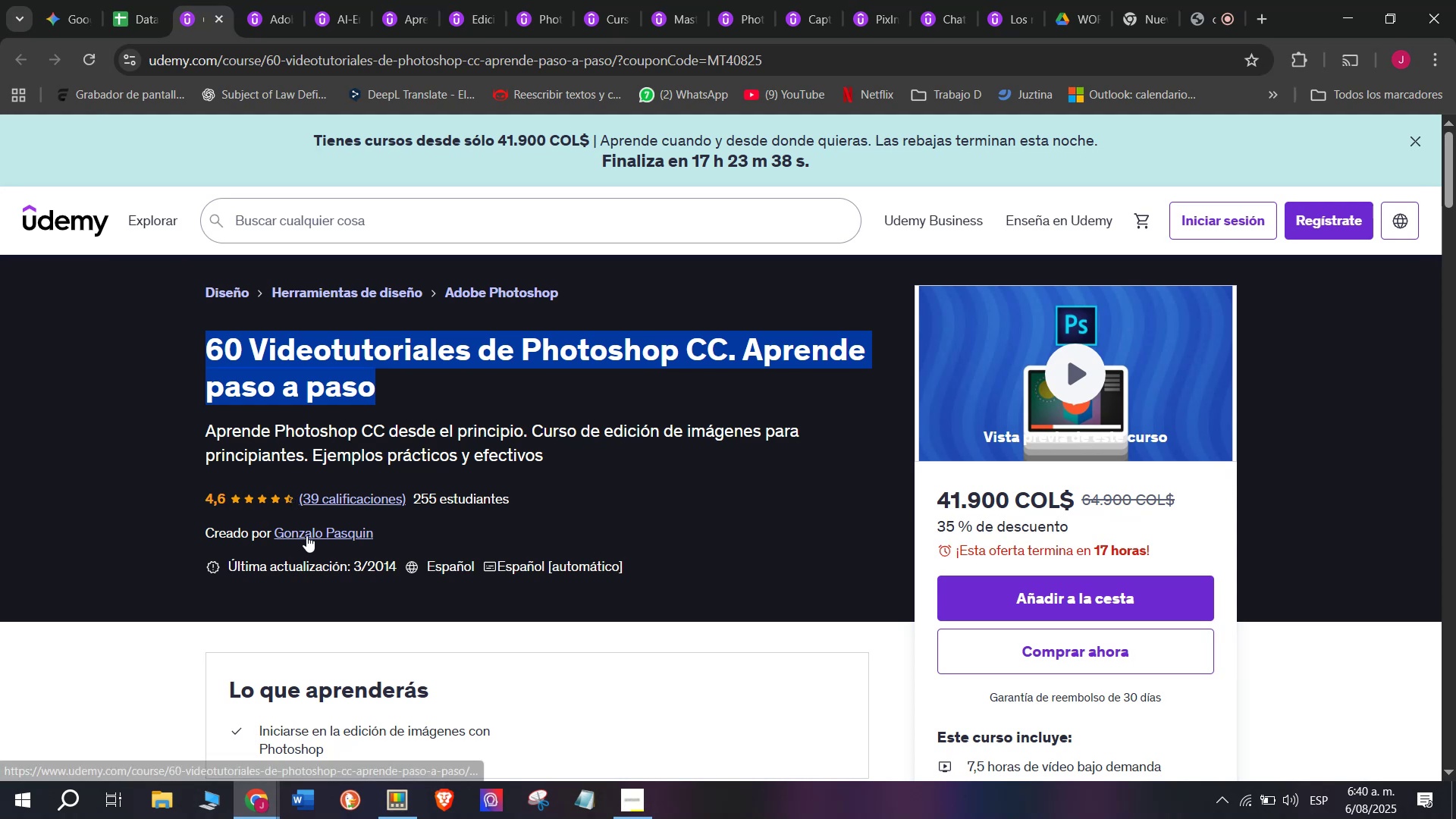 
left_click([308, 529])
 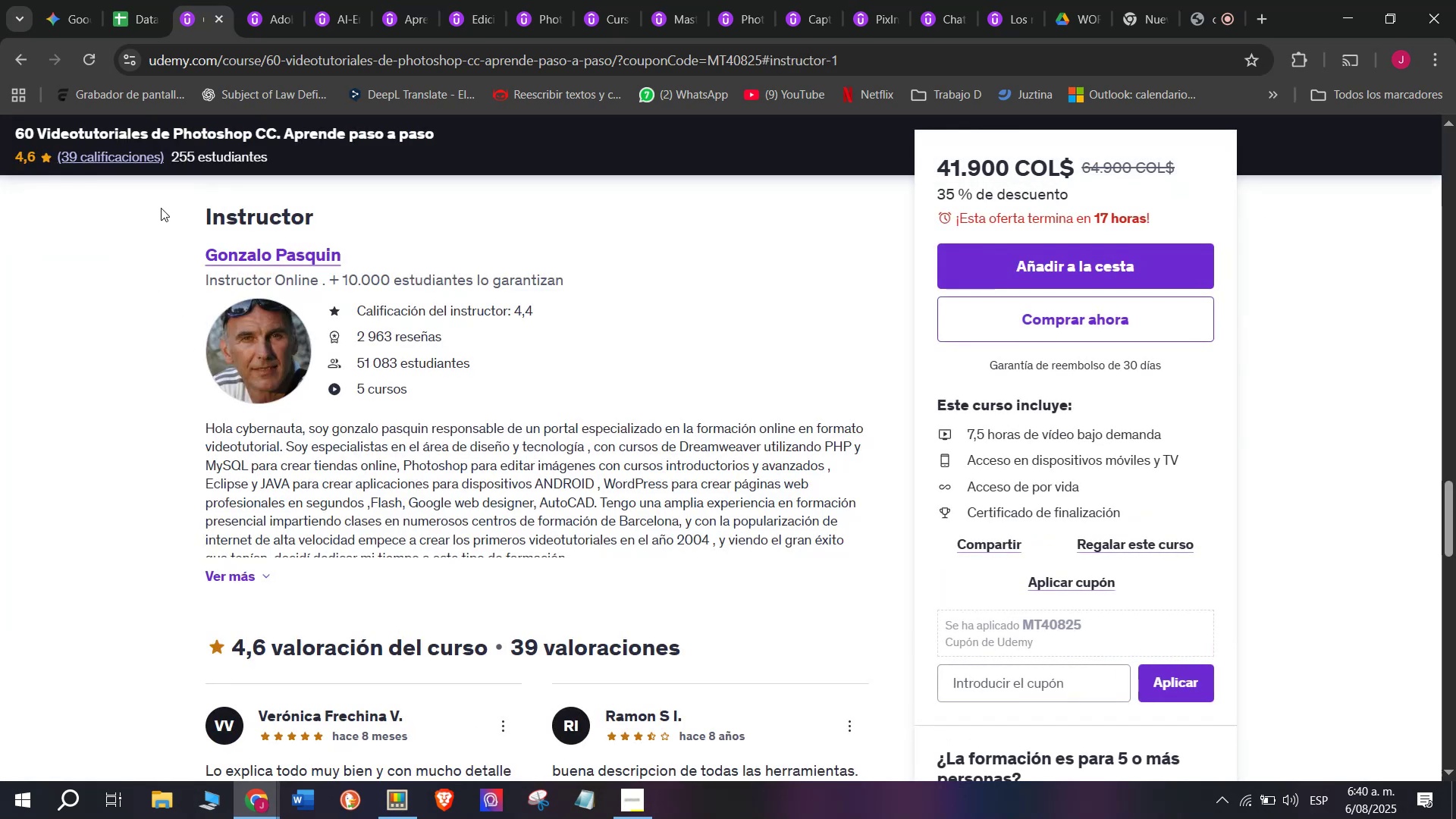 
left_click_drag(start_coordinate=[184, 234], to_coordinate=[342, 242])
 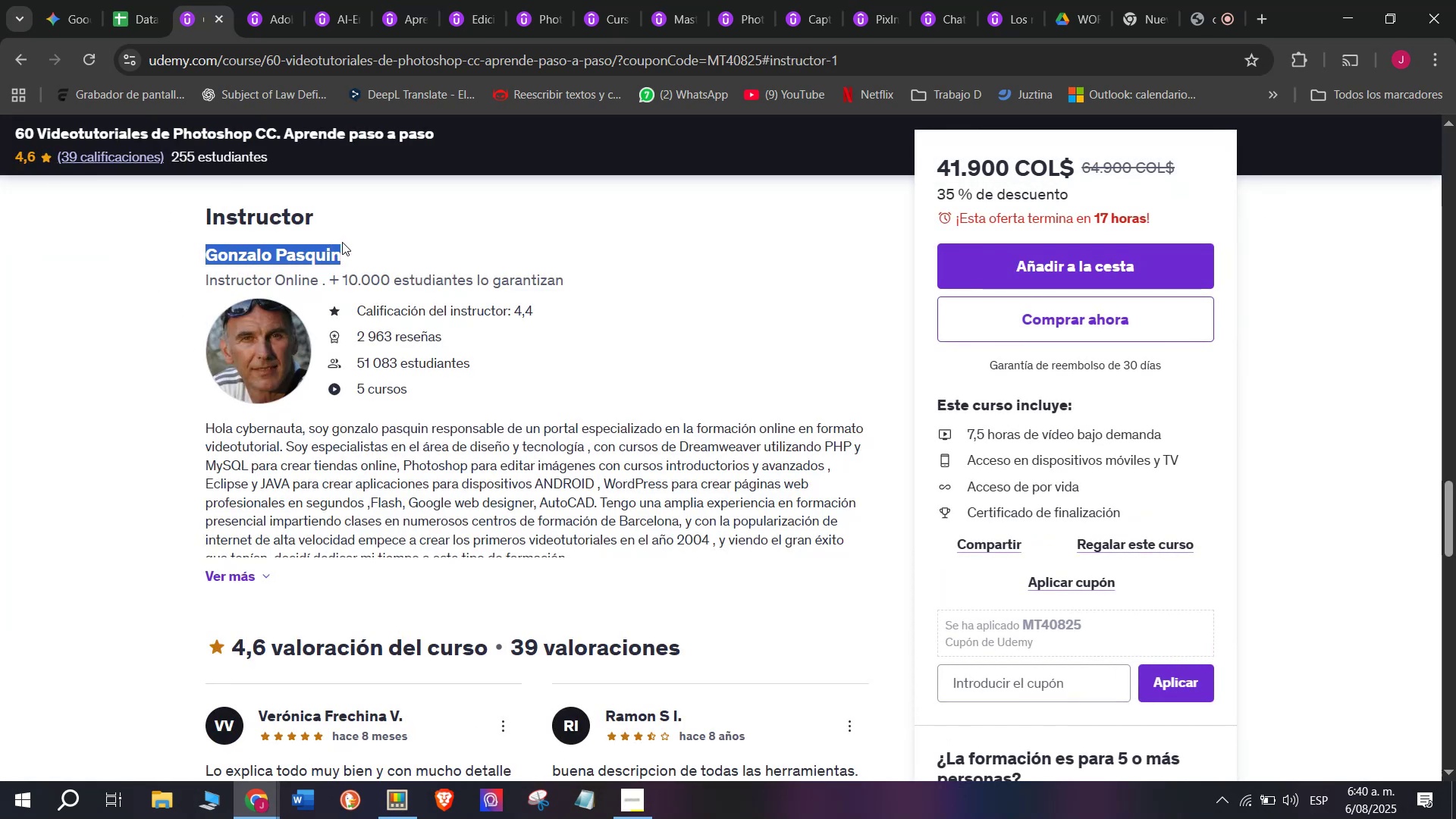 
key(Control+ControlLeft)
 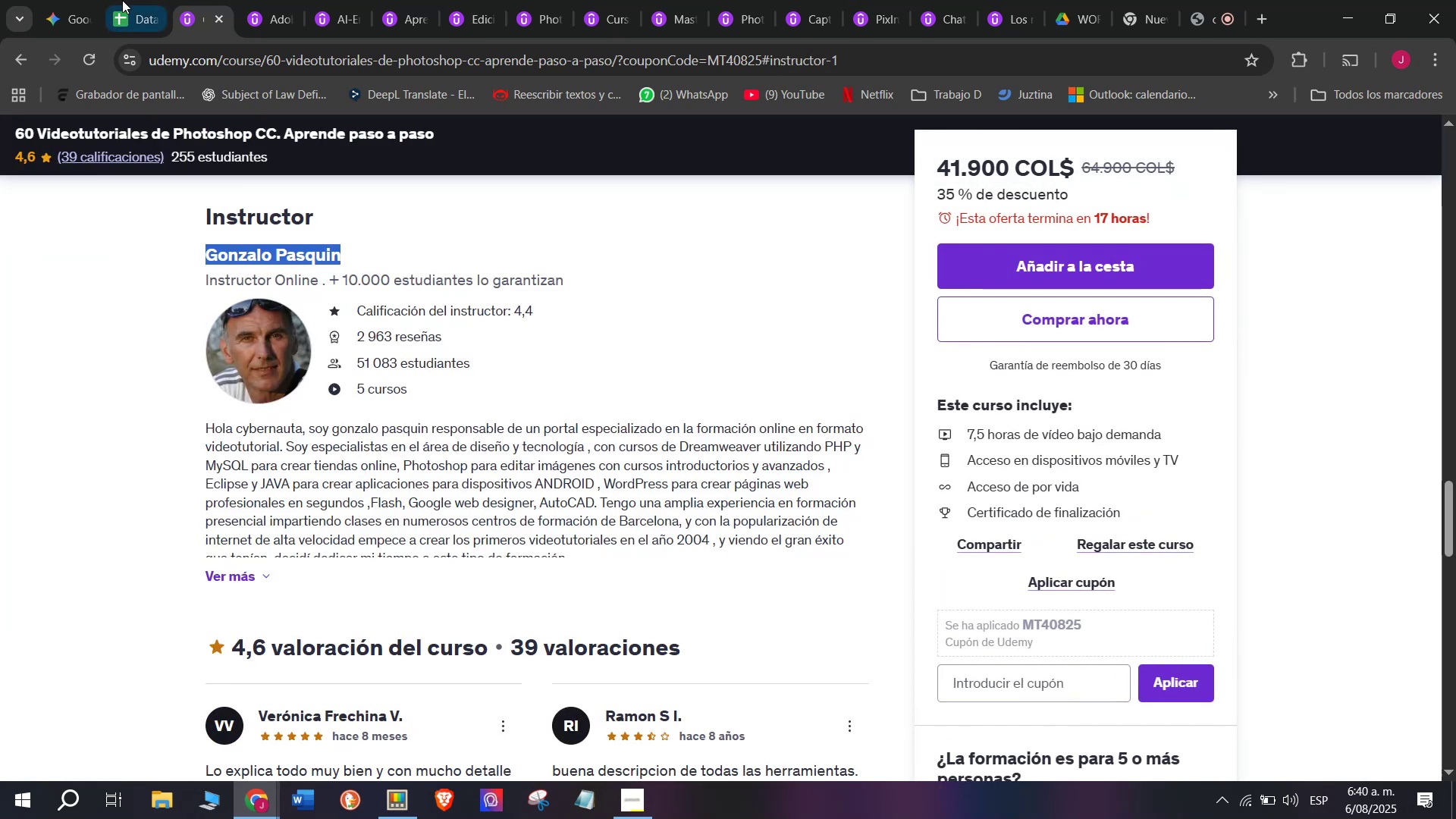 
key(Break)
 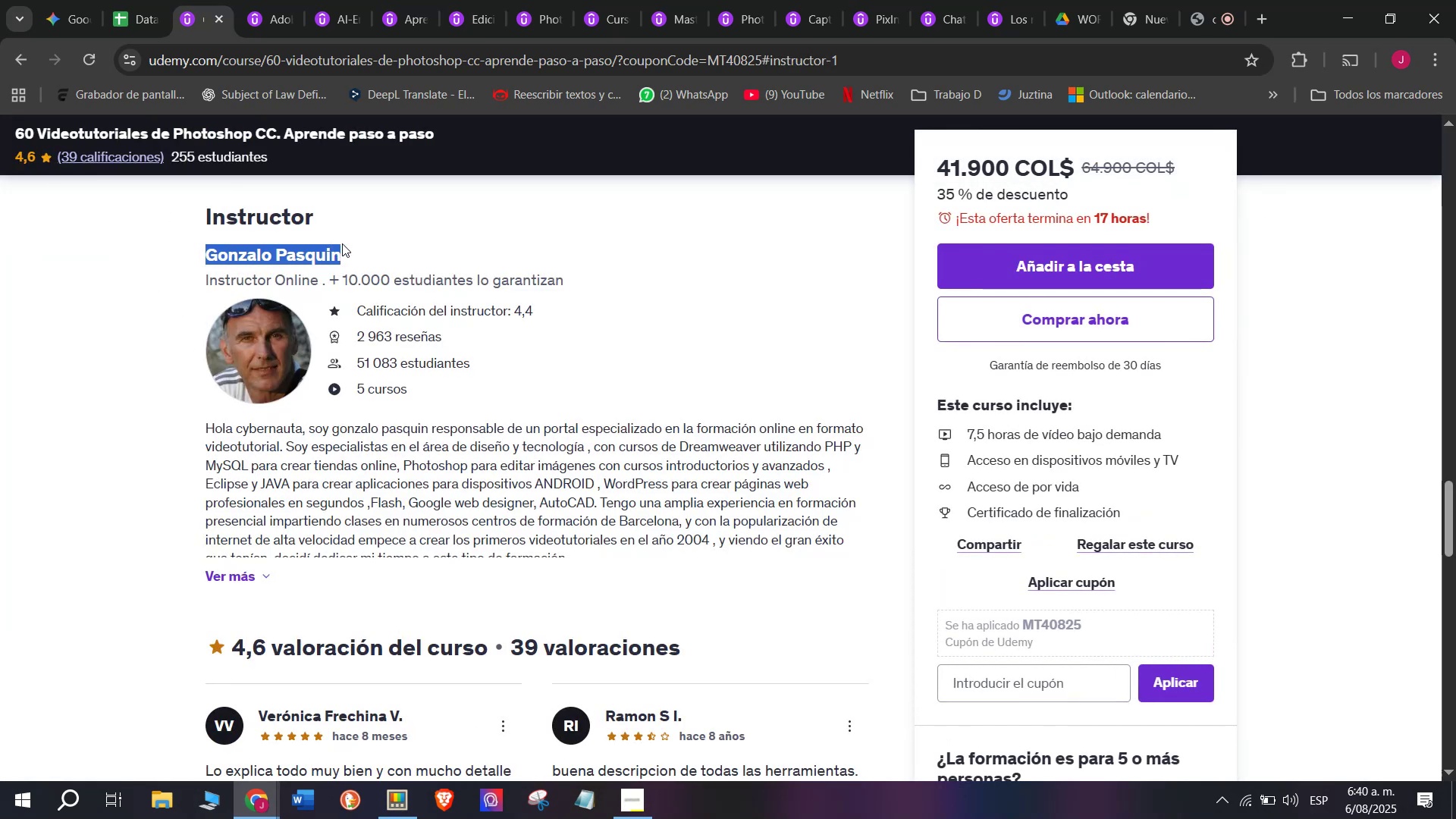 
key(Control+C)
 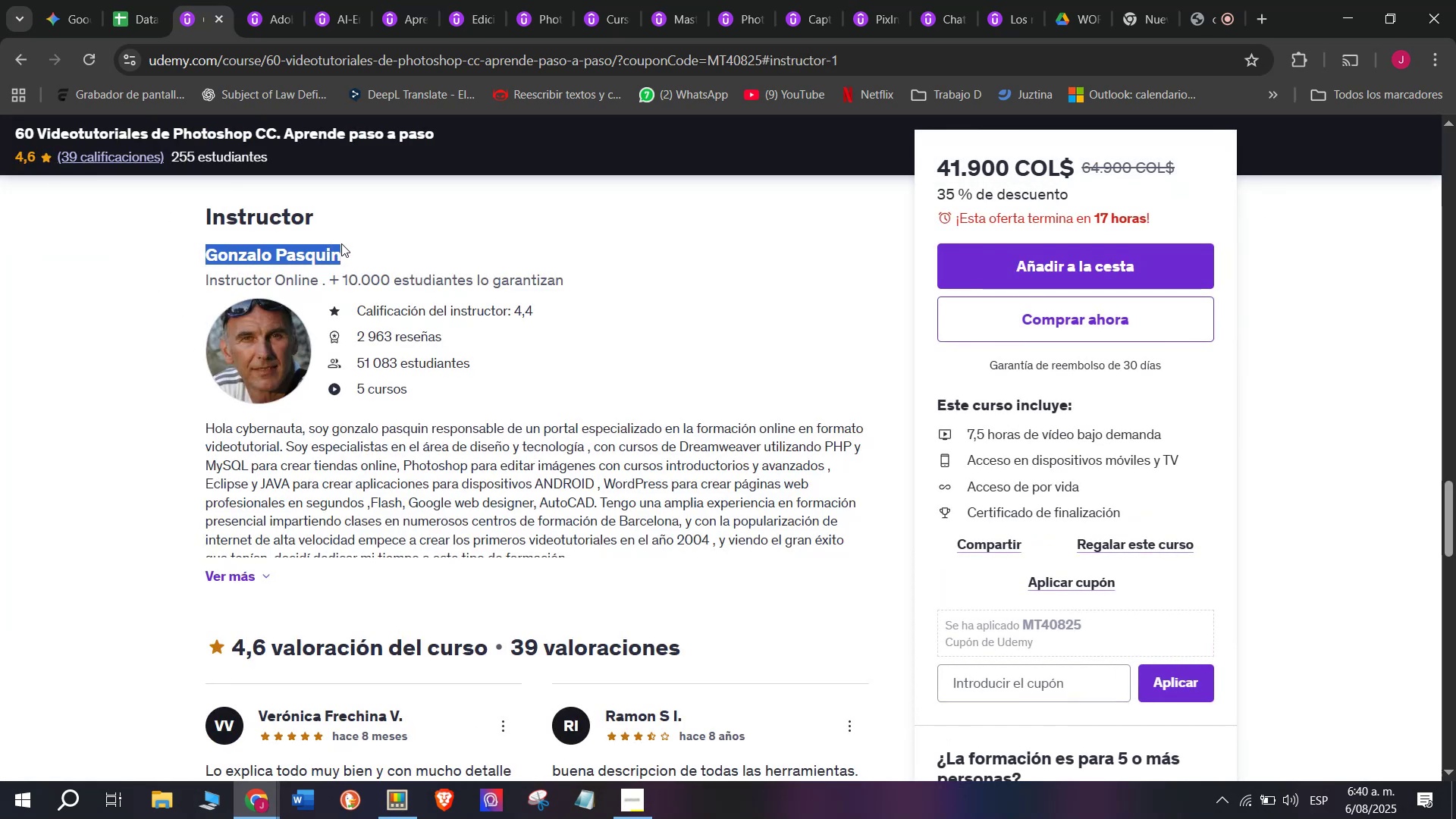 
key(Break)
 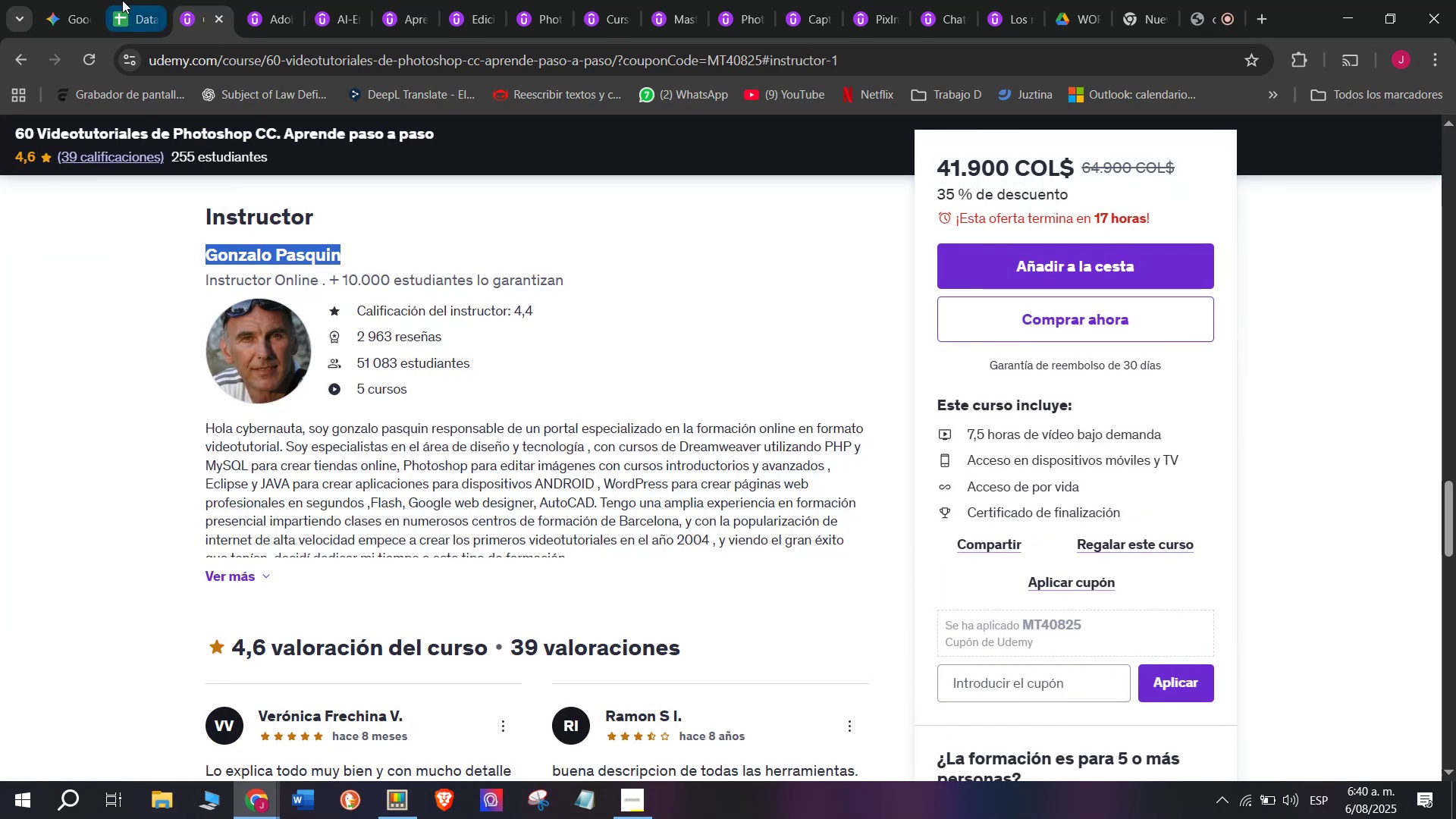 
key(Control+ControlLeft)
 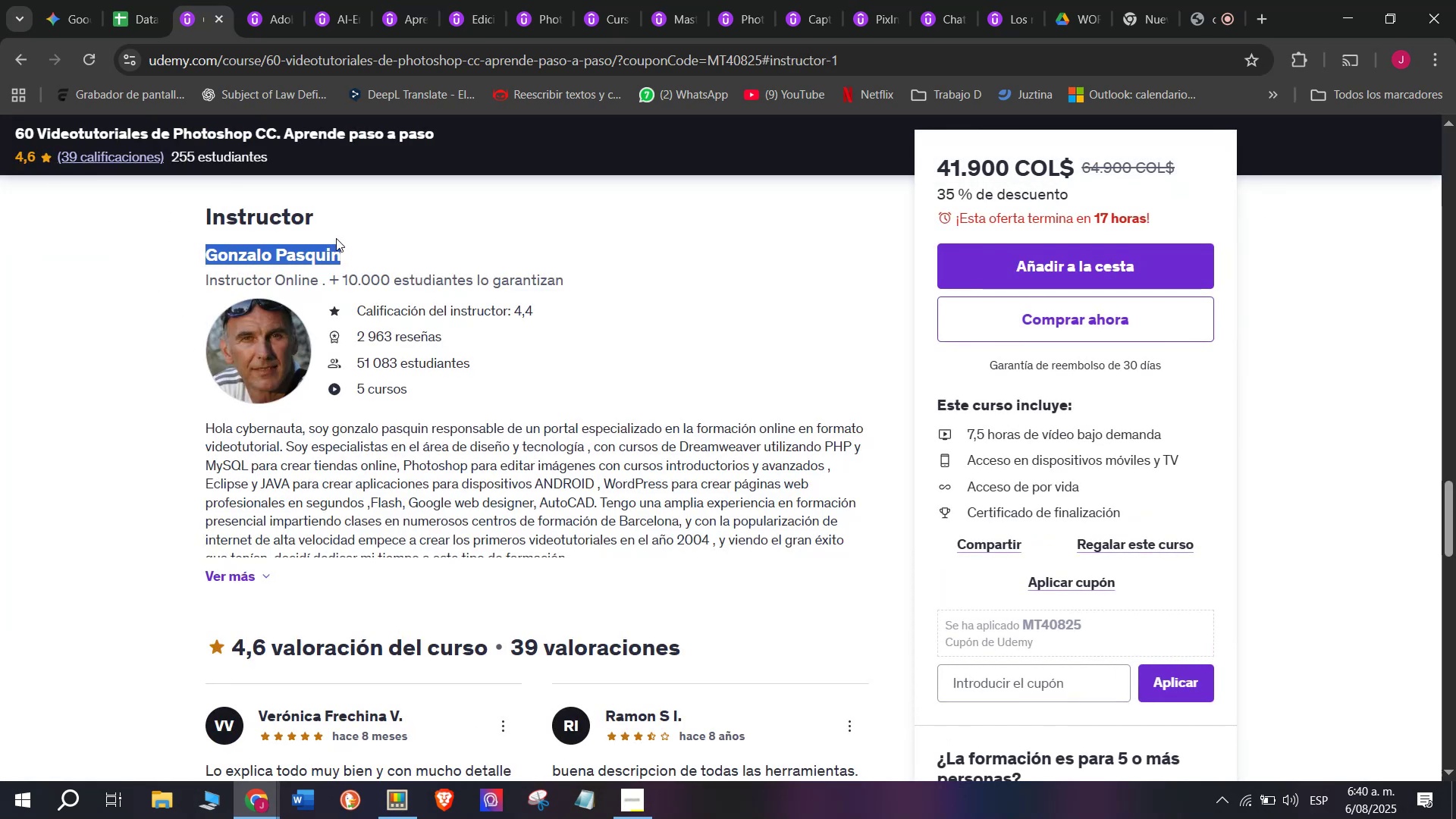 
key(Control+C)
 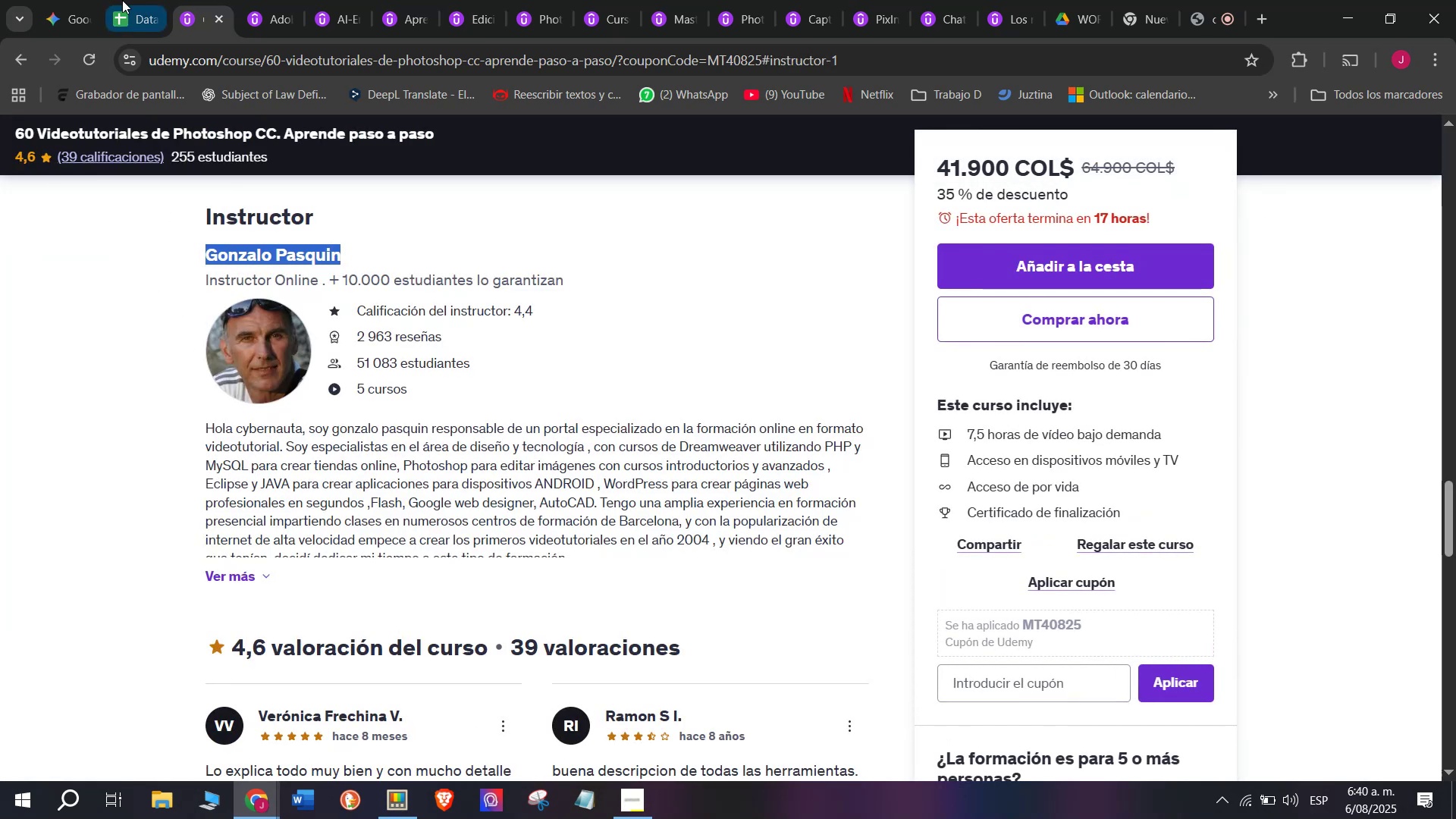 
left_click([122, 0])
 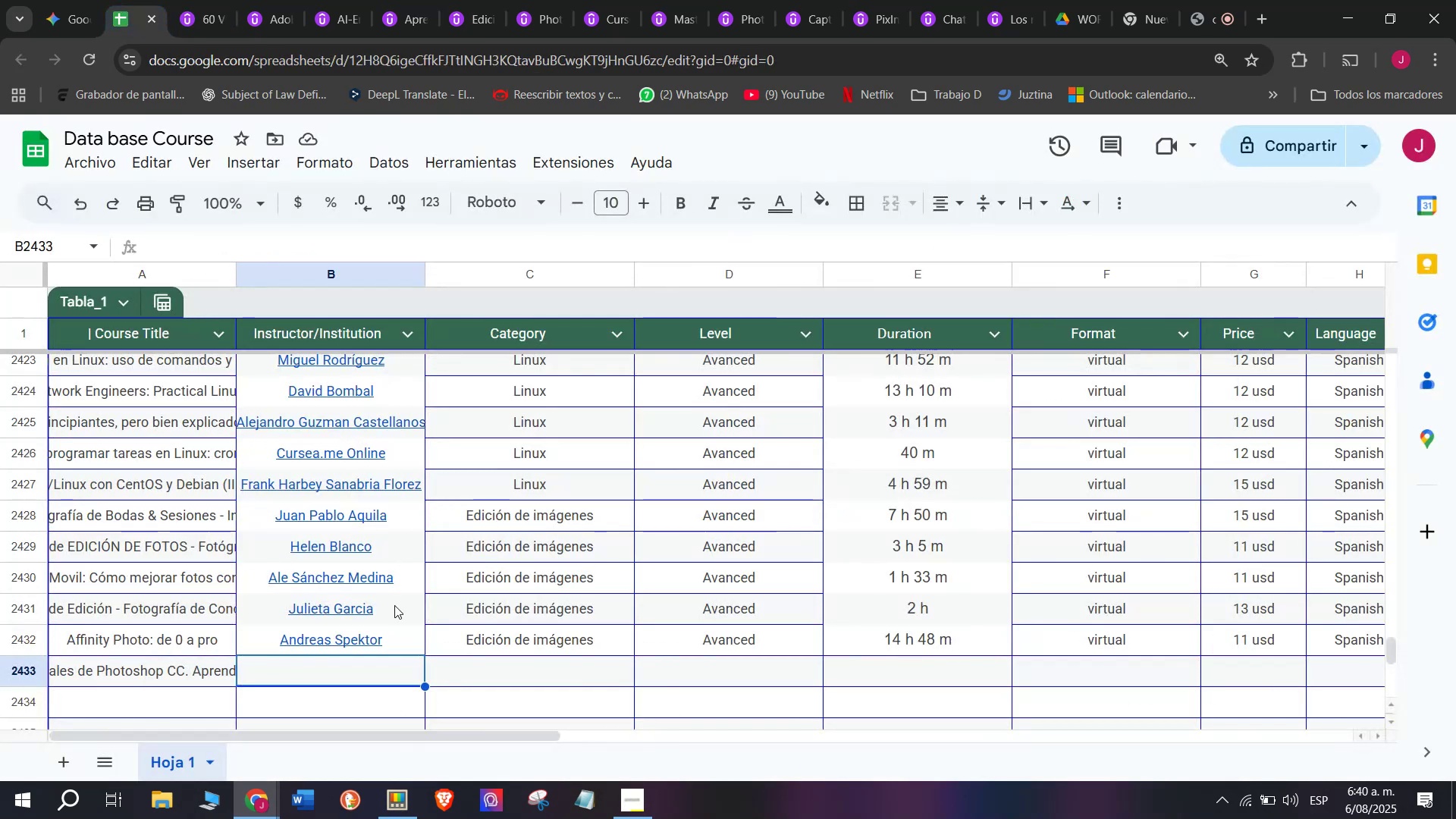 
key(Z)
 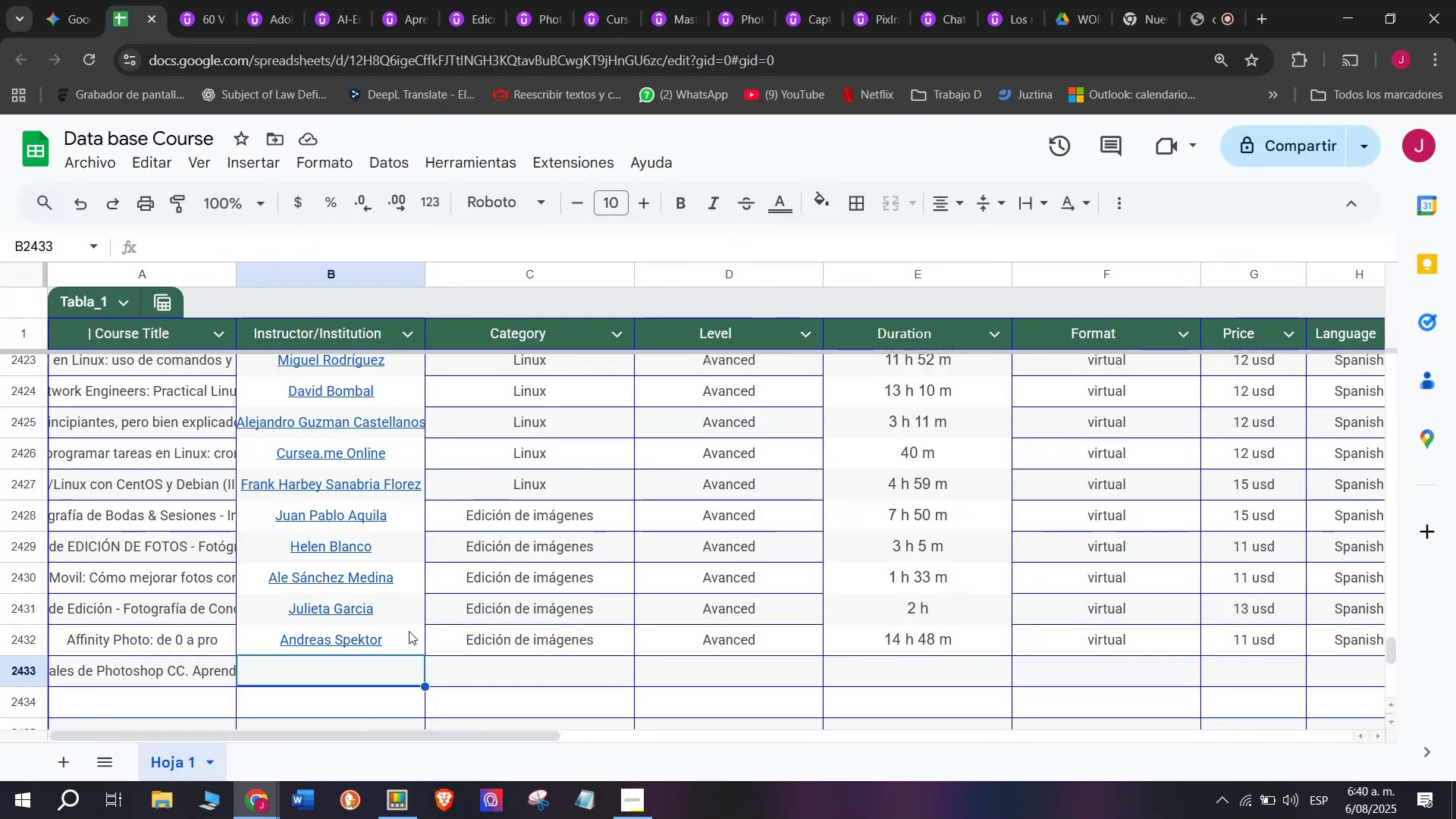 
key(Control+ControlLeft)
 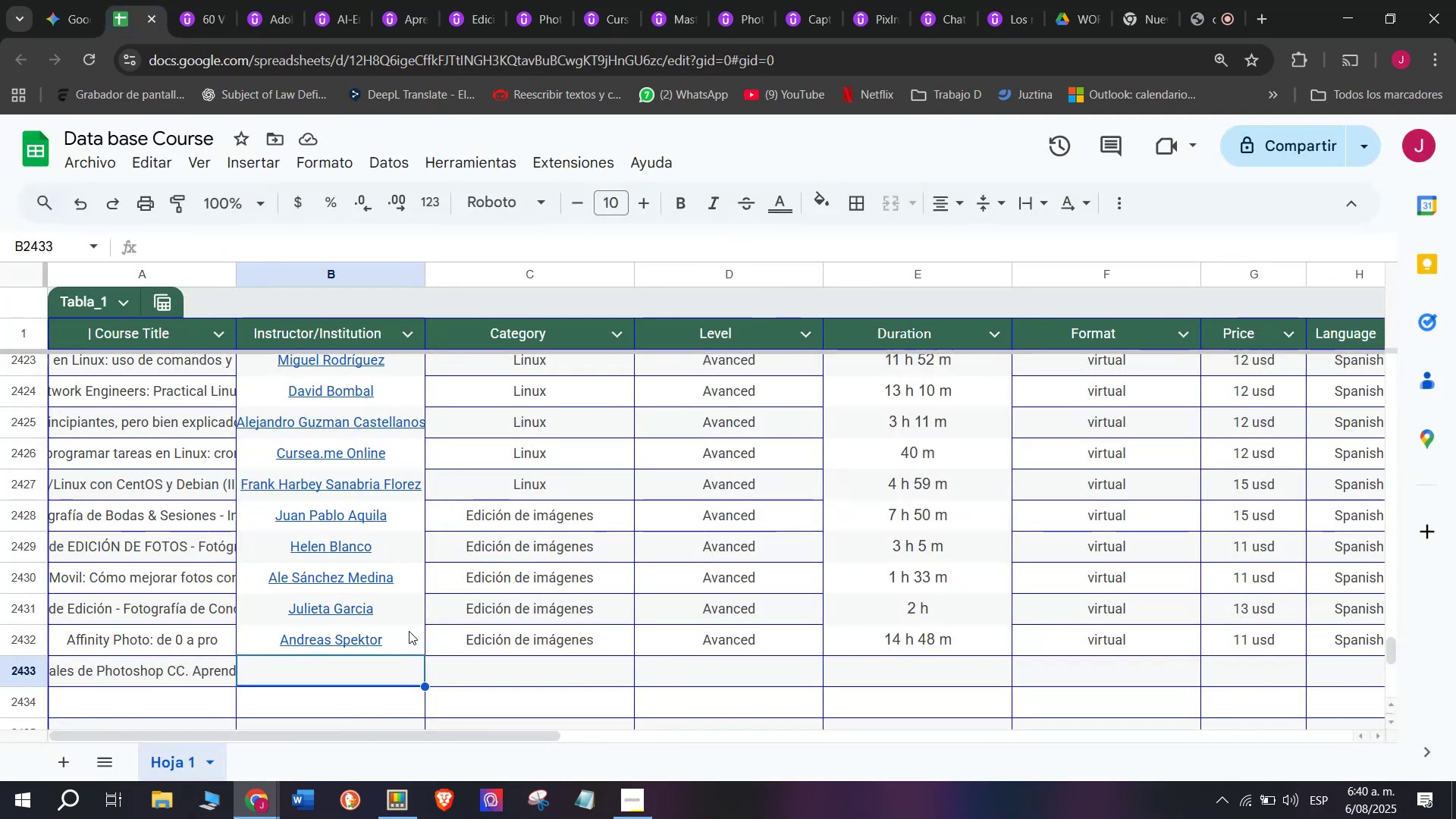 
key(Control+V)
 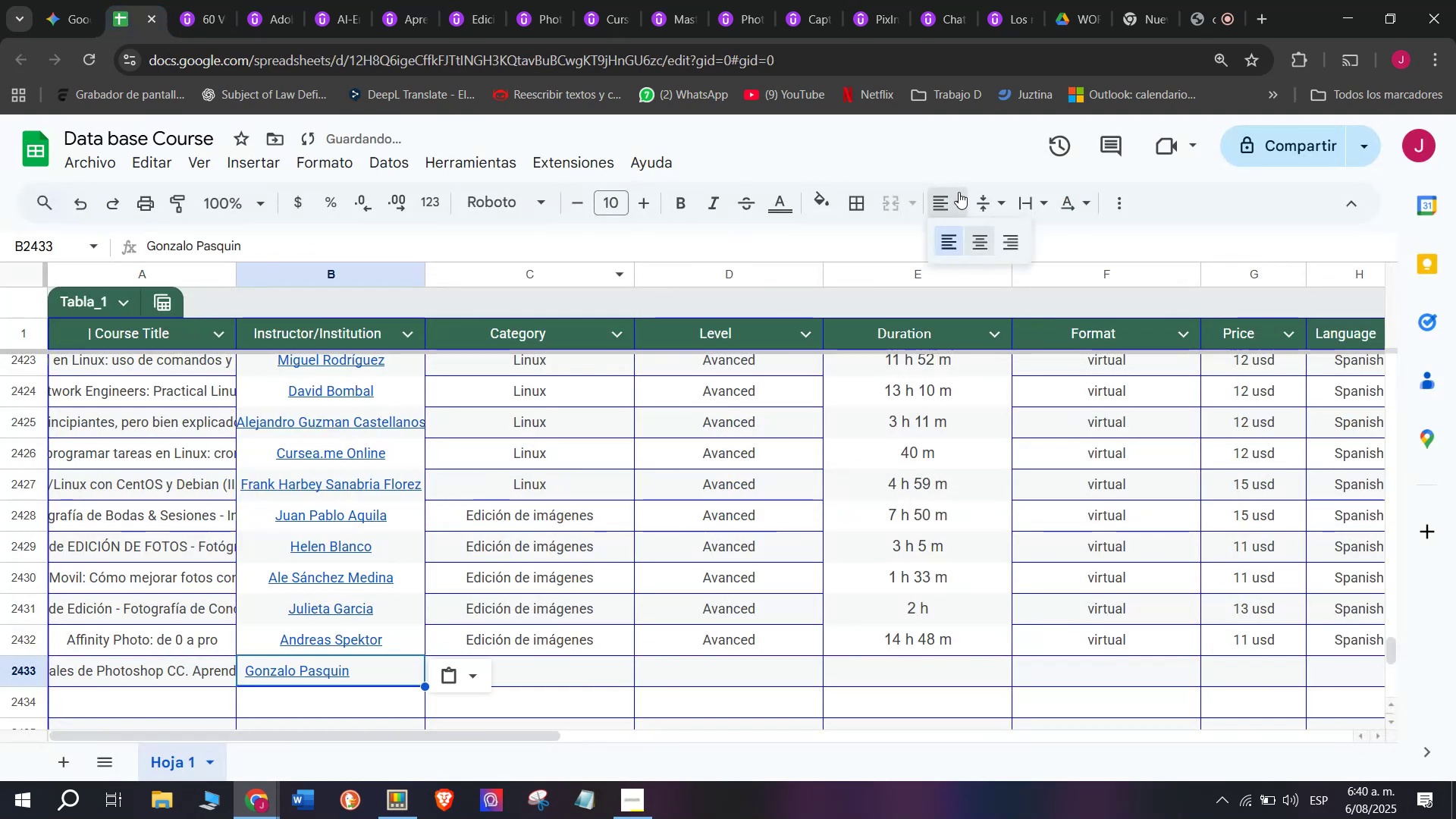 
double_click([977, 237])
 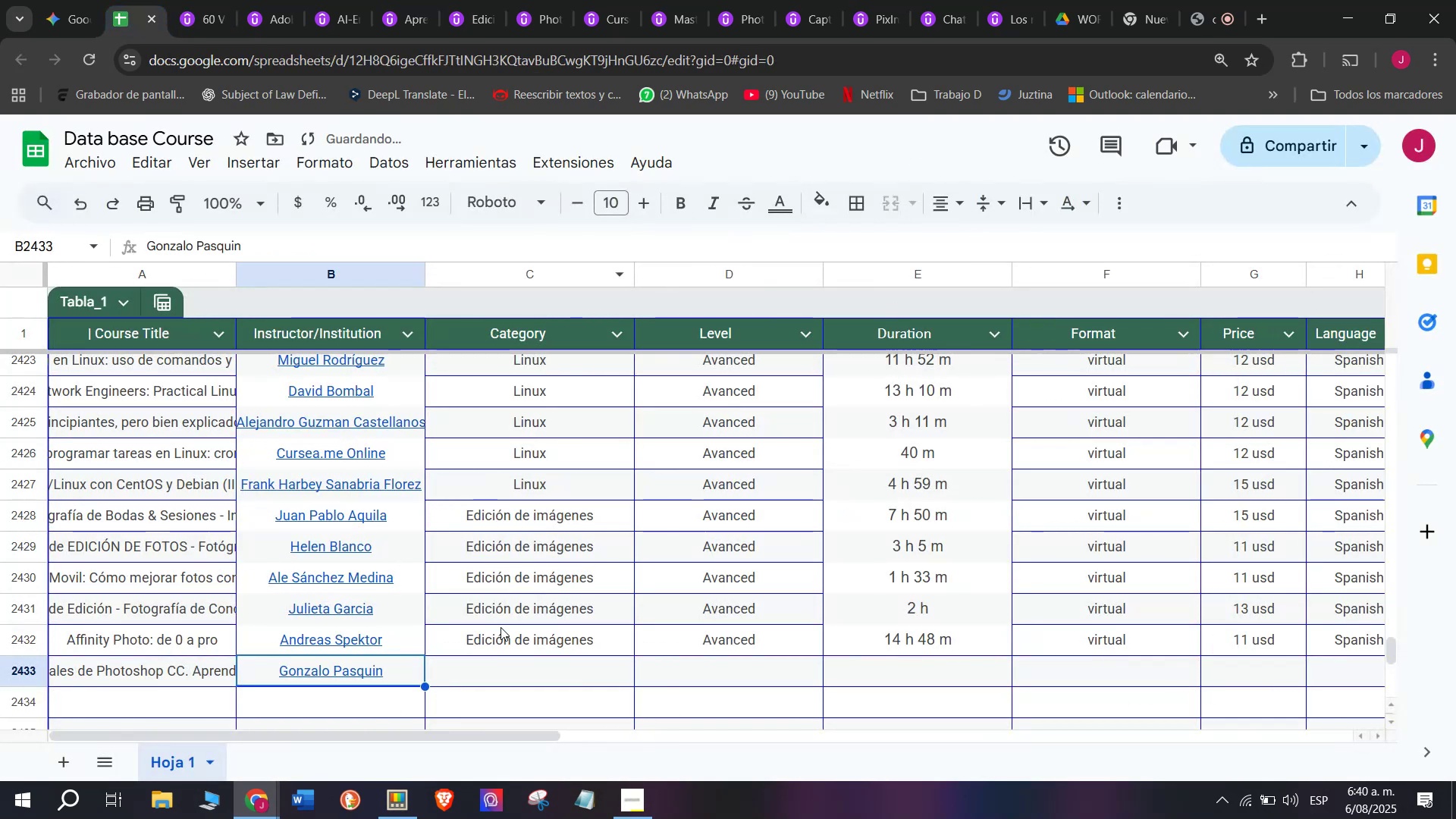 
left_click([500, 631])
 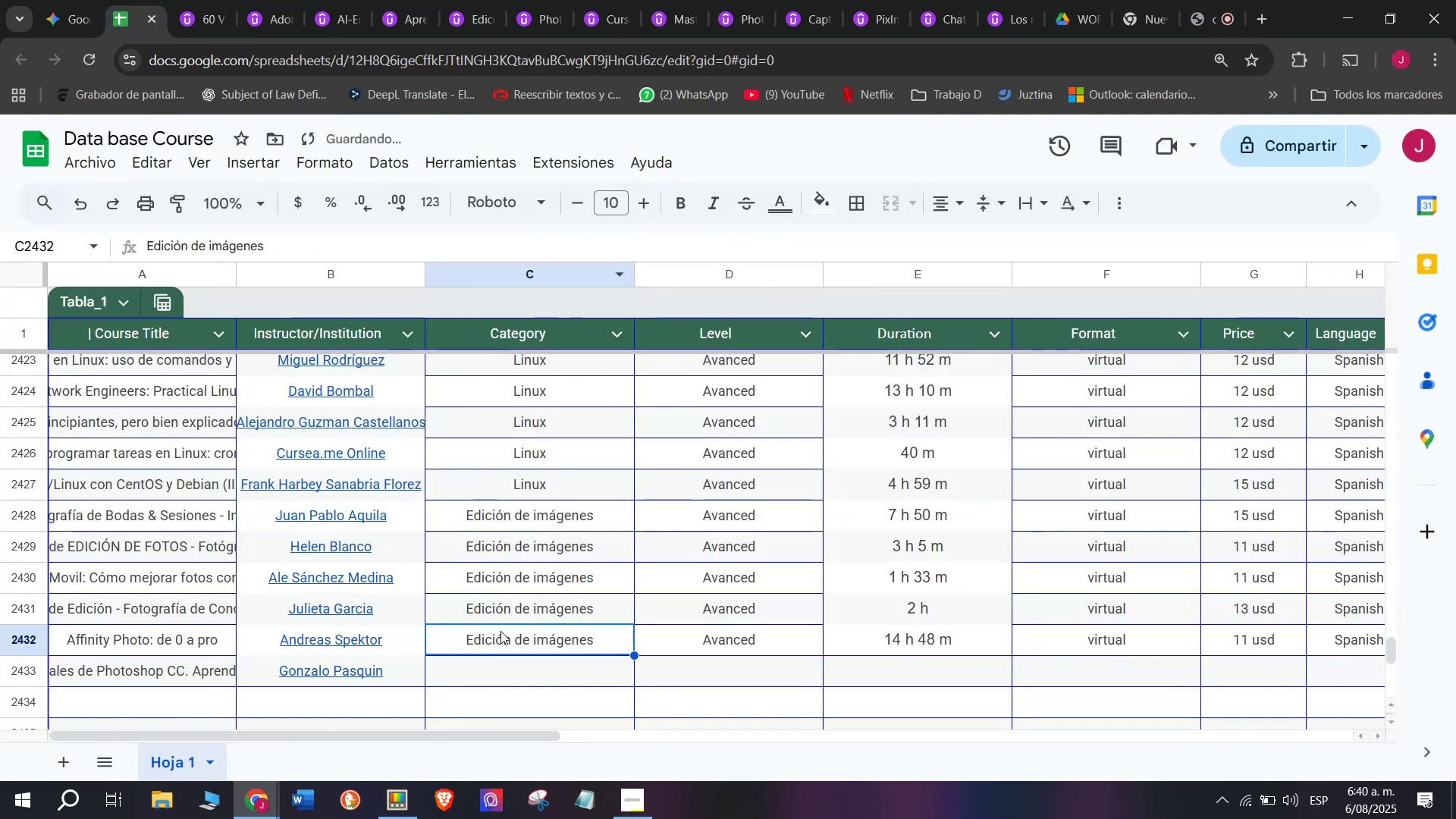 
key(Break)
 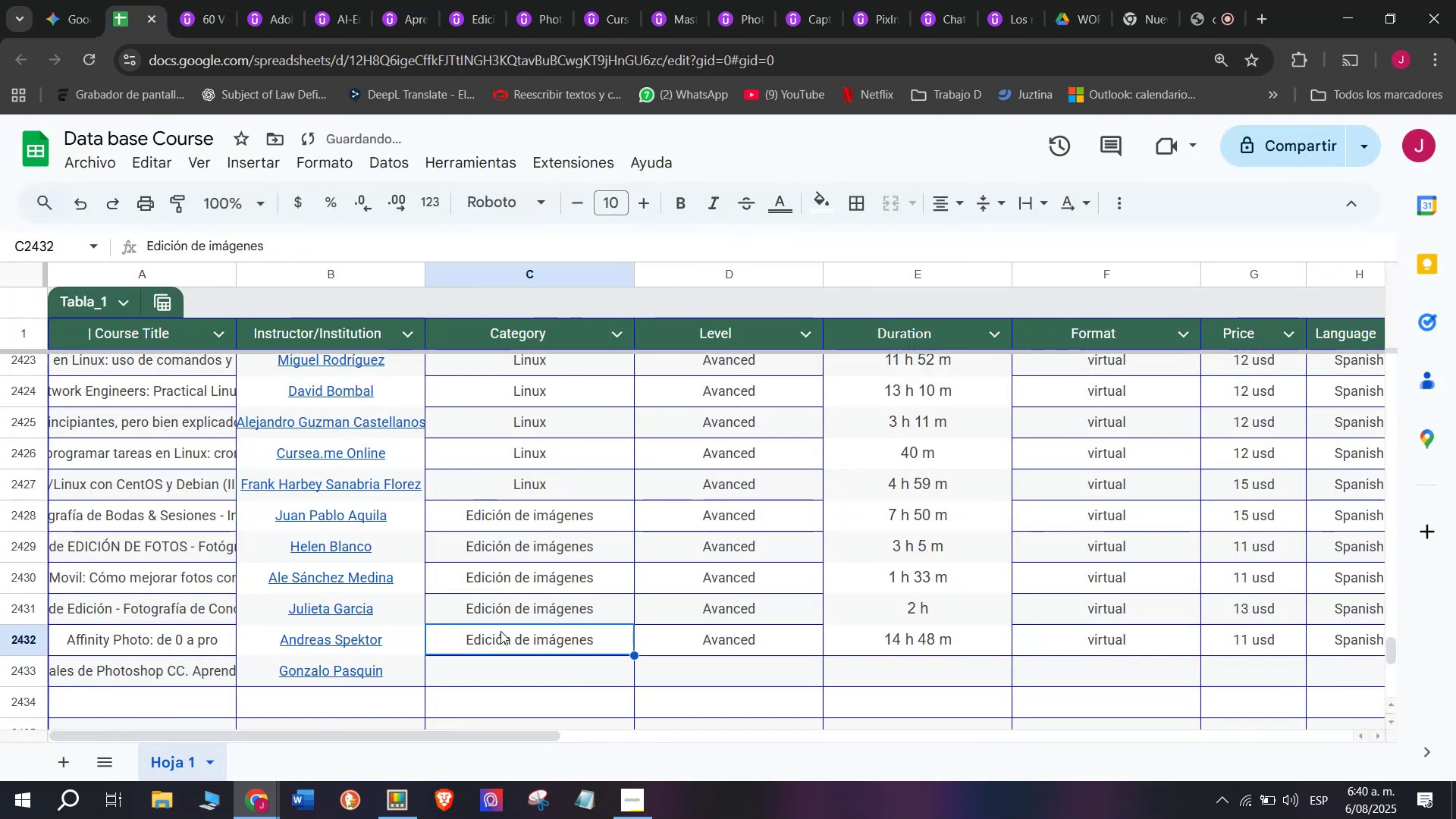 
key(Control+ControlLeft)
 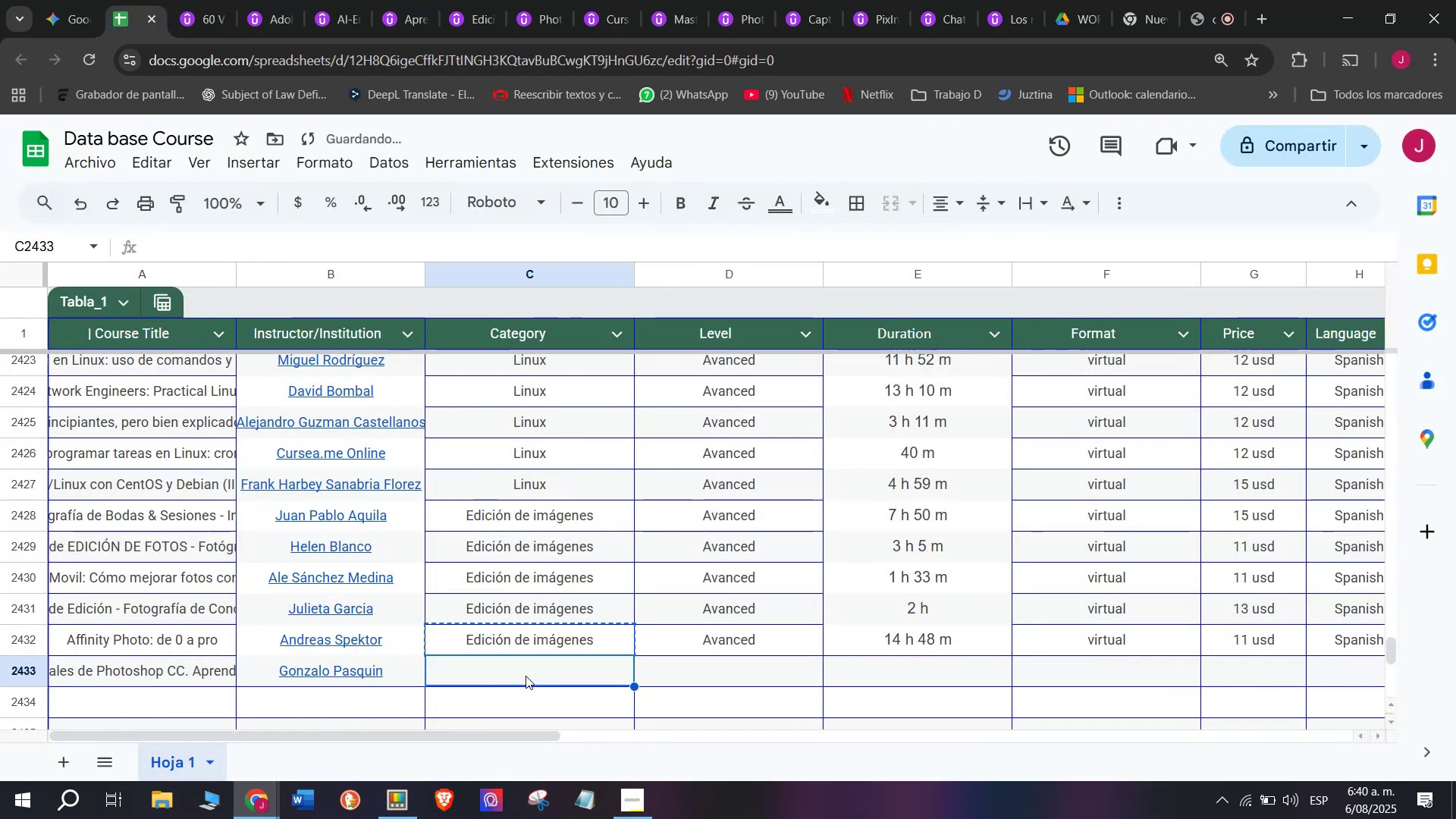 
key(Control+C)
 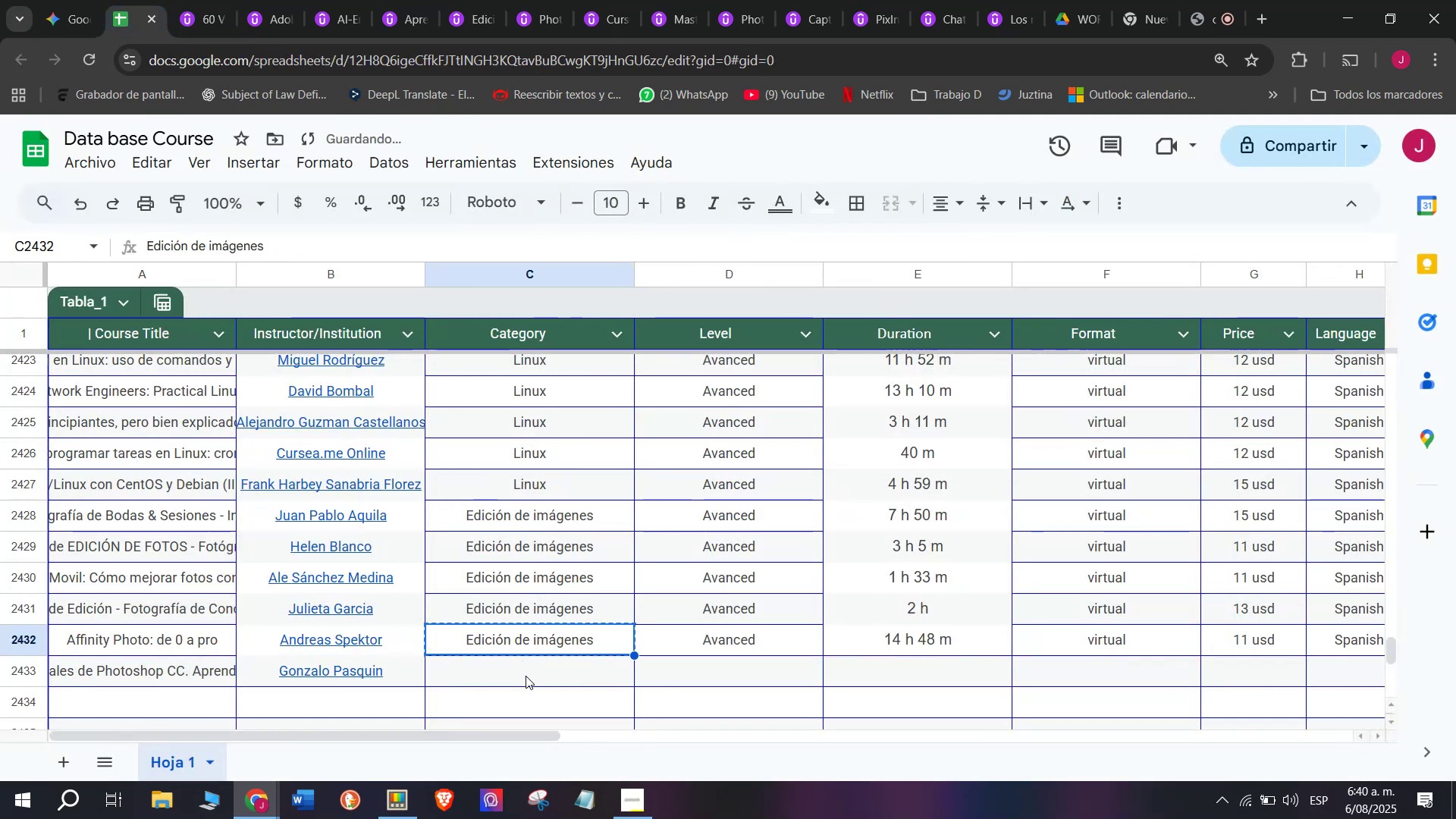 
left_click([526, 676])
 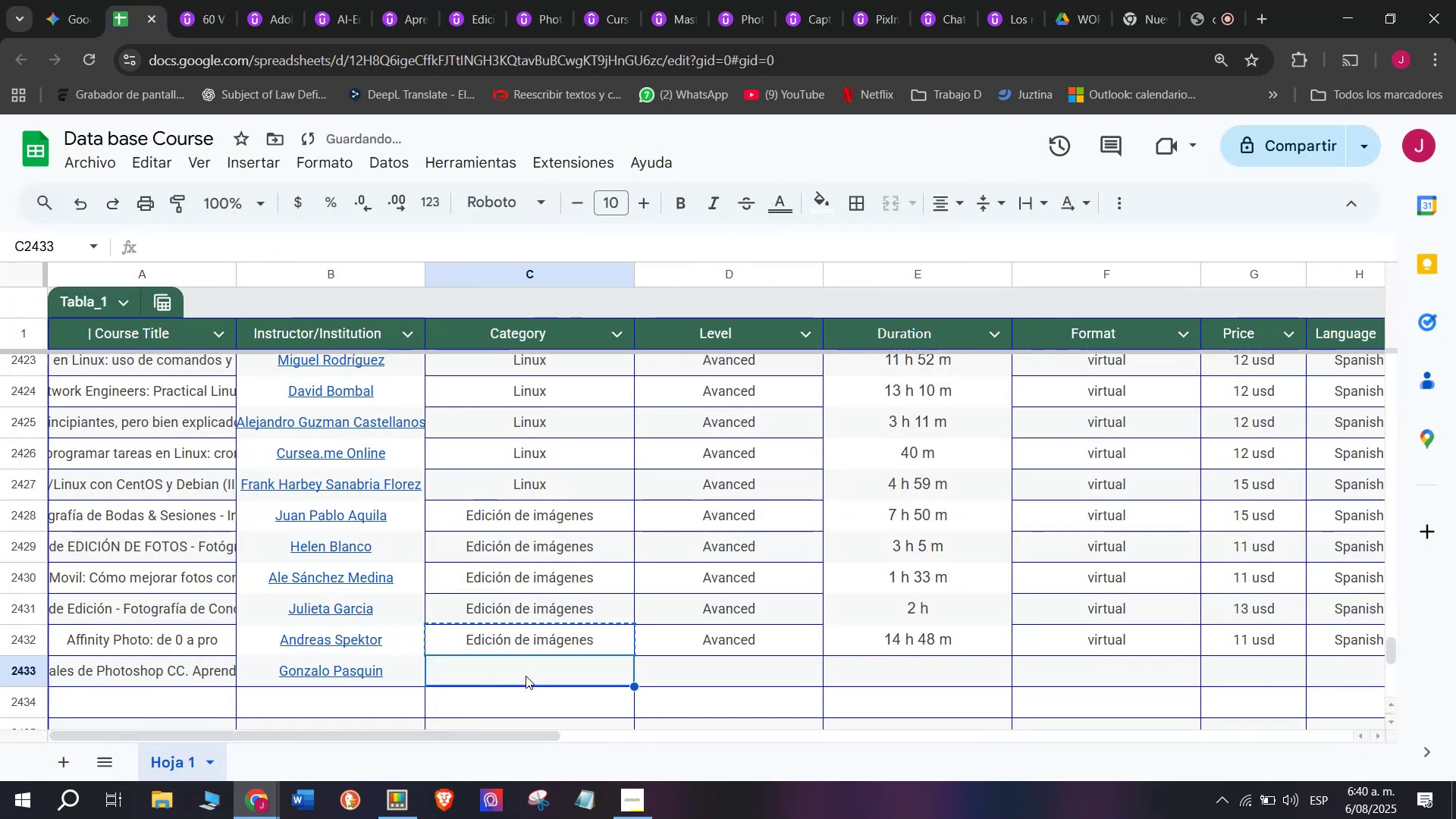 
key(Control+ControlLeft)
 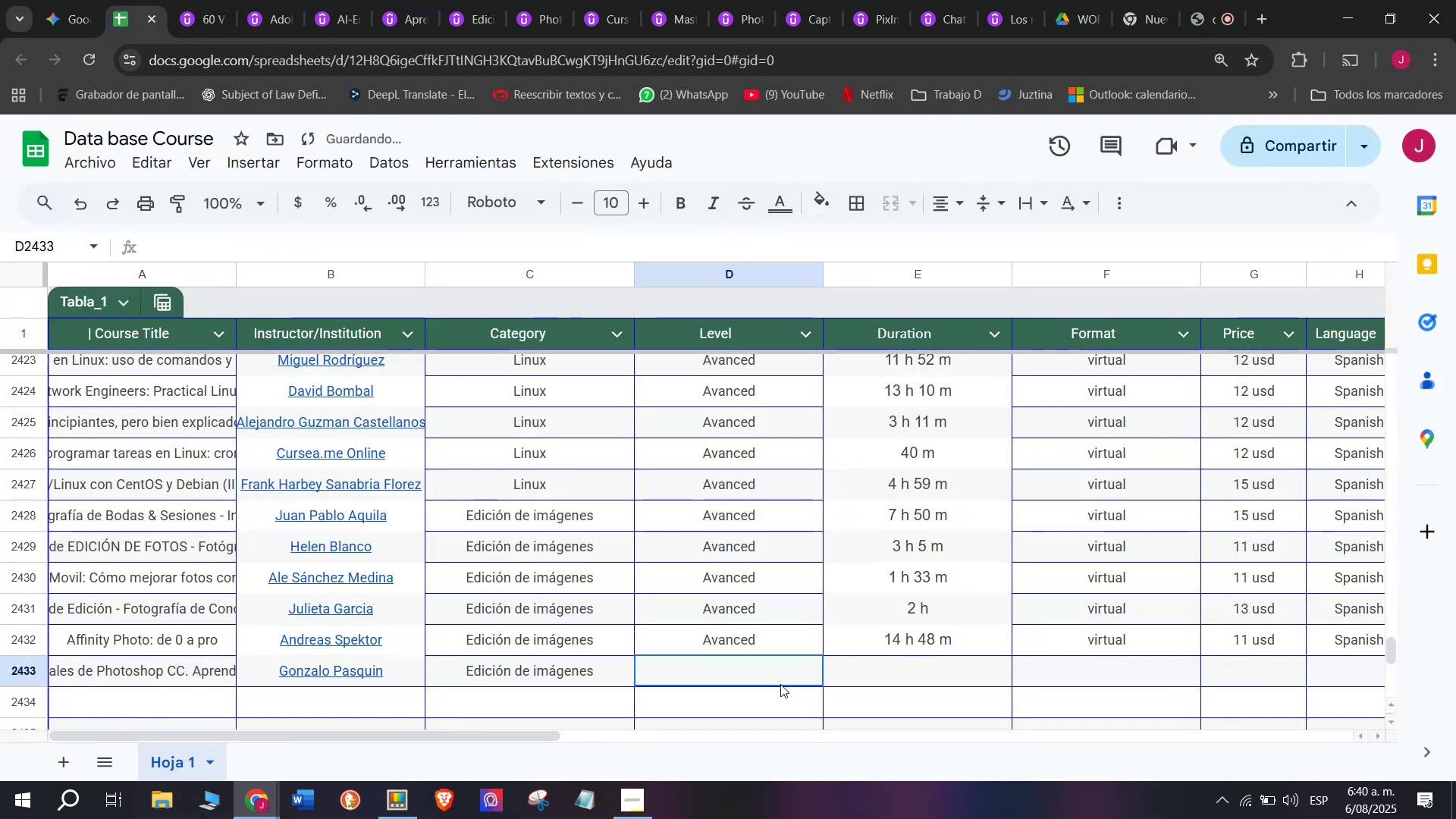 
key(Z)
 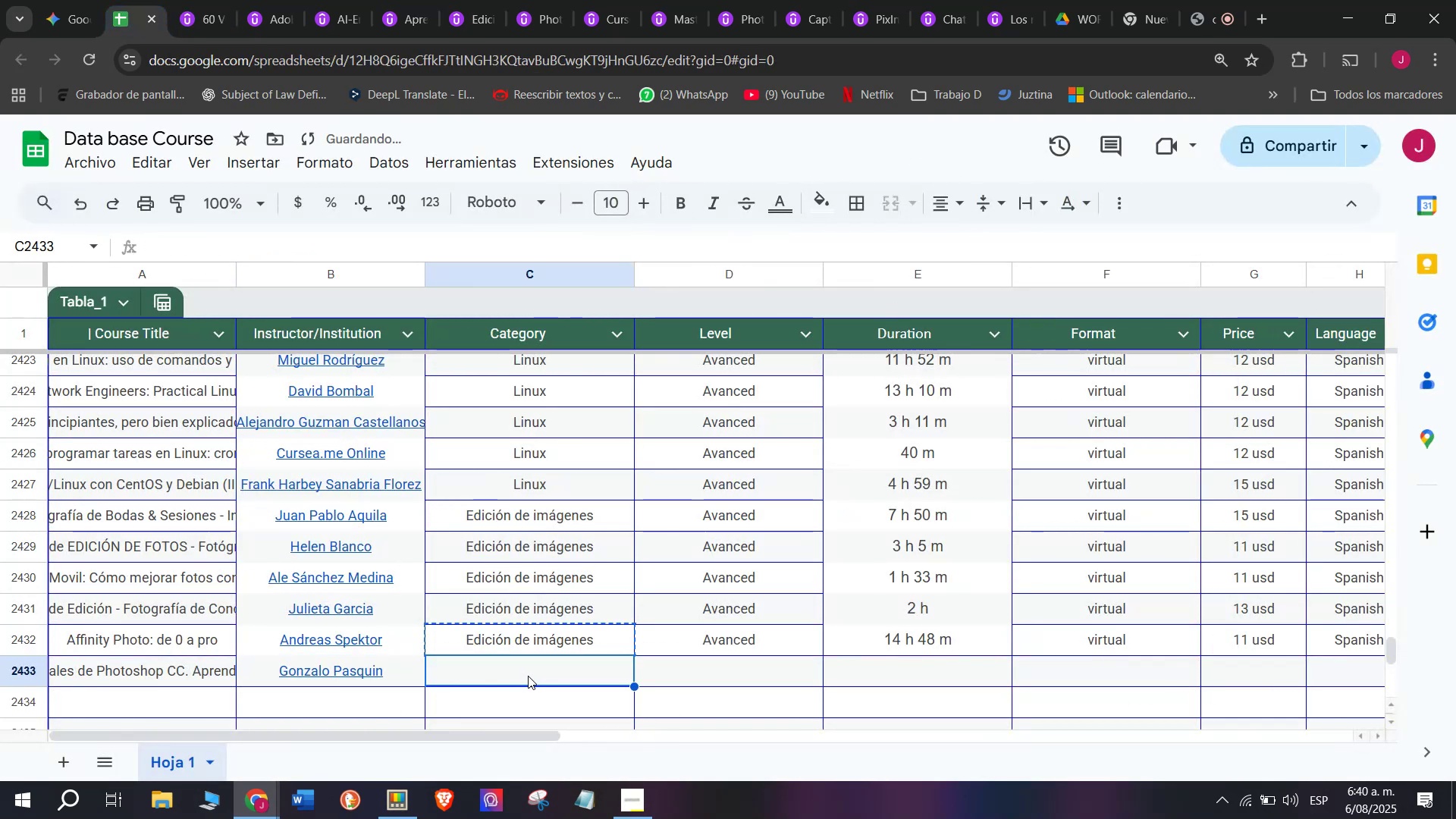 
key(Control+V)
 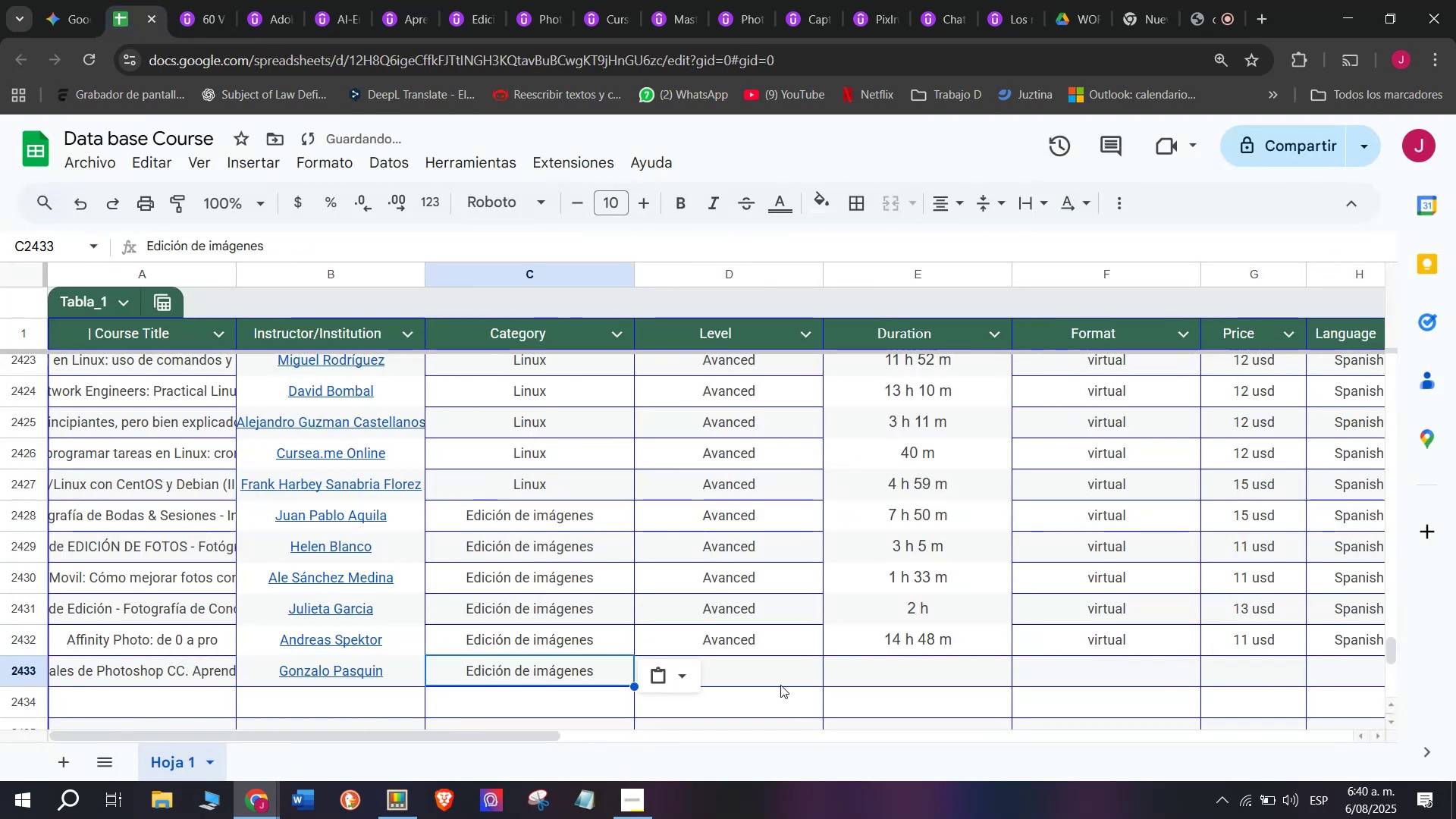 
left_click([780, 684])
 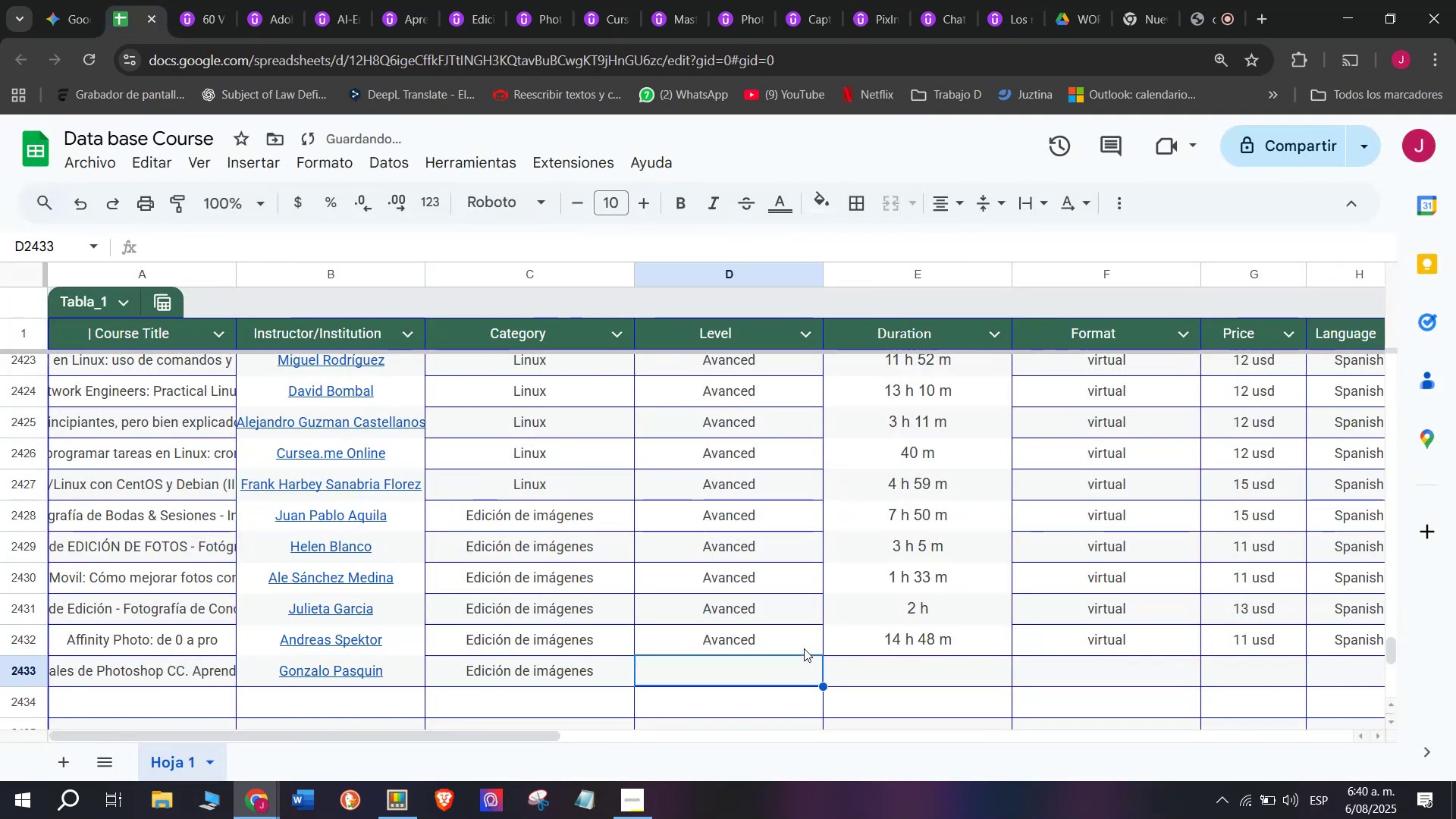 
key(Break)
 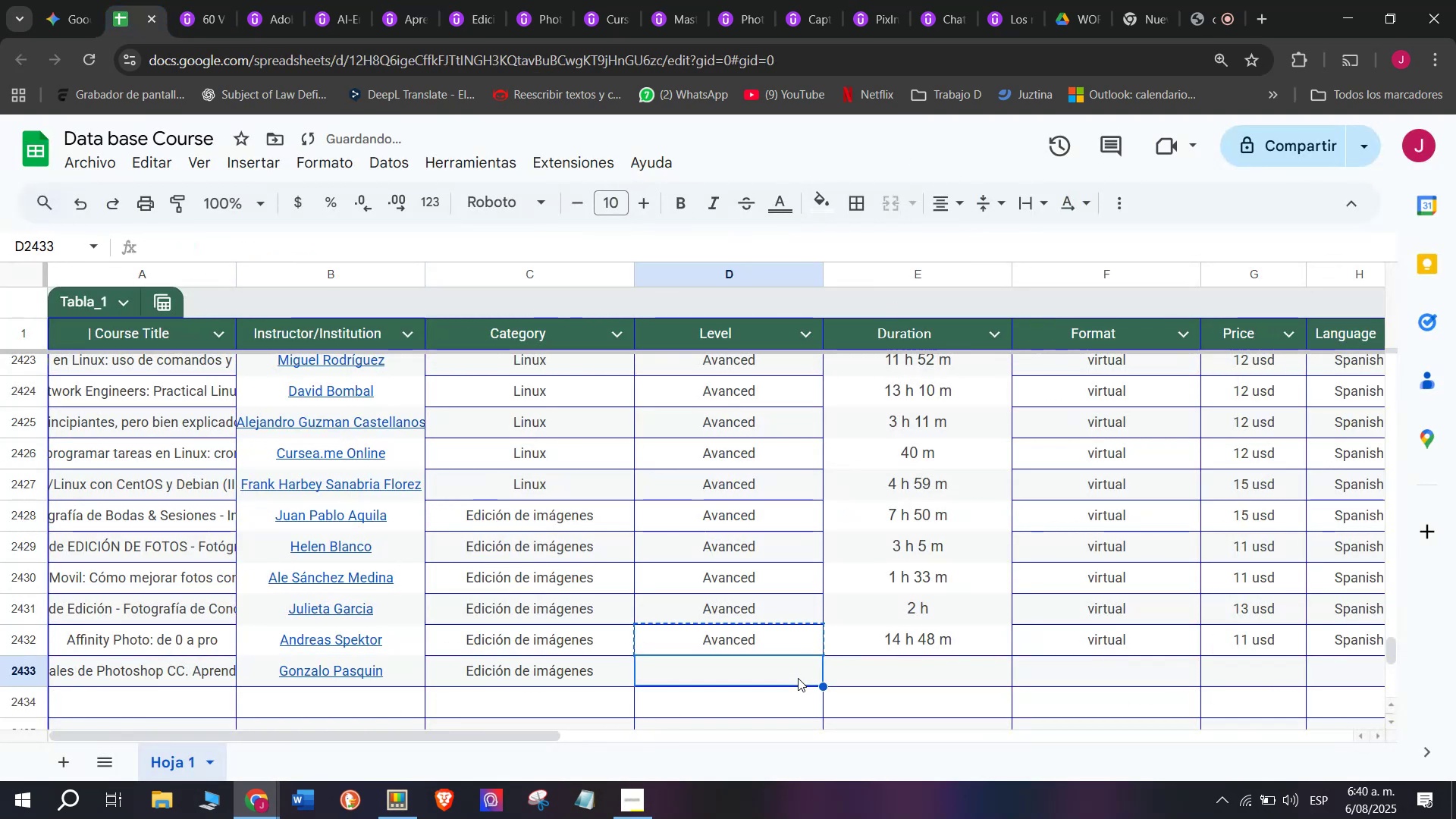 
left_click([804, 647])
 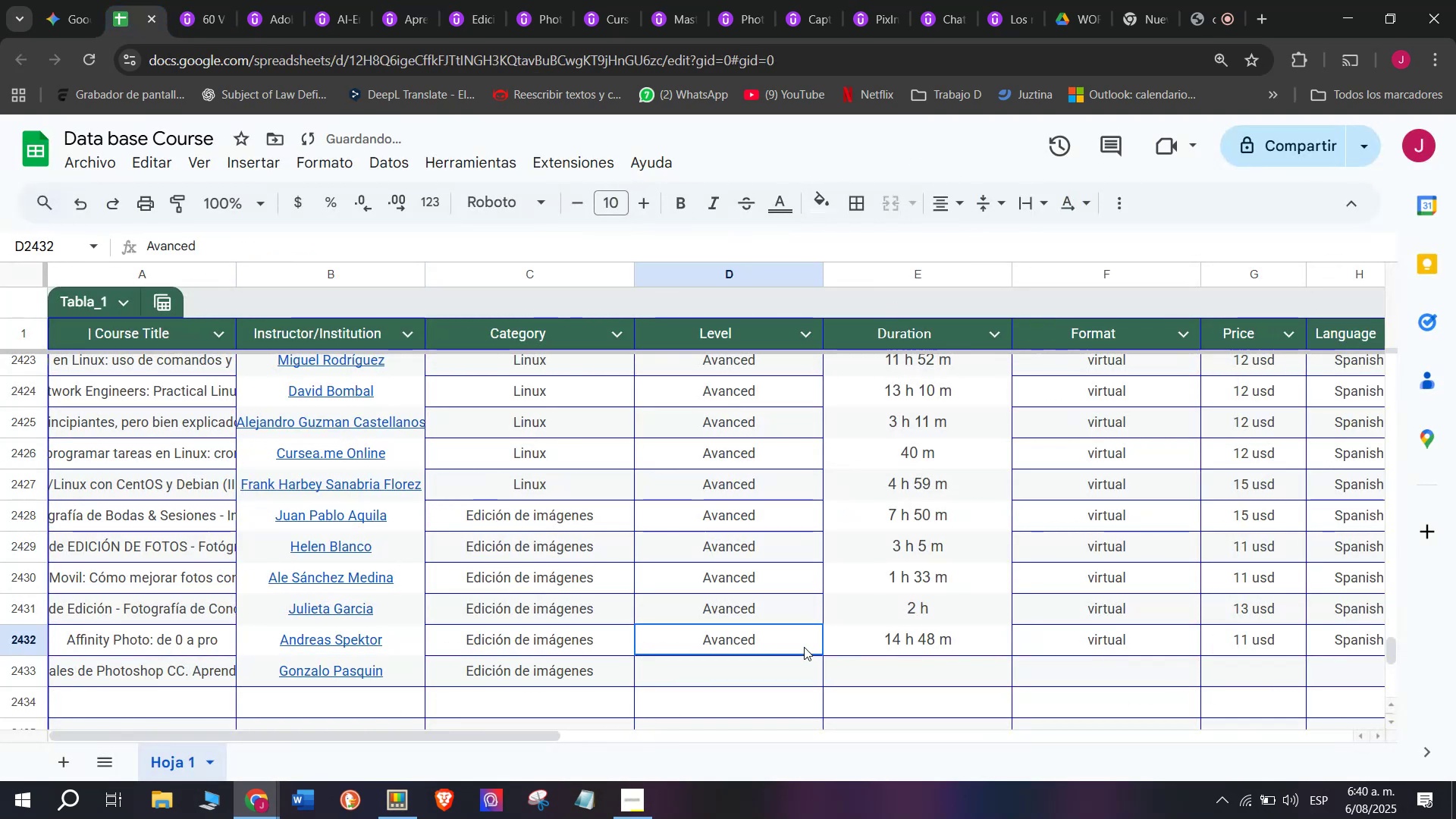 
key(Control+ControlLeft)
 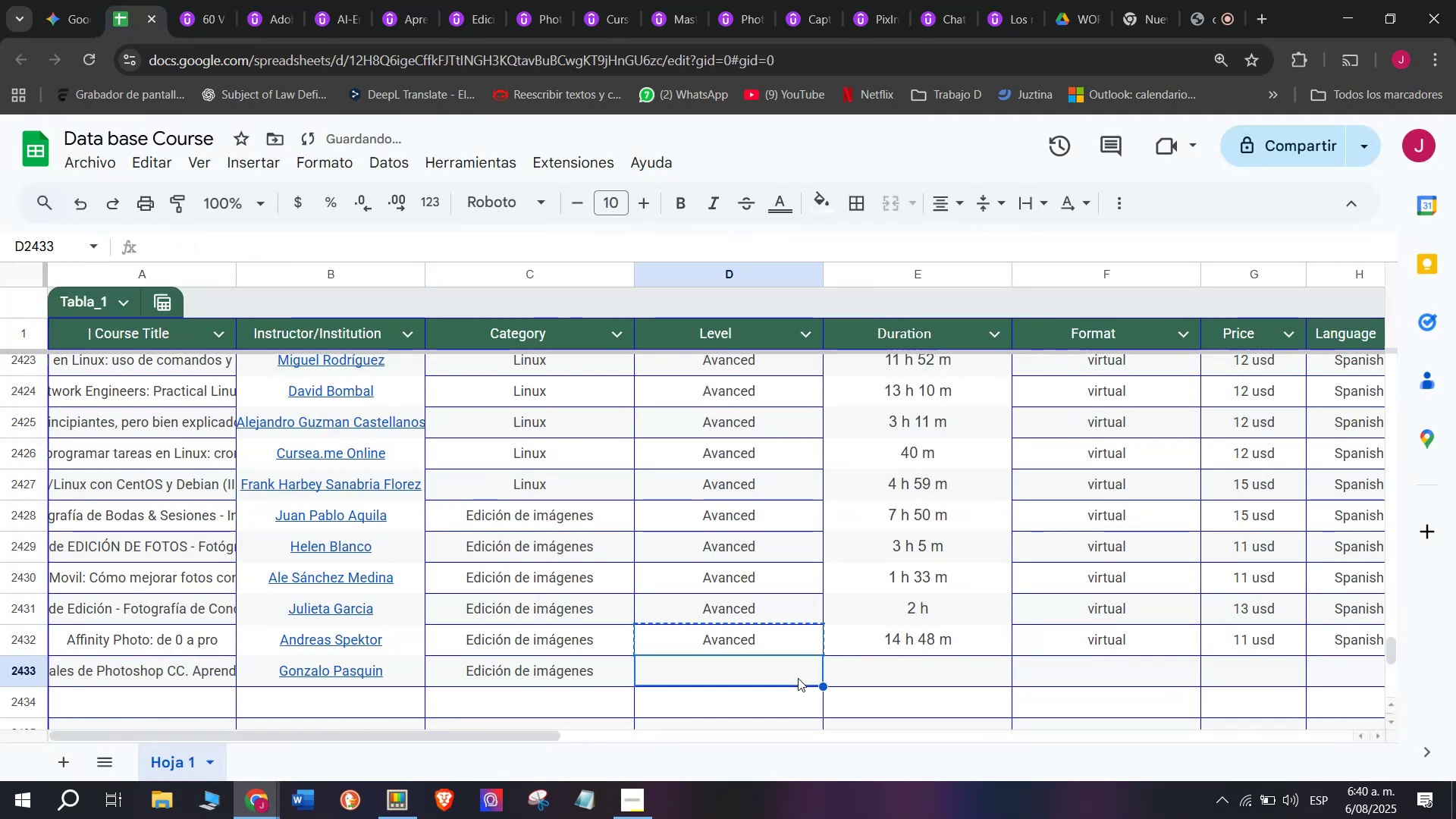 
key(Control+C)
 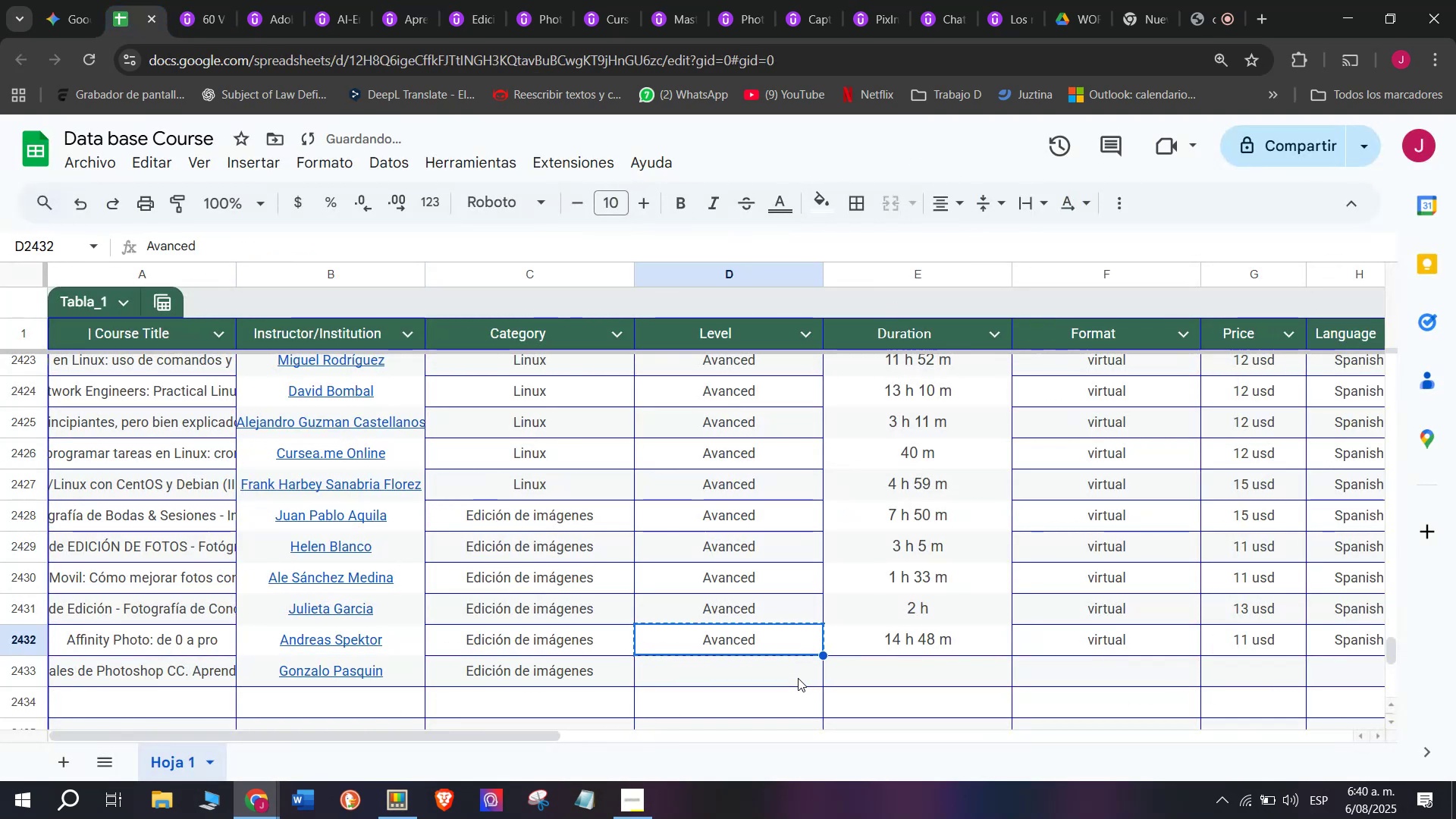 
double_click([798, 678])
 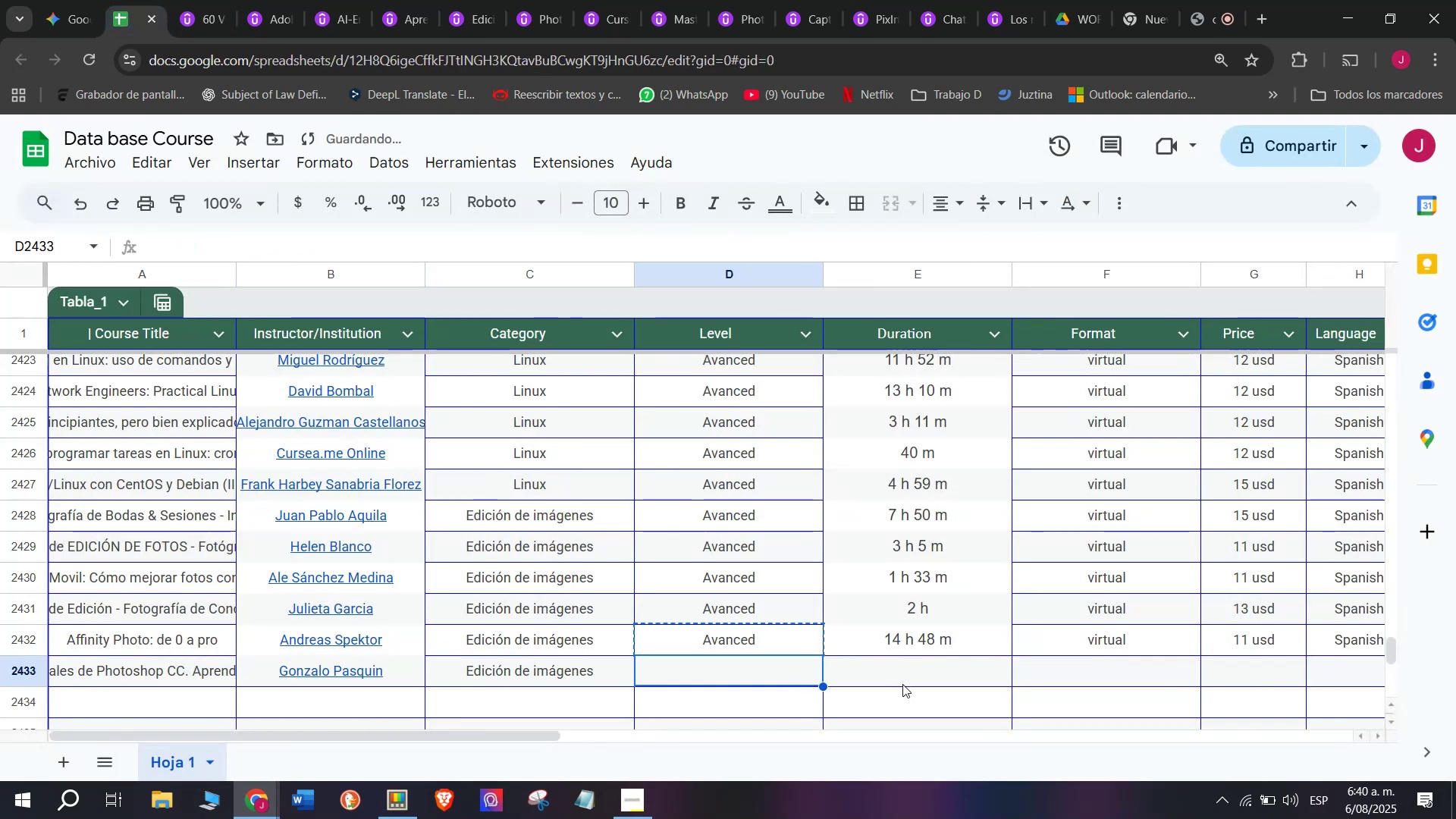 
key(Control+ControlLeft)
 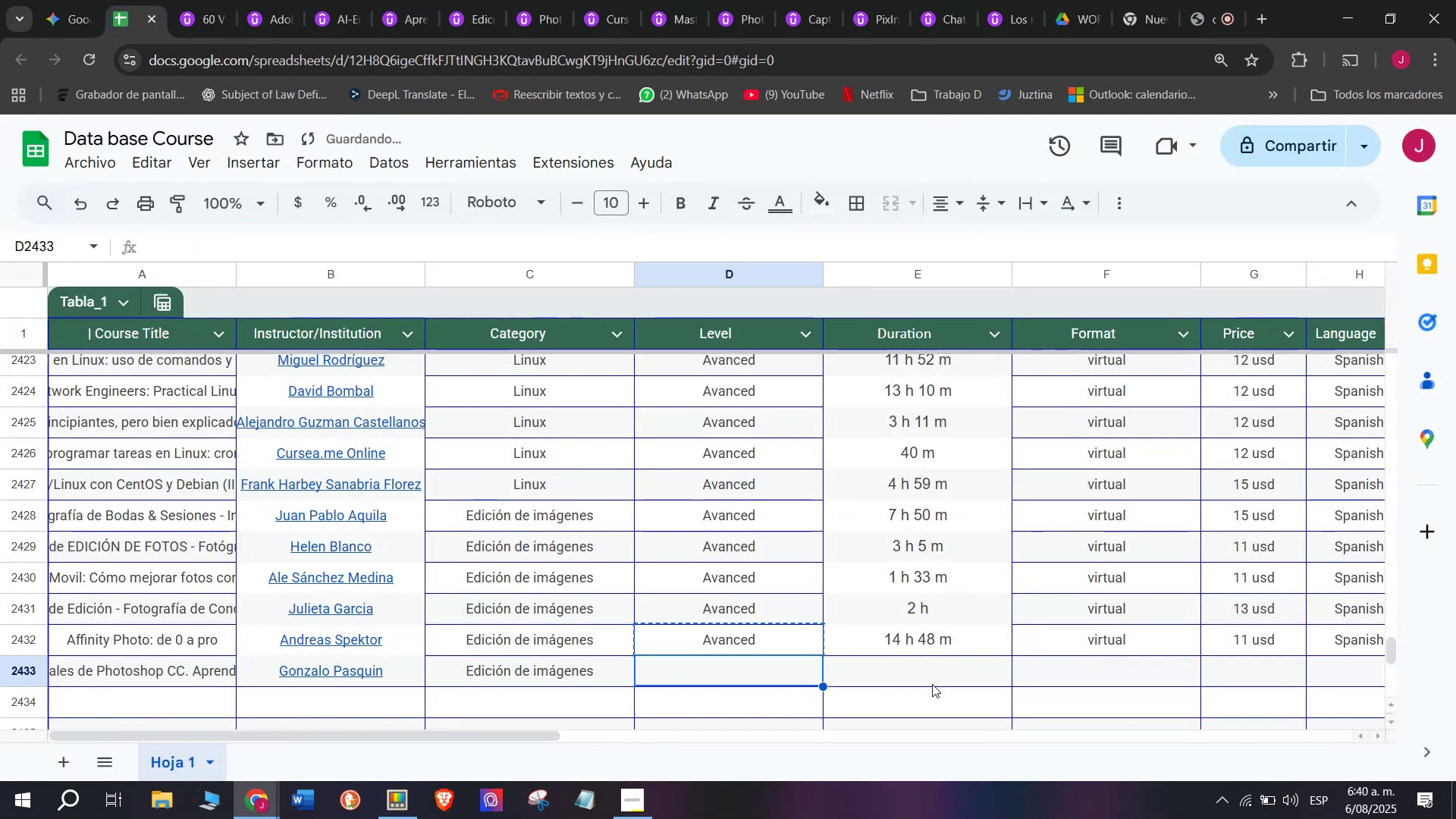 
key(Z)
 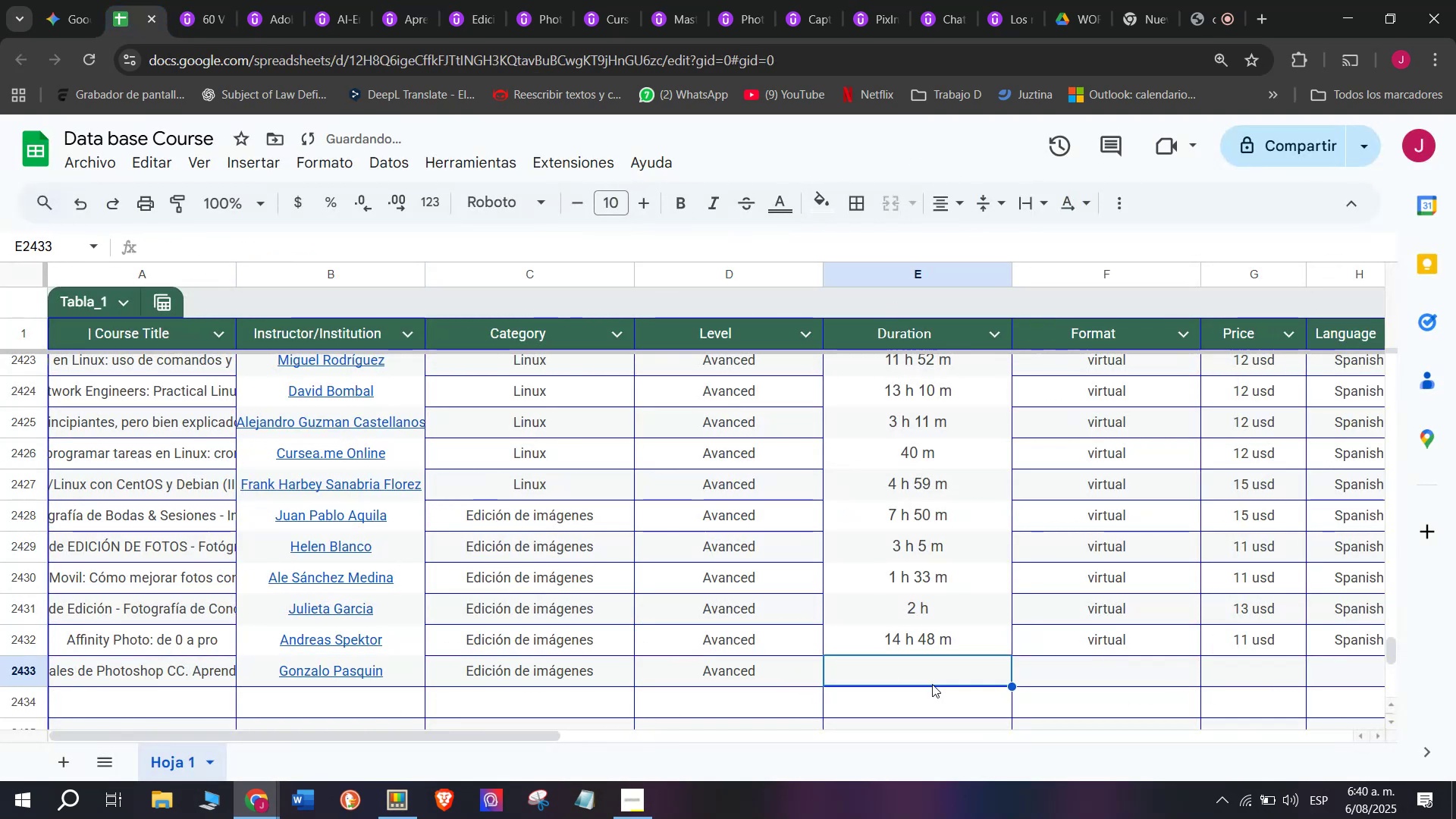 
key(Control+V)
 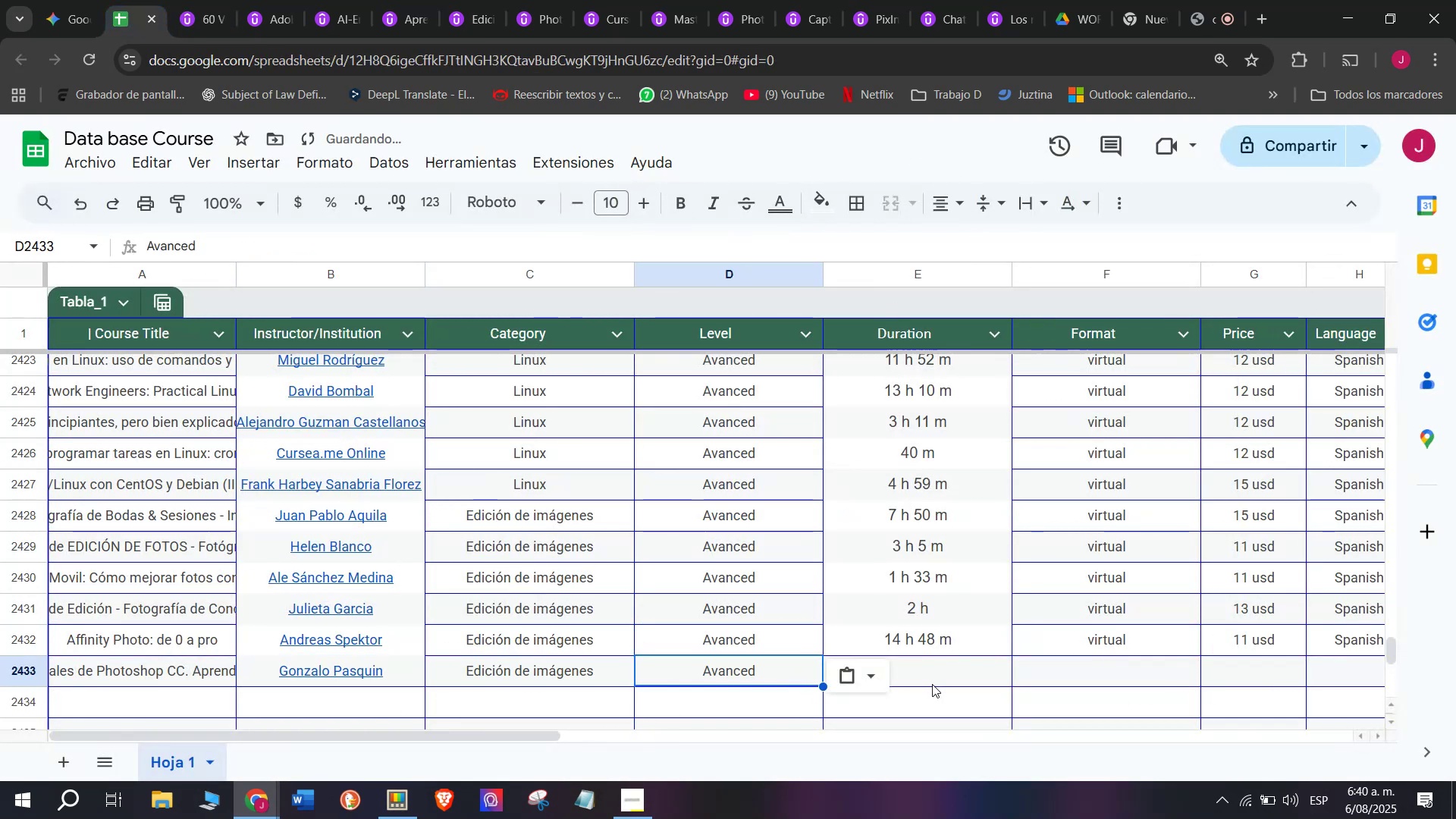 
left_click([932, 684])
 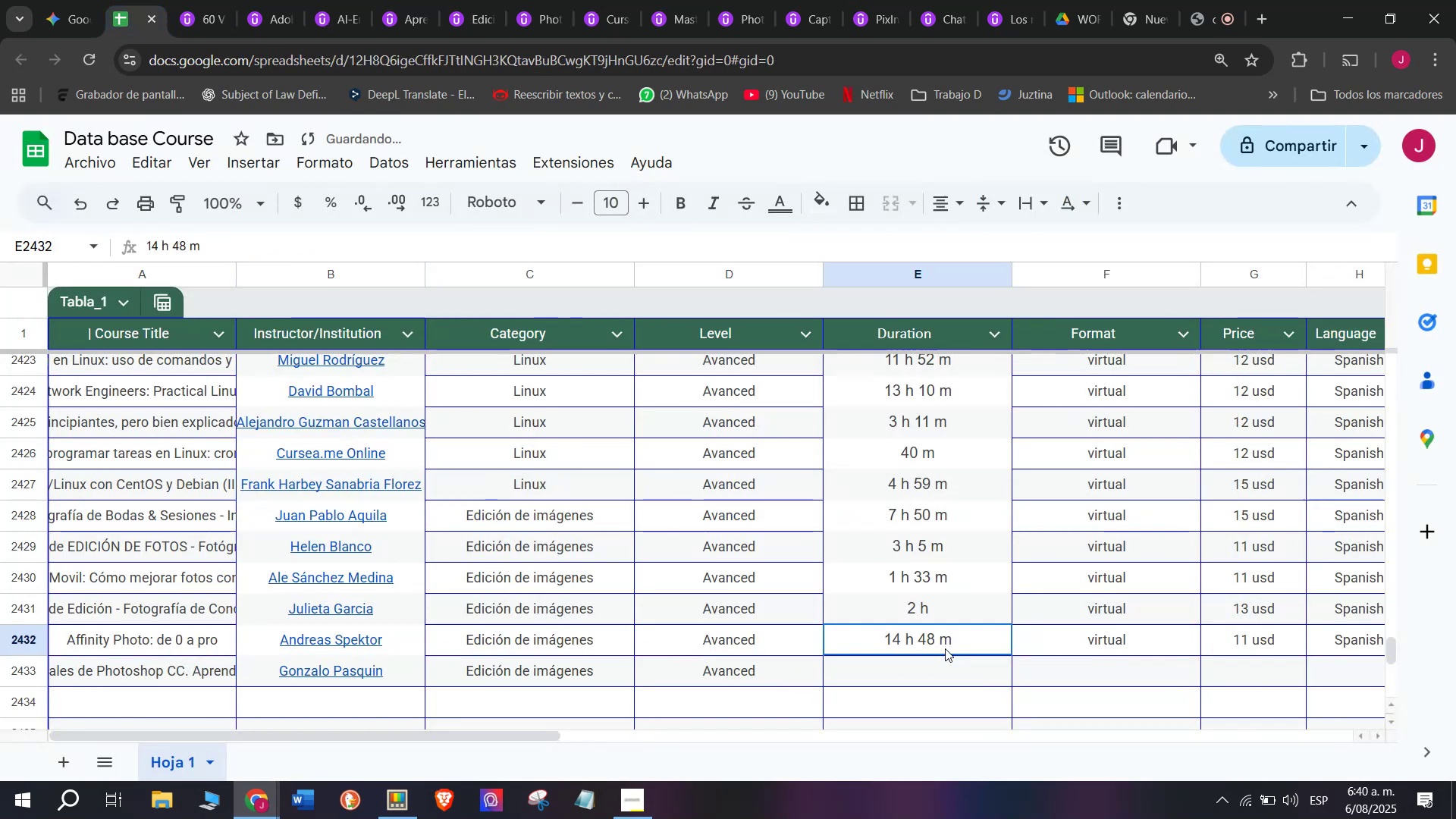 
key(Break)
 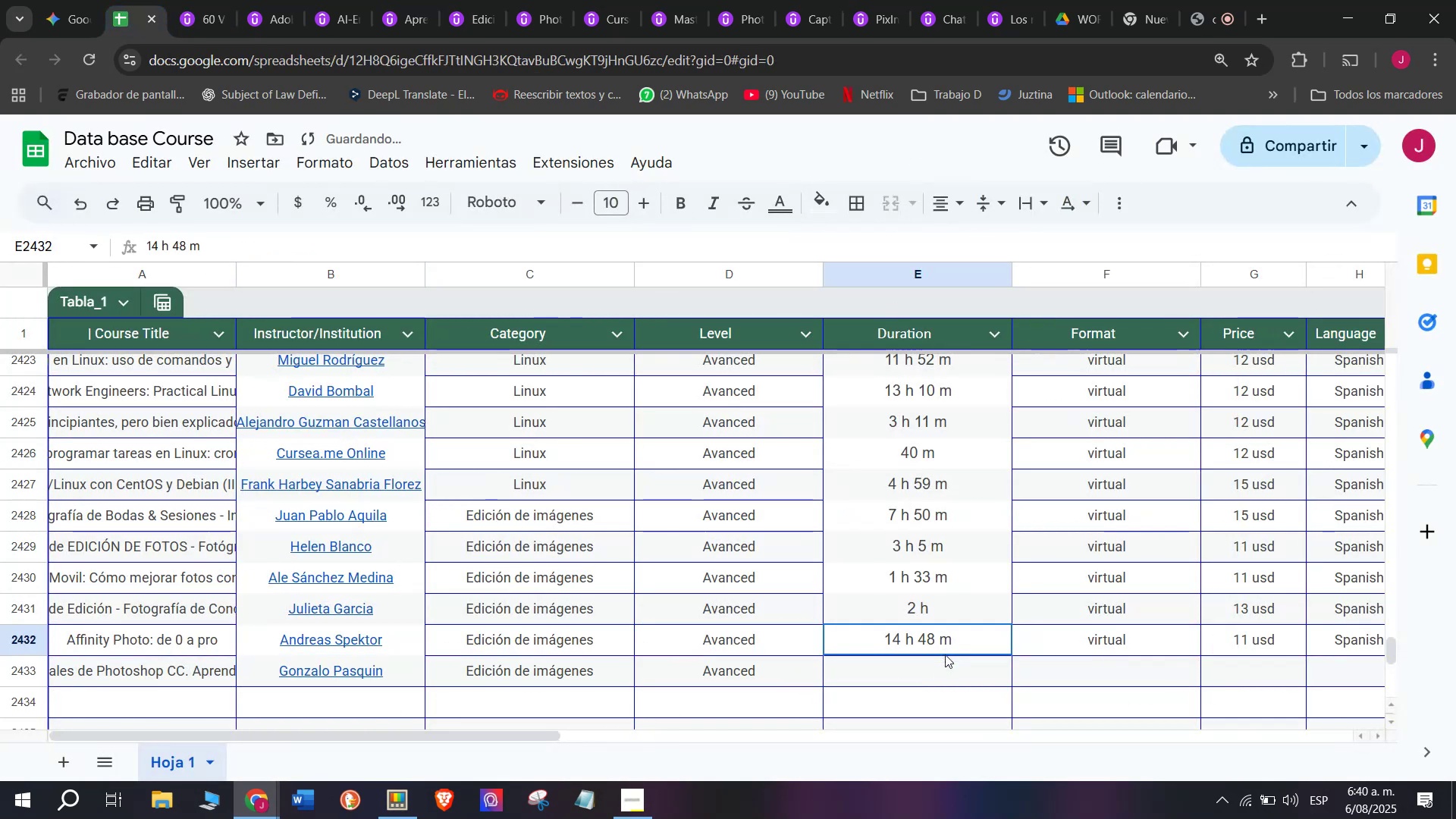 
key(Control+ControlLeft)
 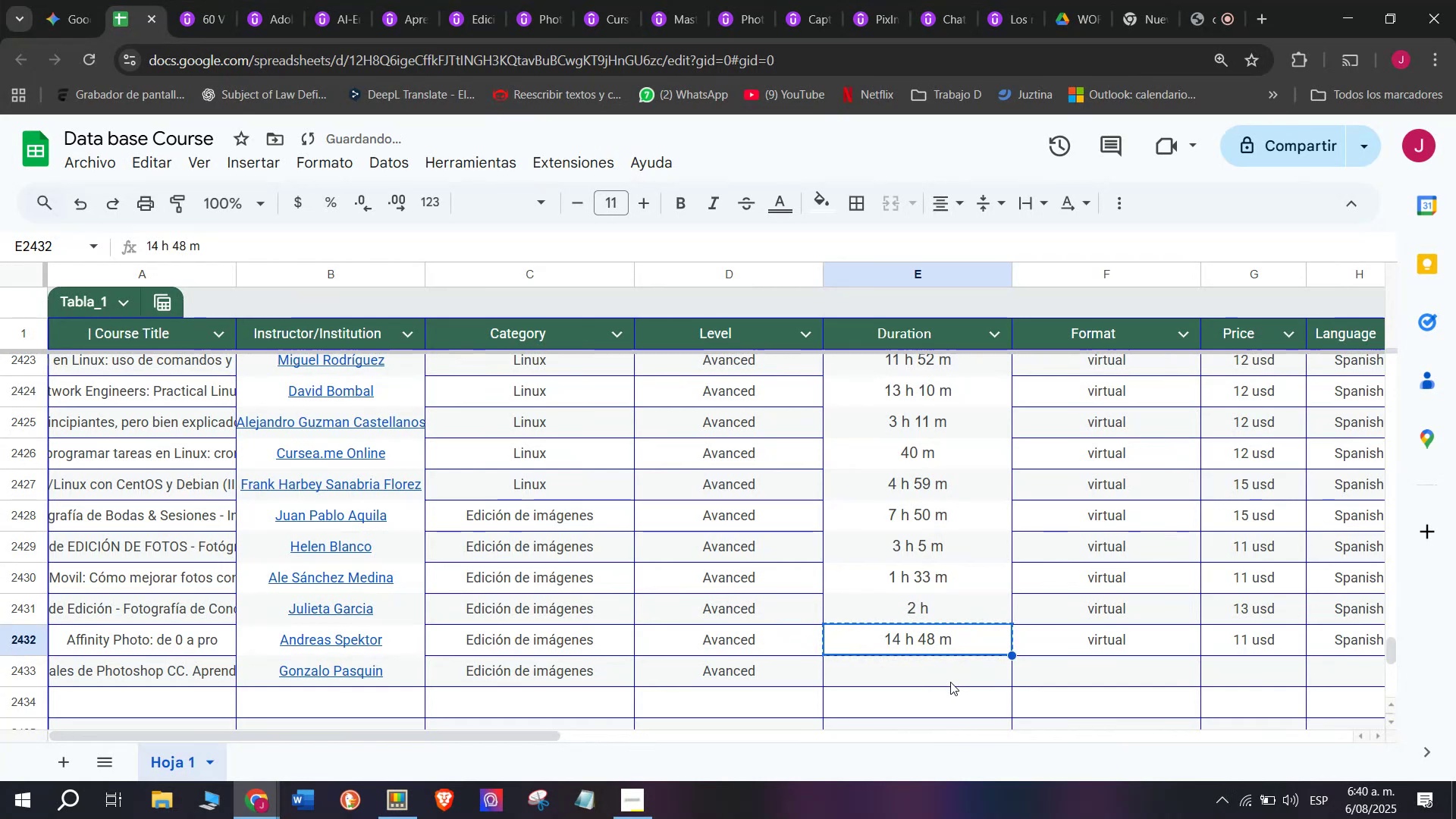 
key(Control+C)
 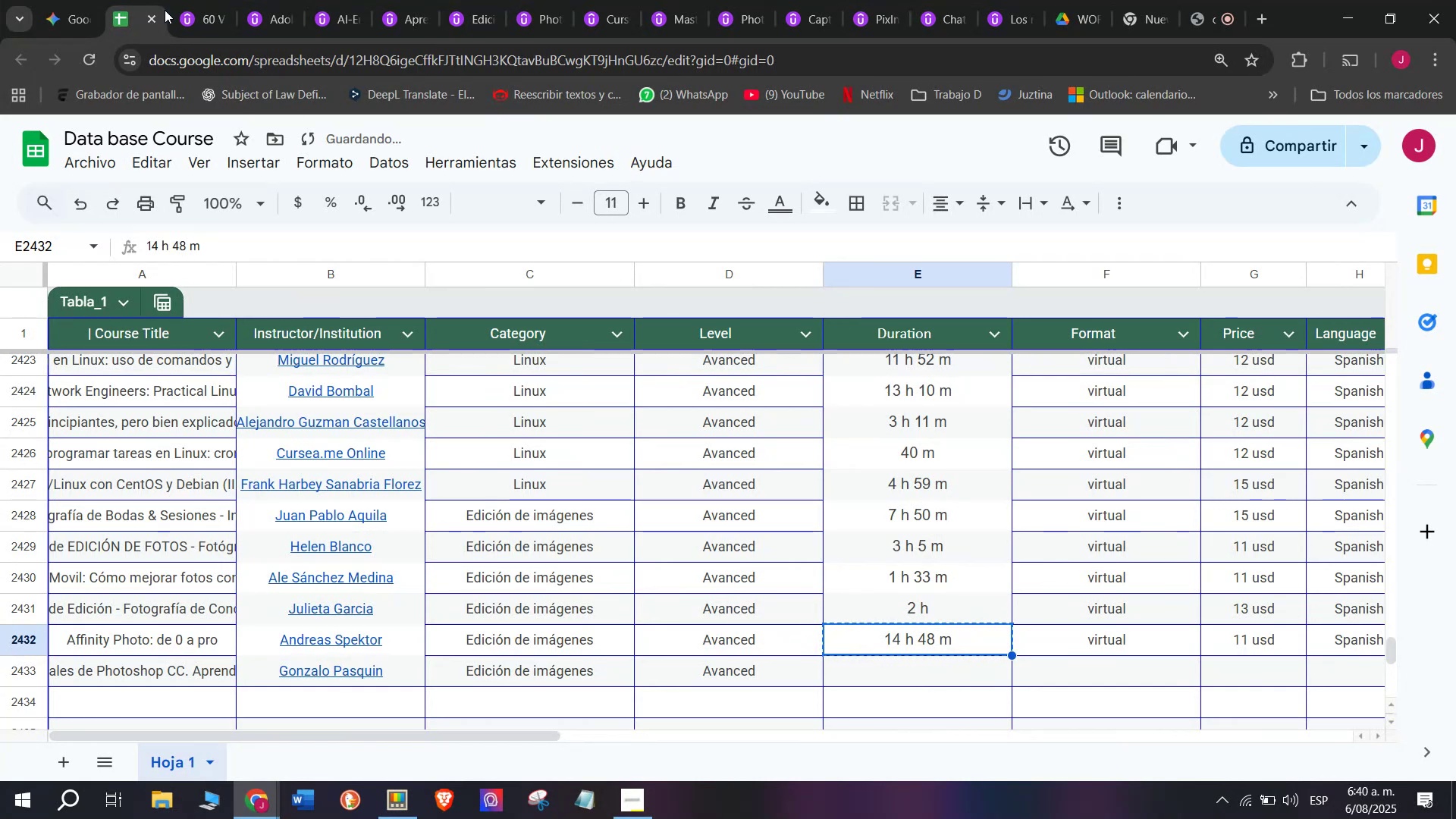 
left_click([203, 0])
 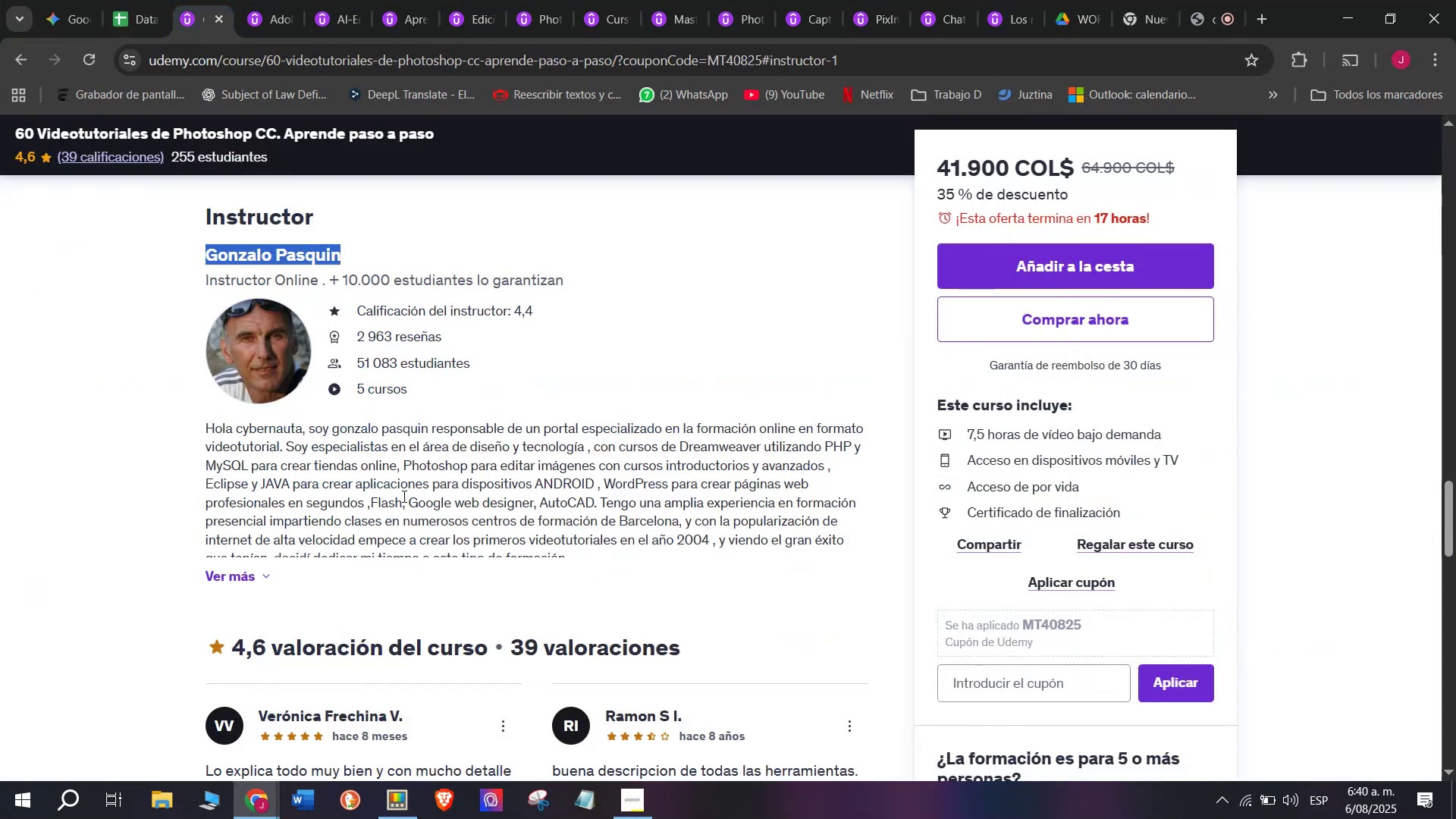 
scroll: coordinate [400, 497], scroll_direction: up, amount: 3.0
 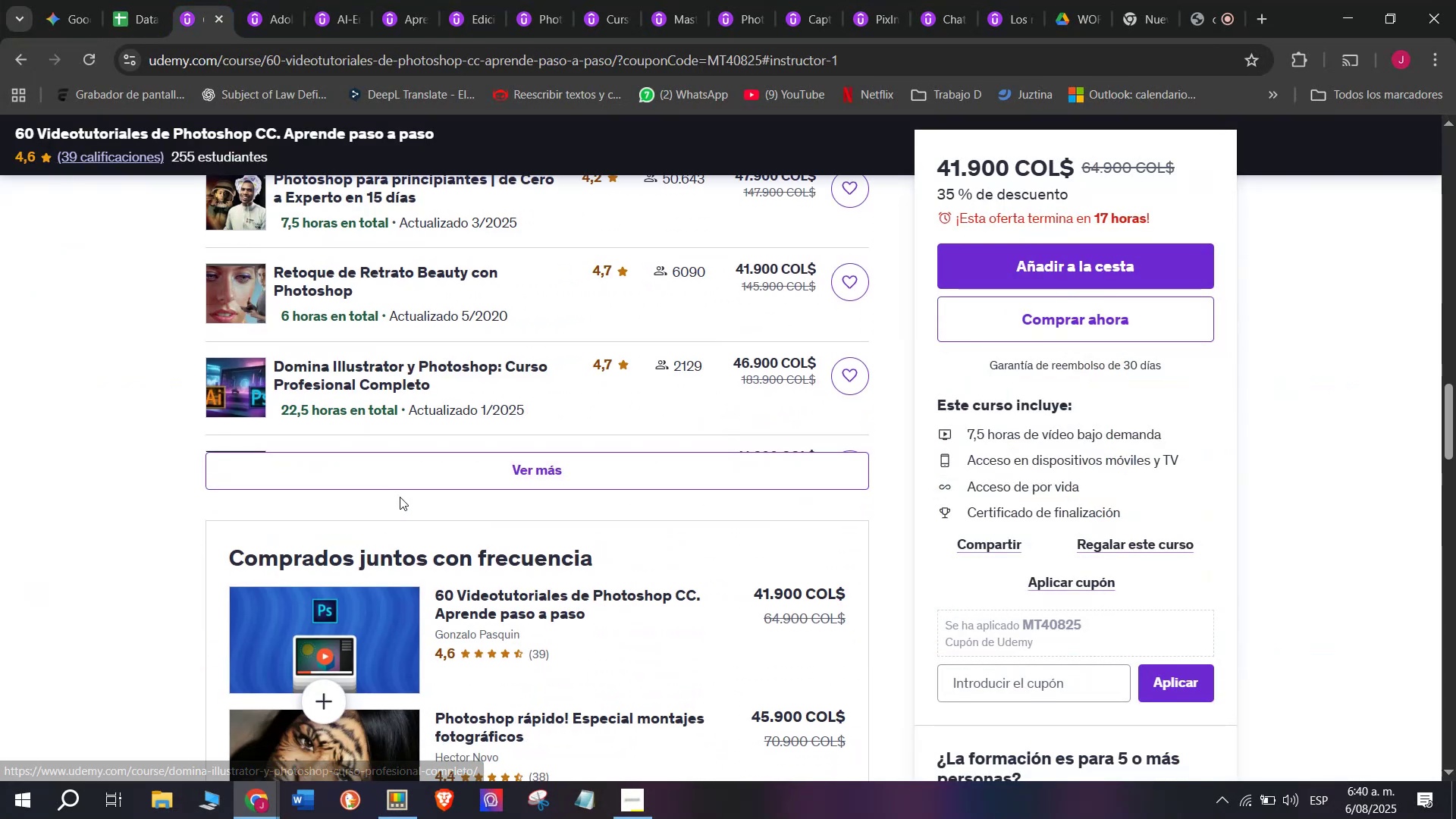 
scroll: coordinate [400, 497], scroll_direction: down, amount: 1.0
 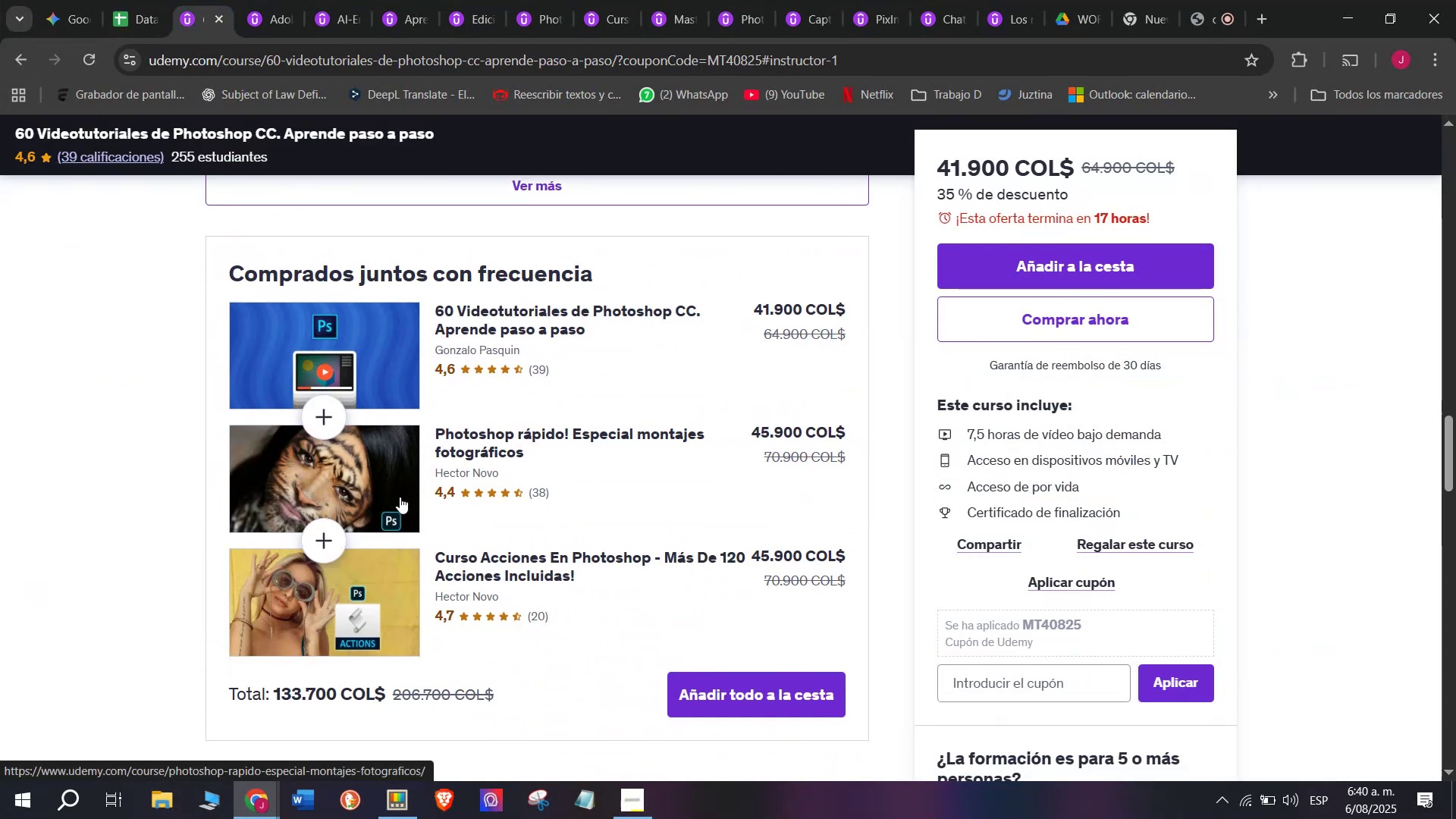 
scroll: coordinate [400, 497], scroll_direction: up, amount: 4.0
 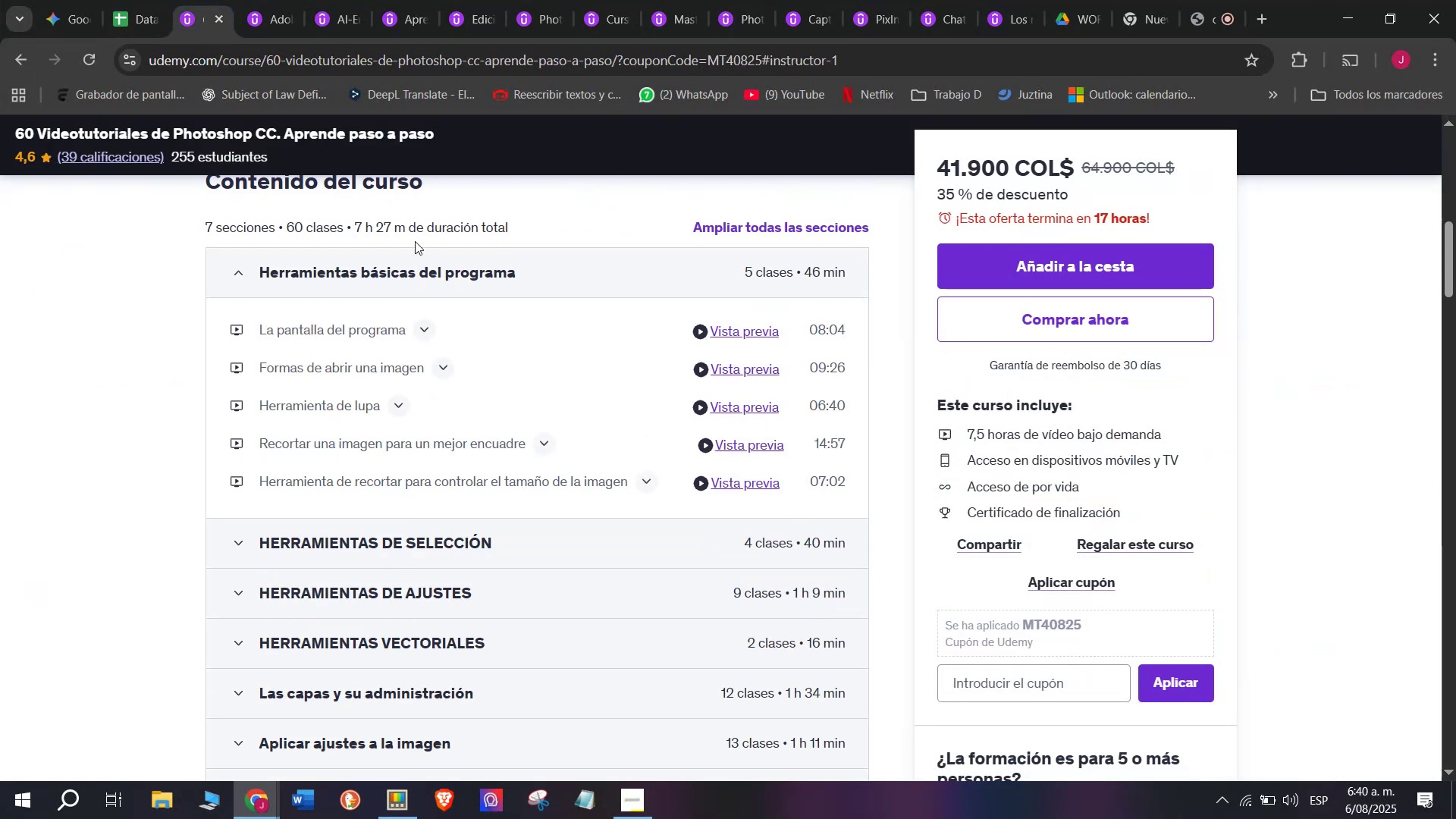 
left_click_drag(start_coordinate=[403, 231], to_coordinate=[357, 214])
 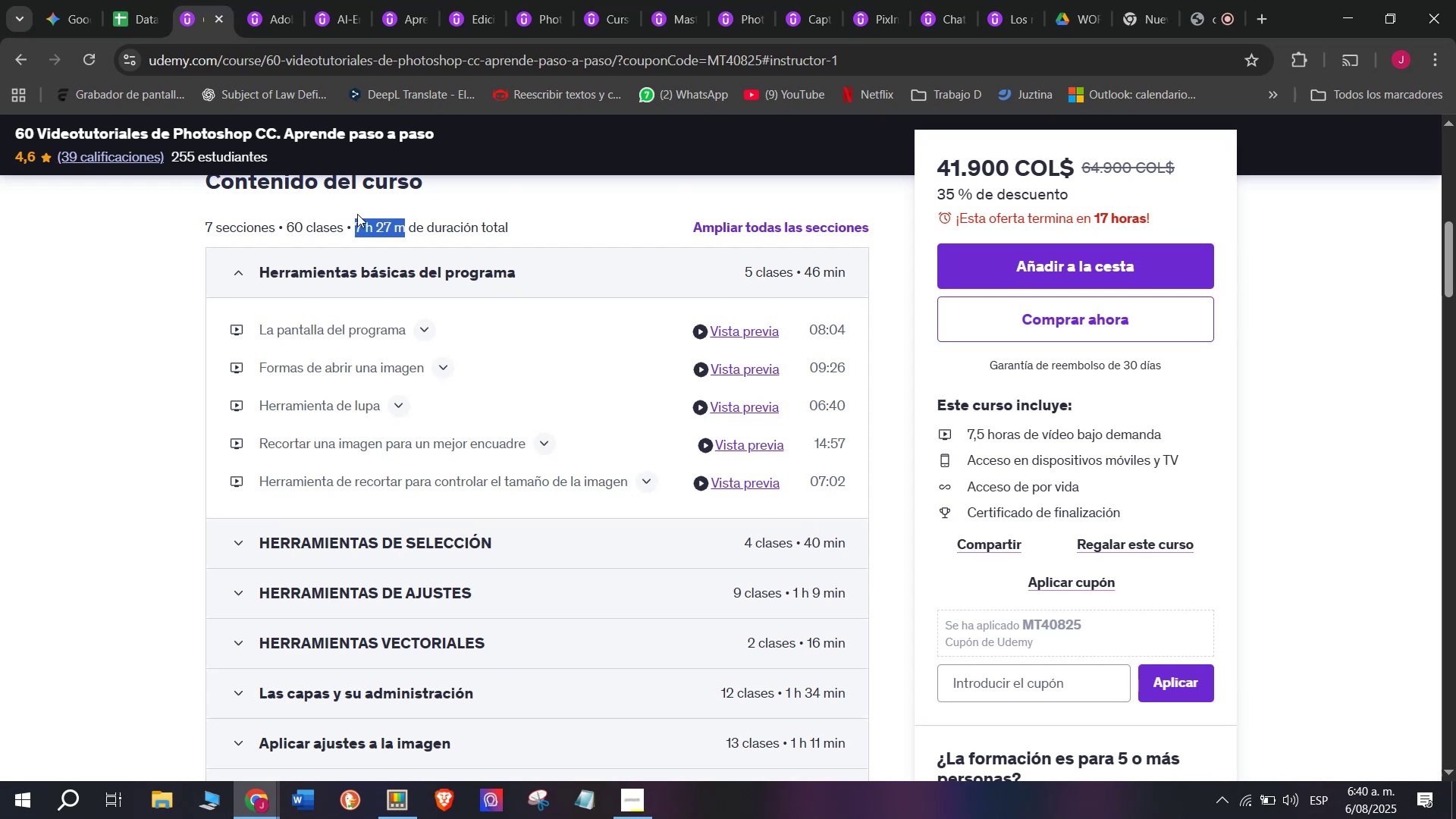 
key(Break)
 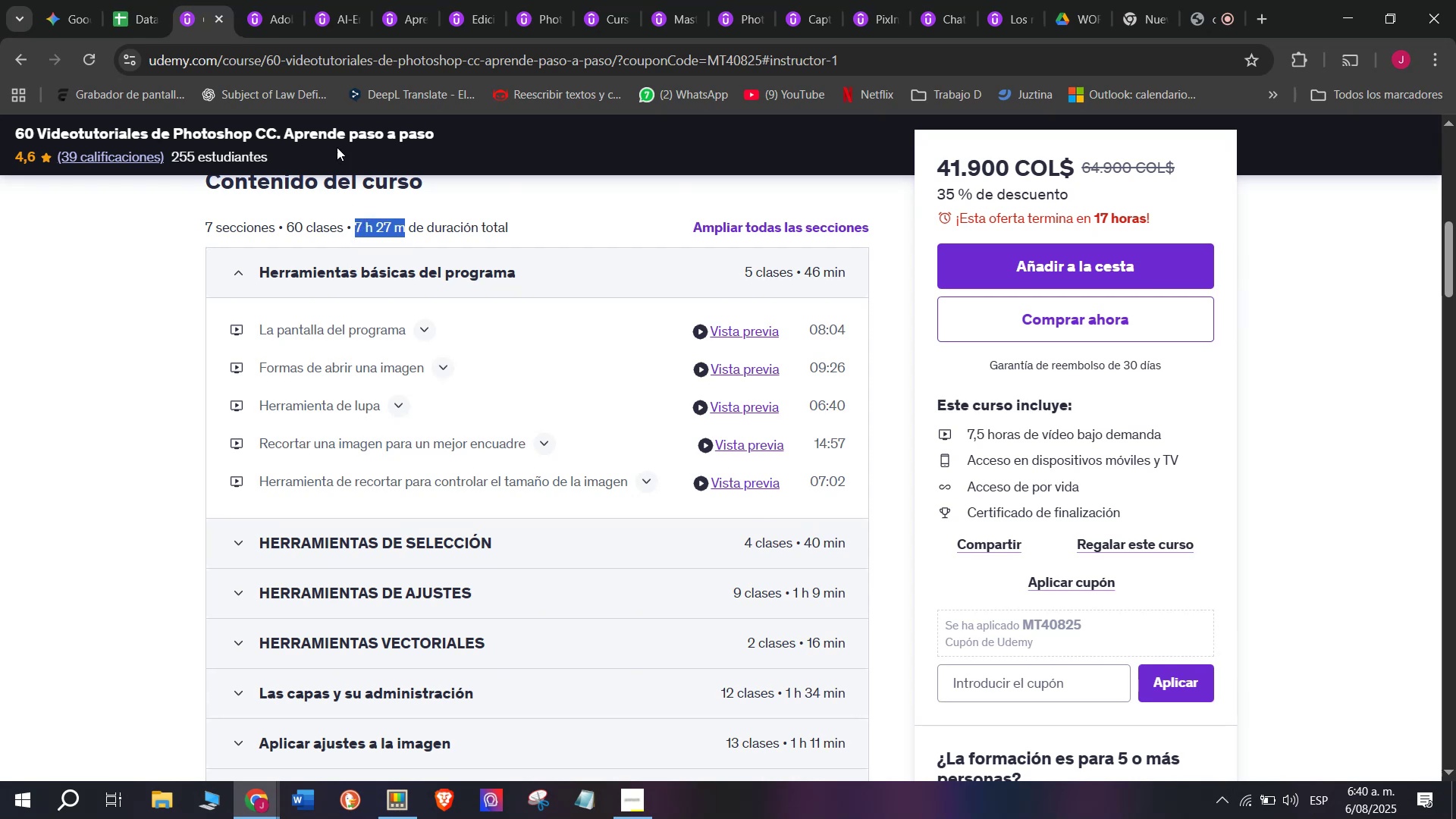 
key(Control+ControlLeft)
 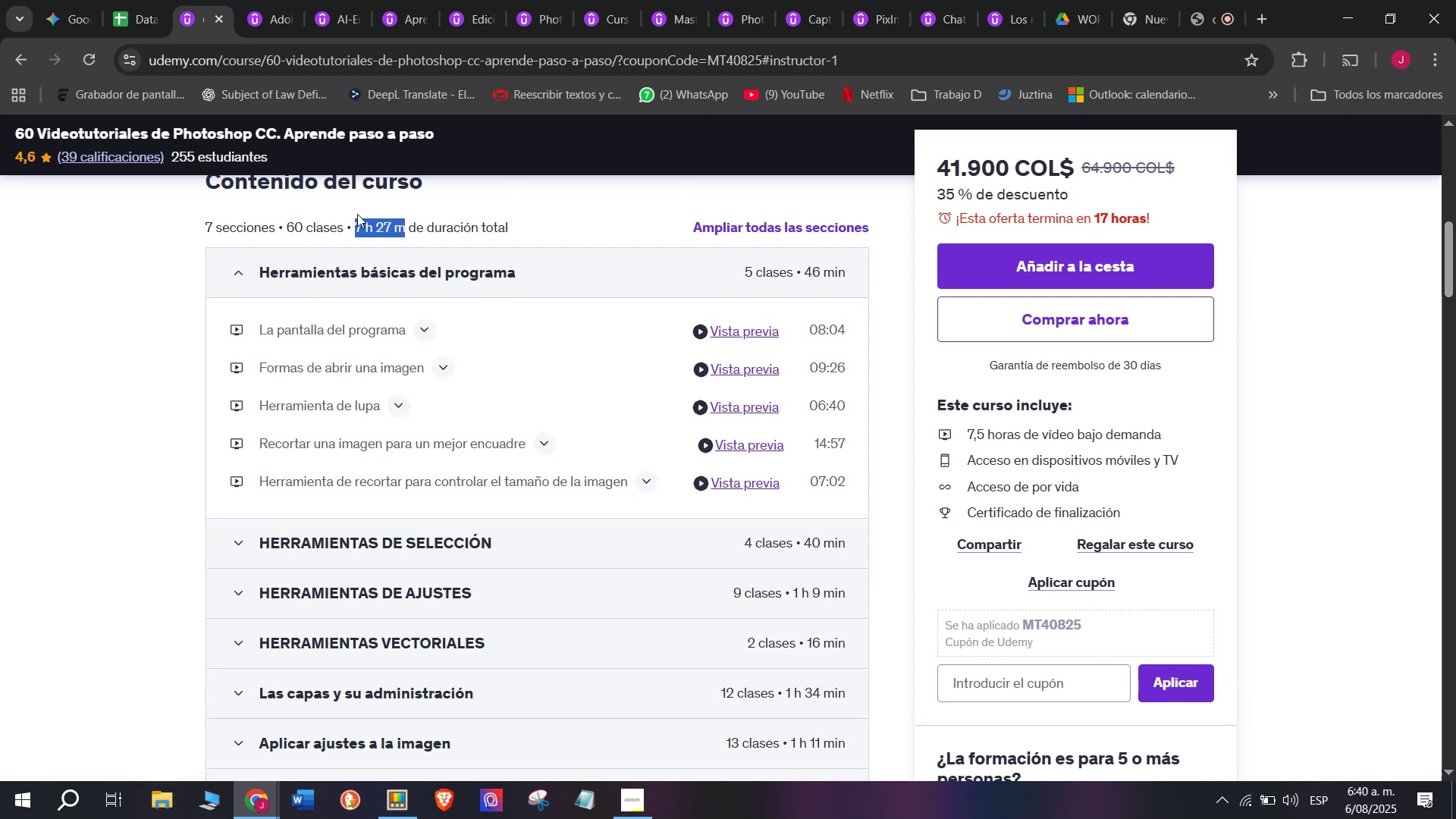 
key(Control+C)
 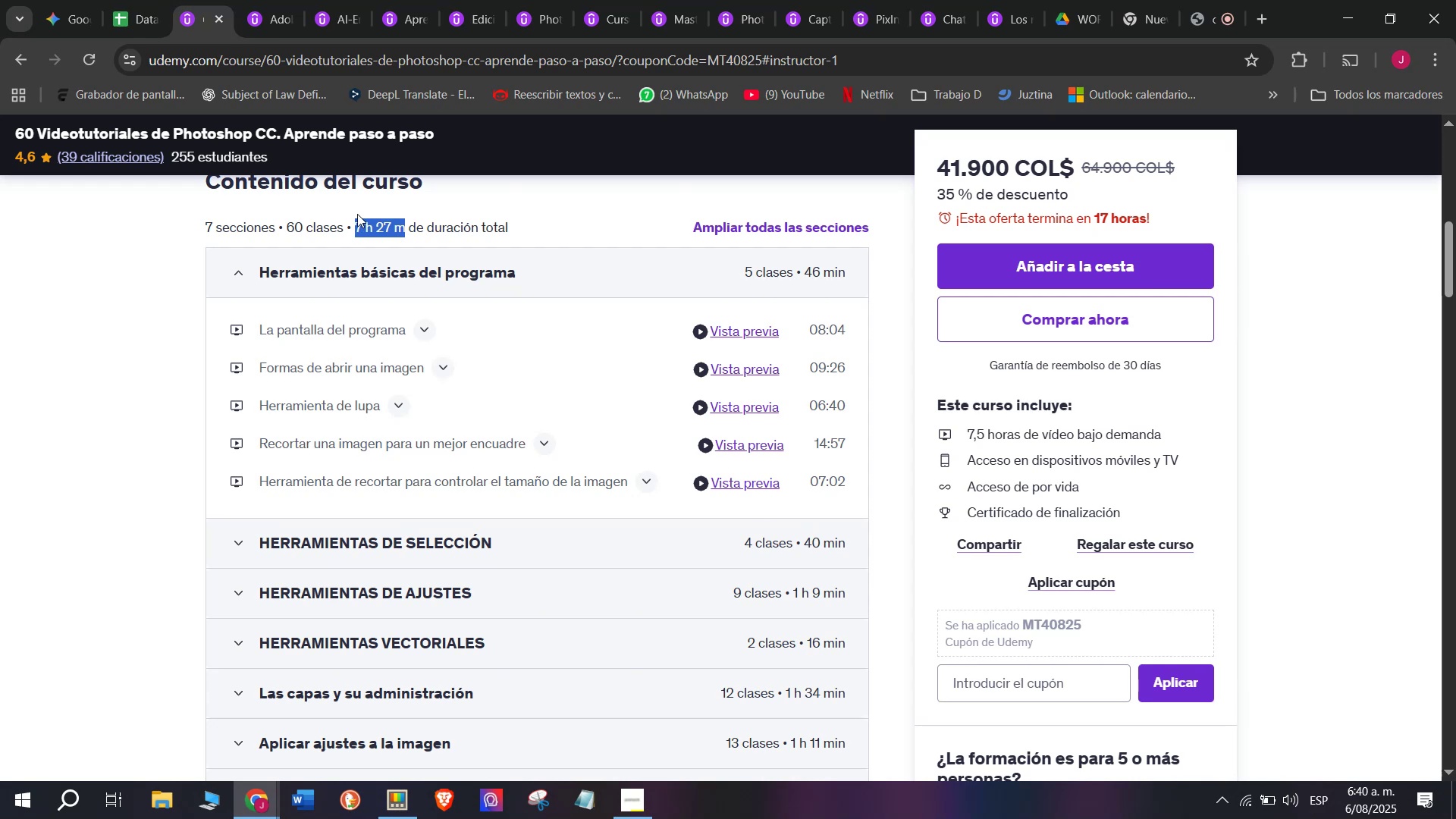 
key(Break)
 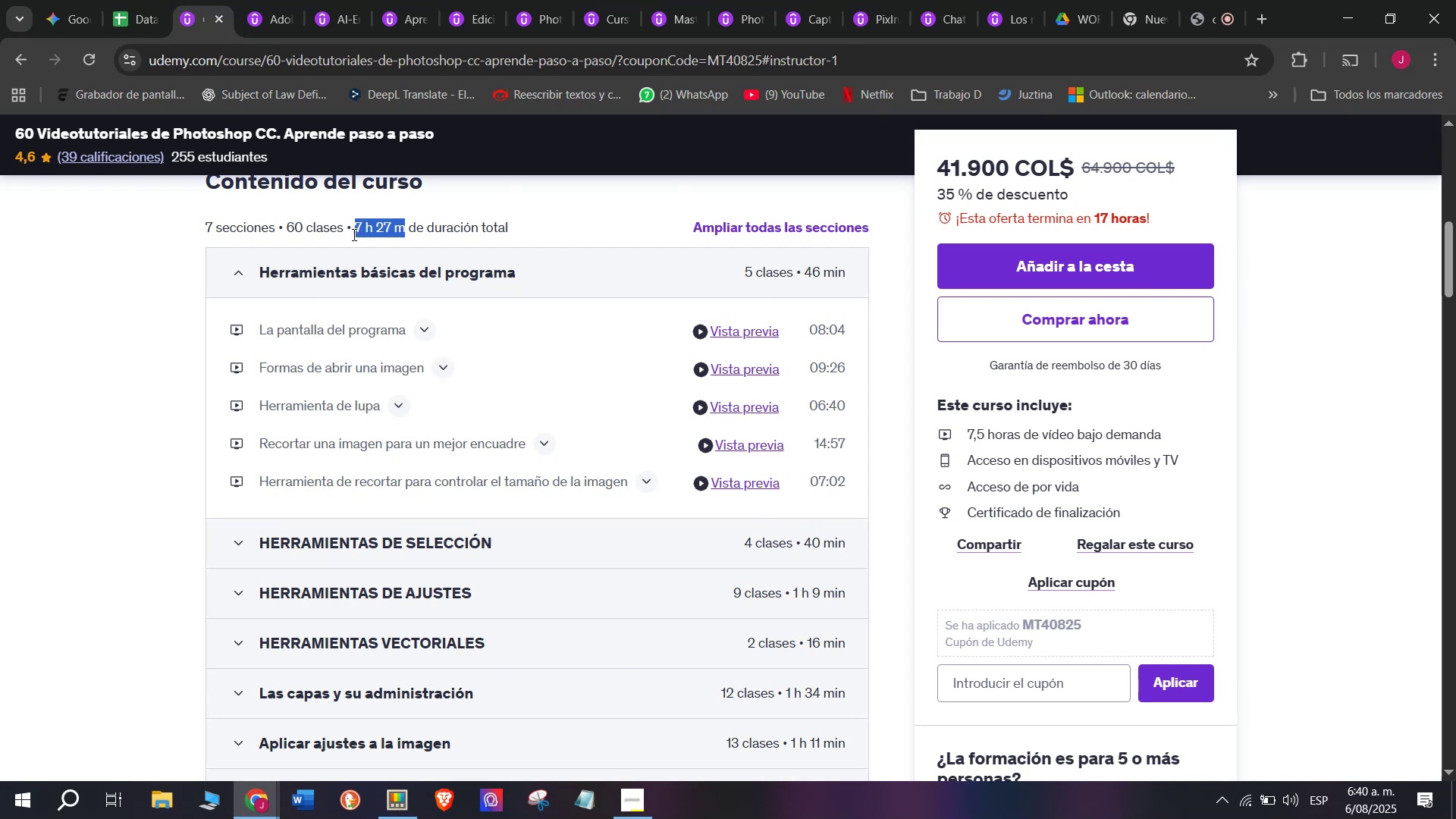 
key(Control+ControlLeft)
 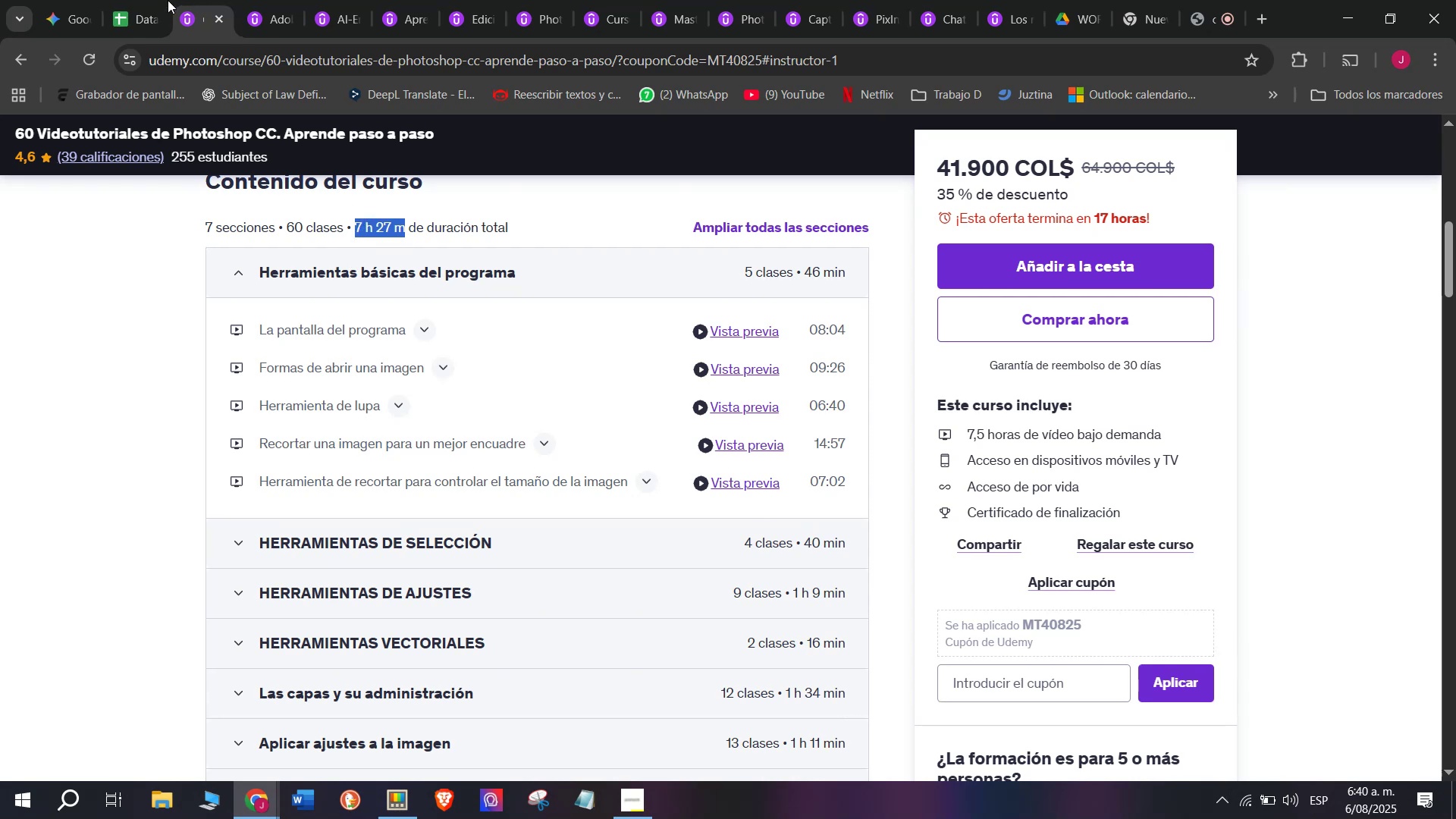 
key(Control+C)
 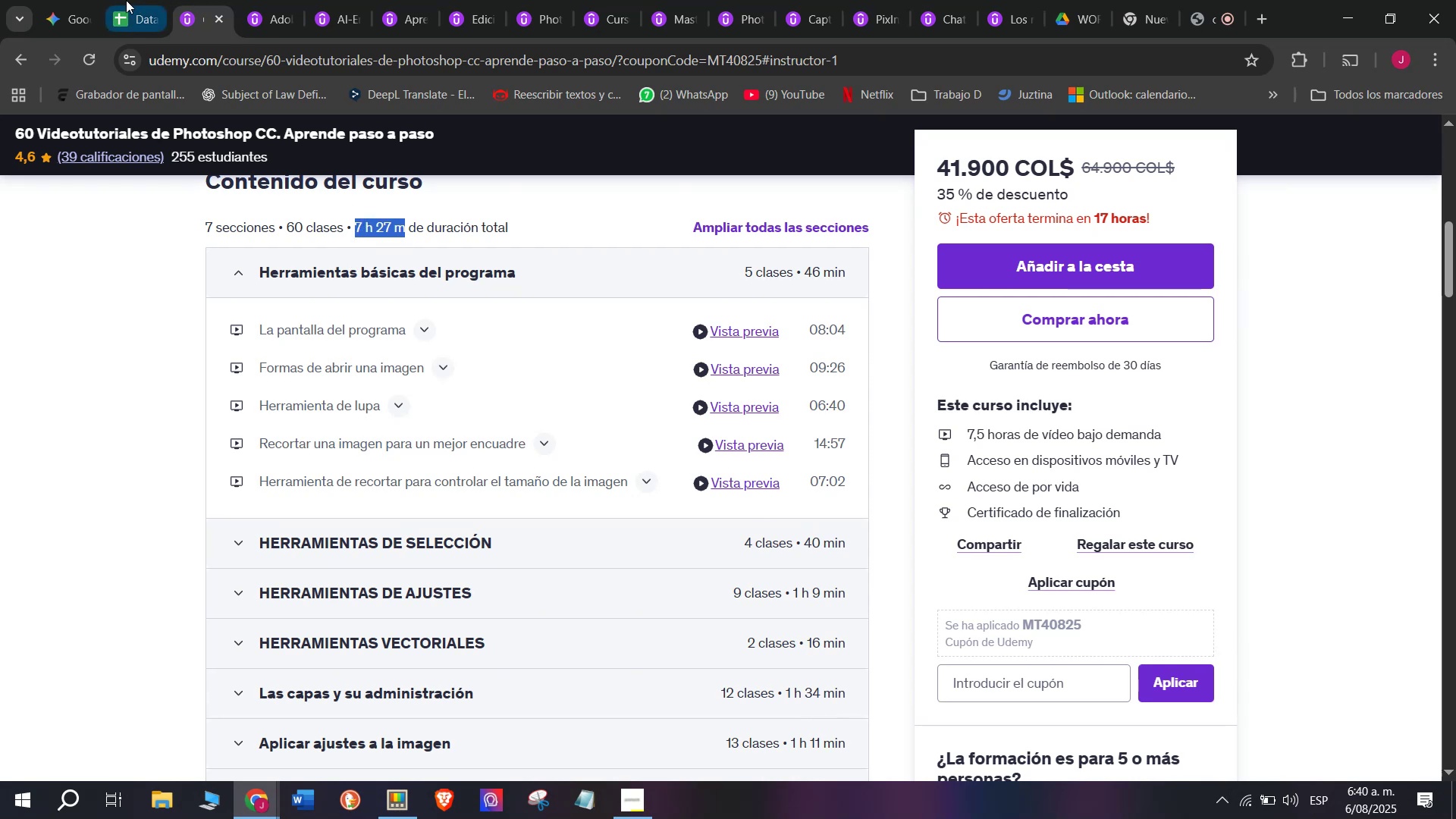 
left_click([117, 0])
 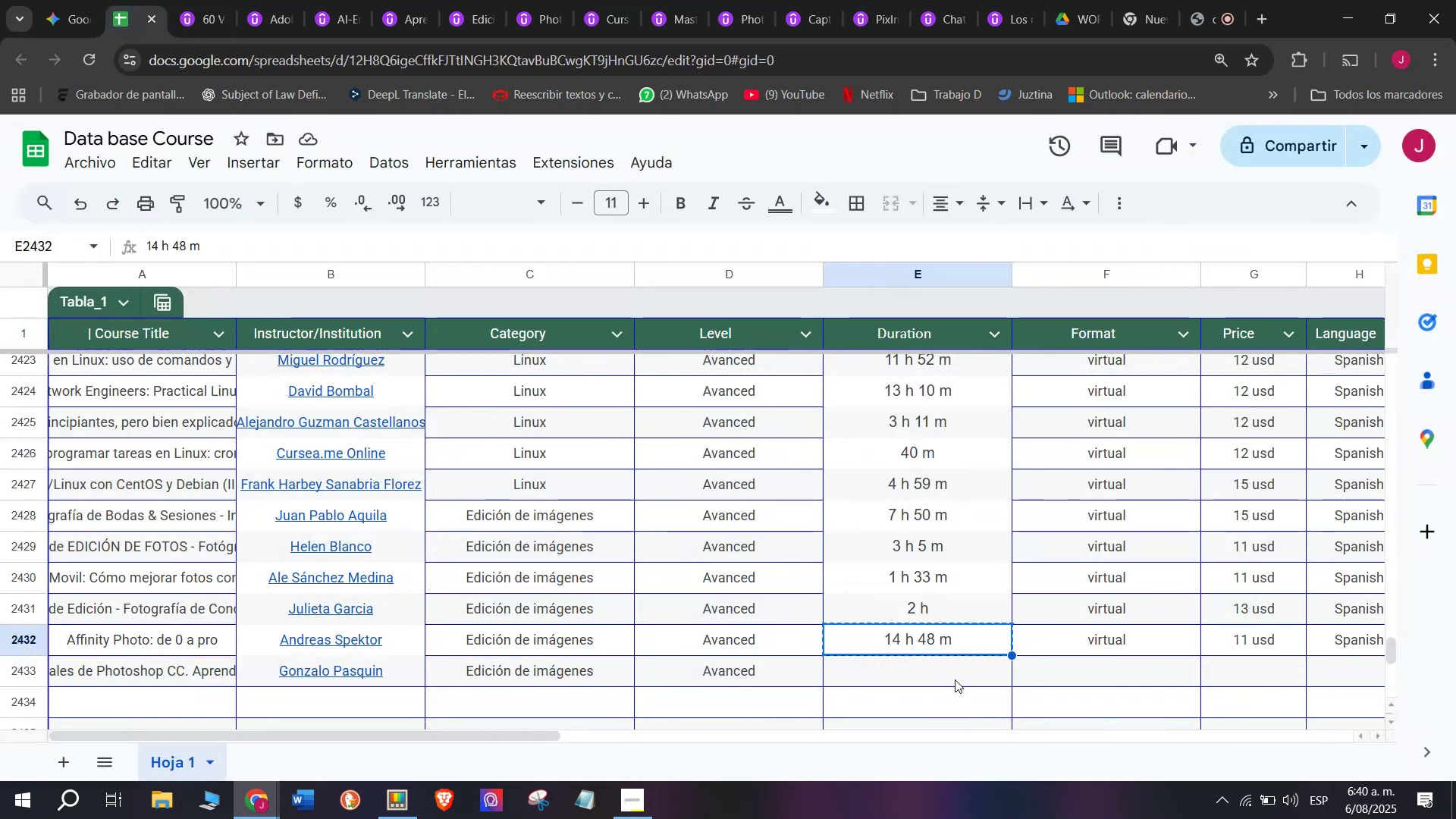 
key(Z)
 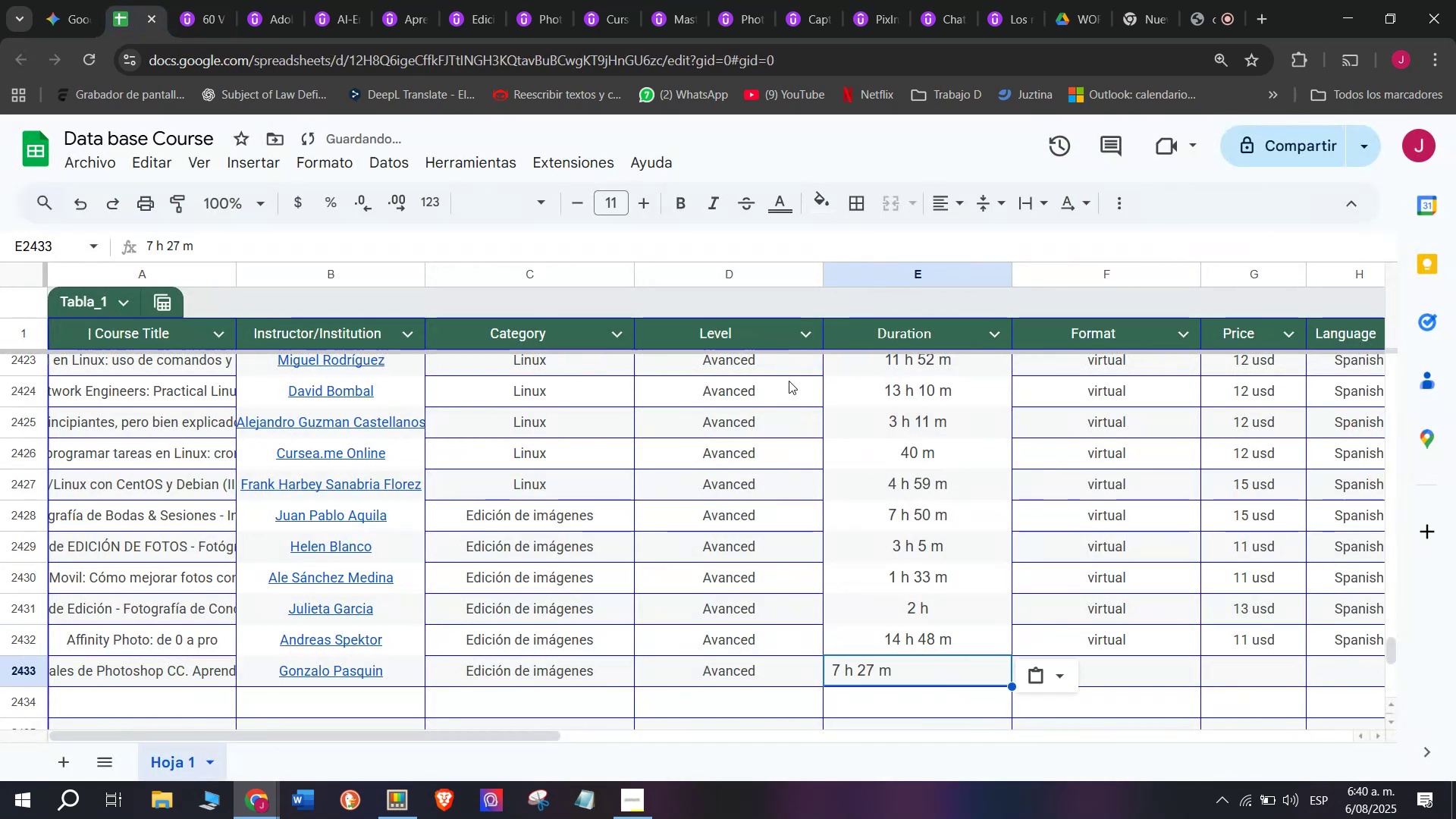 
key(Control+ControlLeft)
 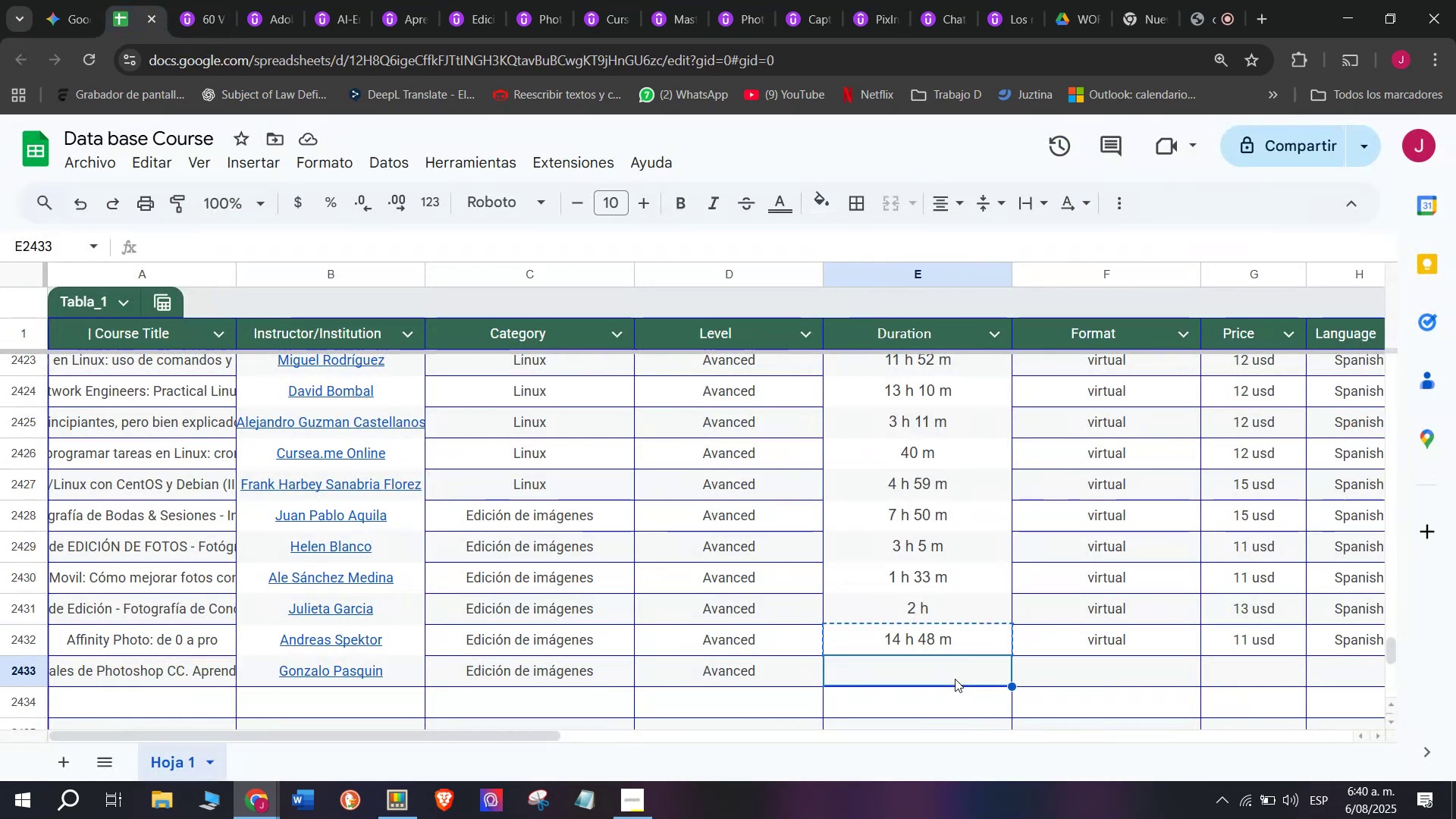 
key(Control+V)
 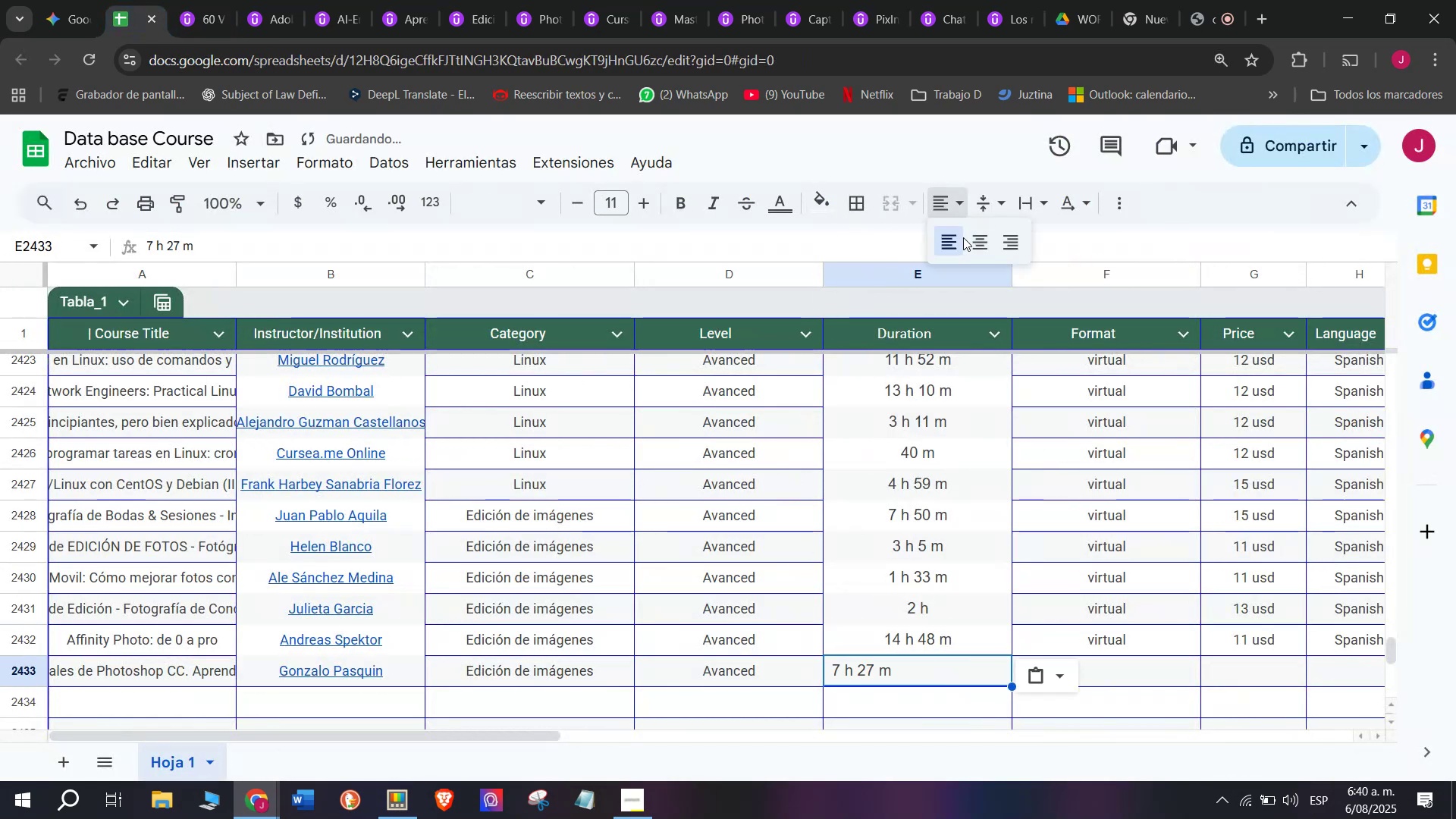 
left_click([971, 237])
 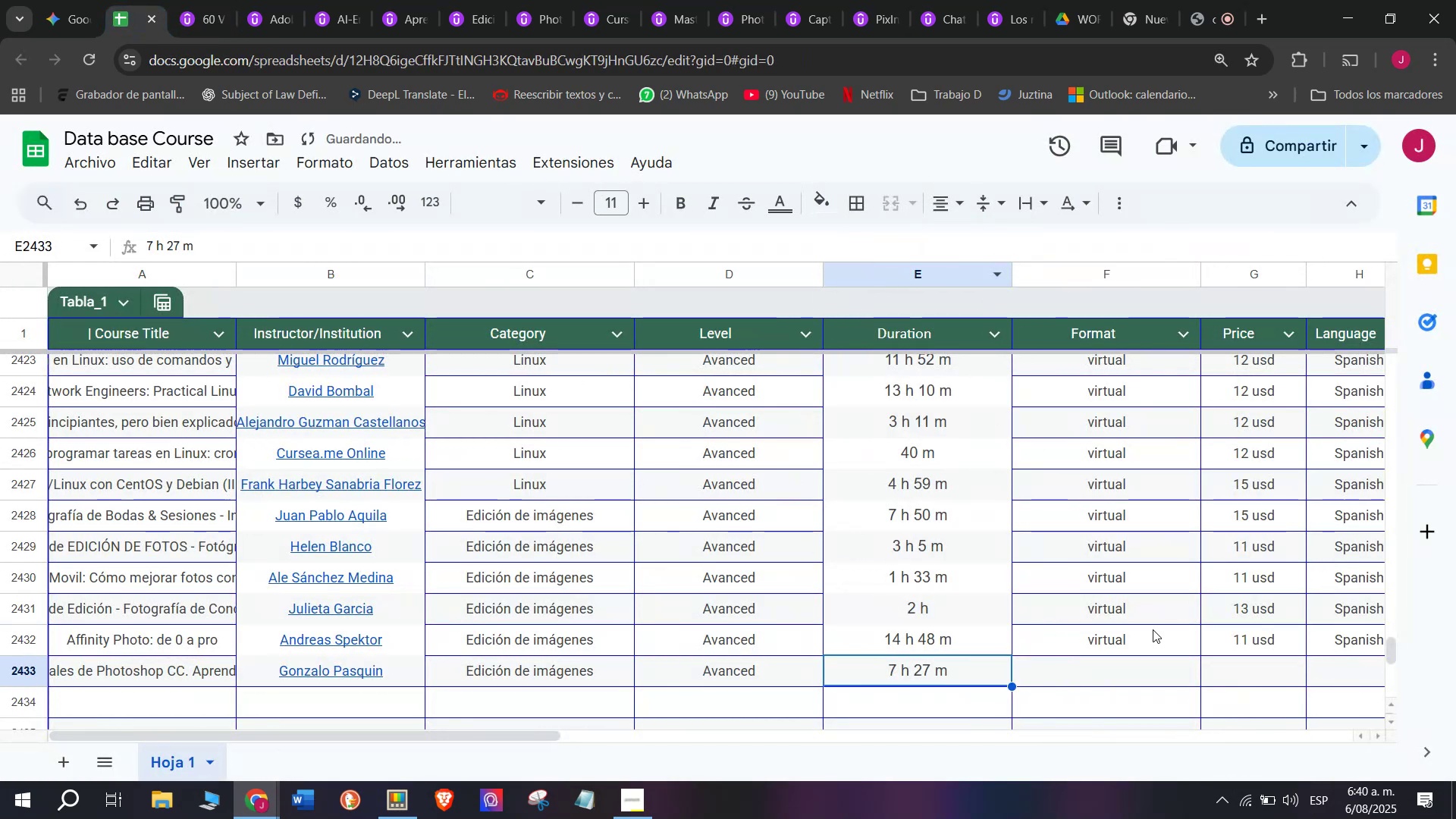 
left_click([1152, 639])
 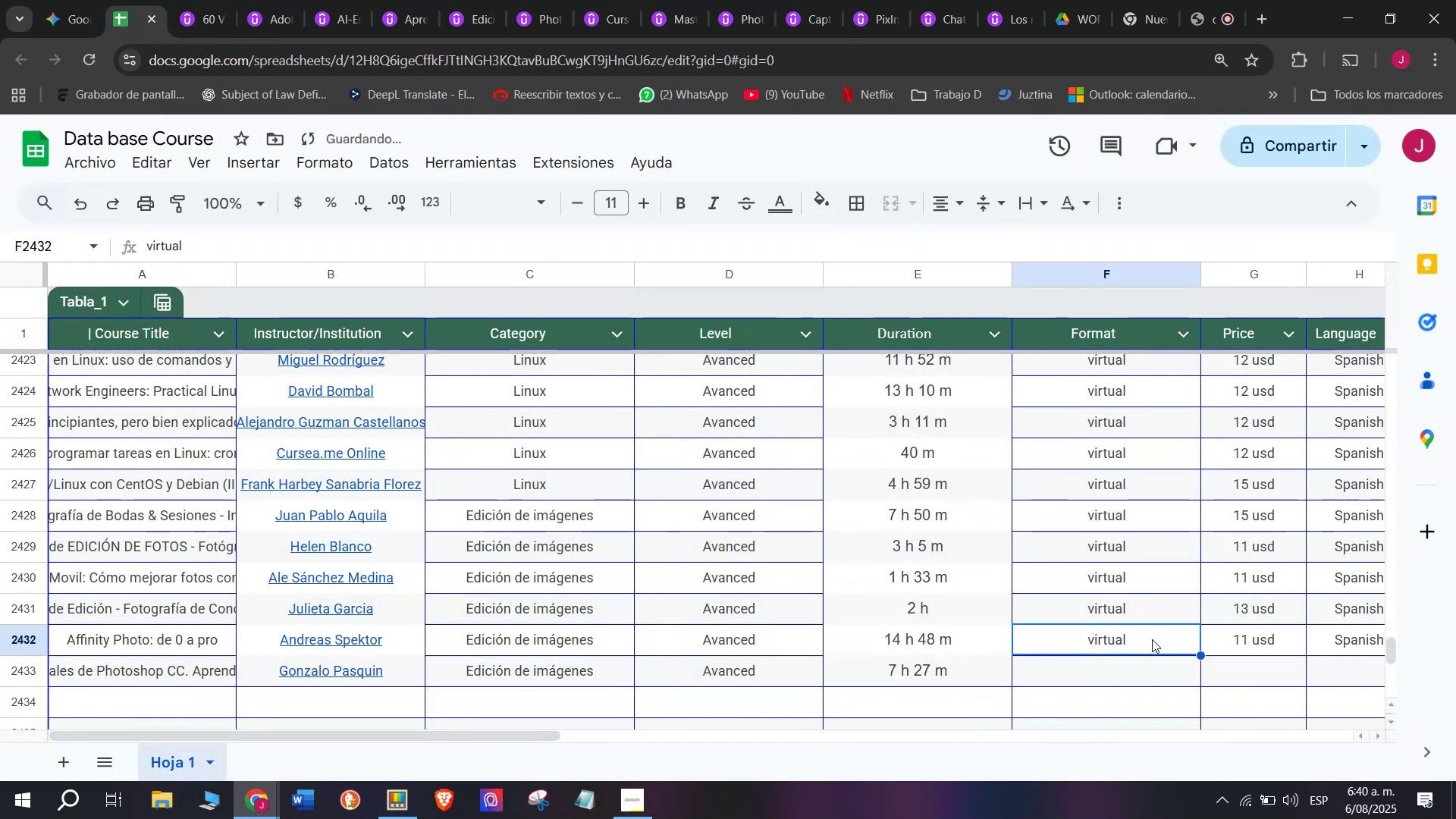 
key(Break)
 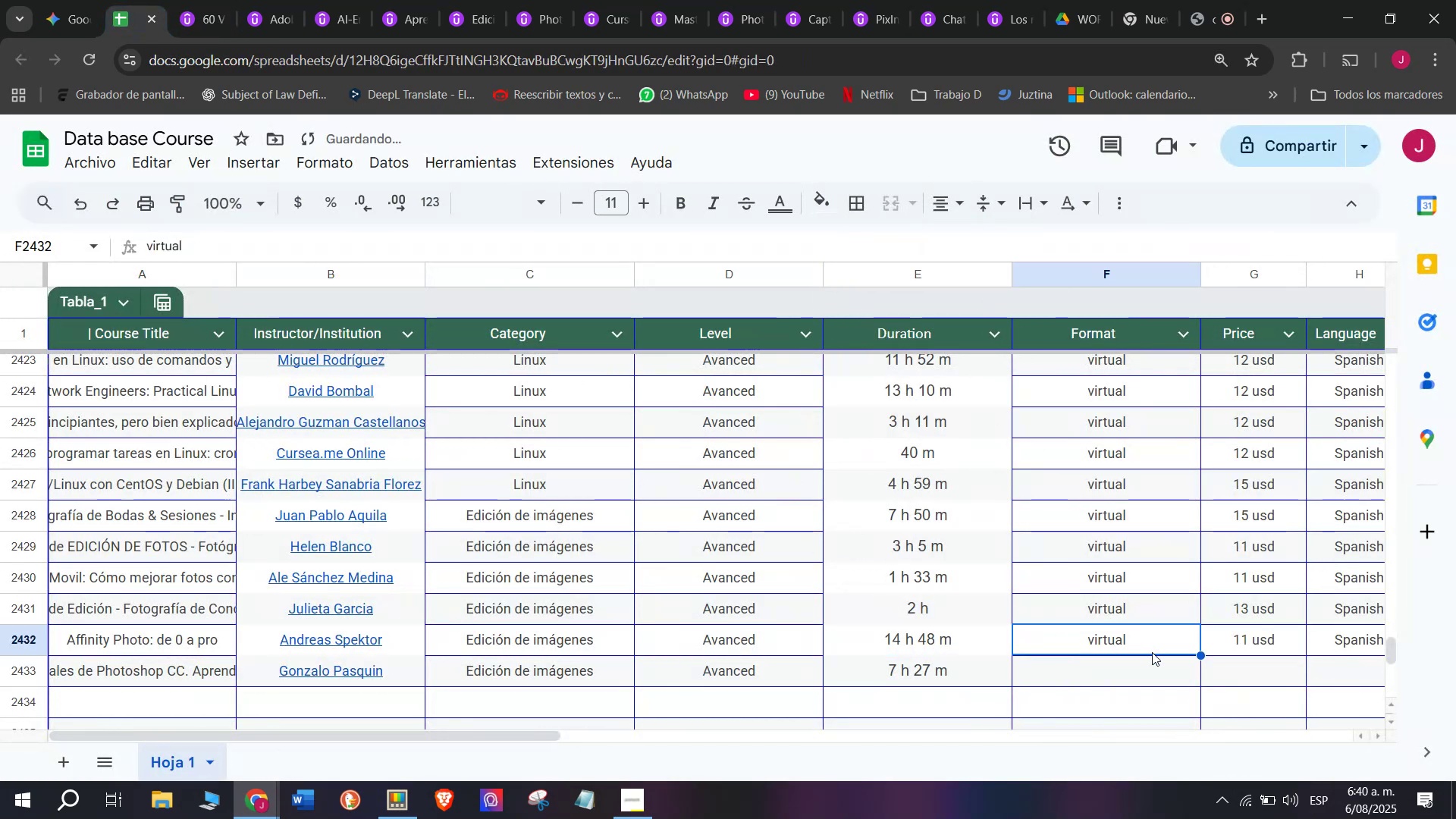 
key(Control+ControlLeft)
 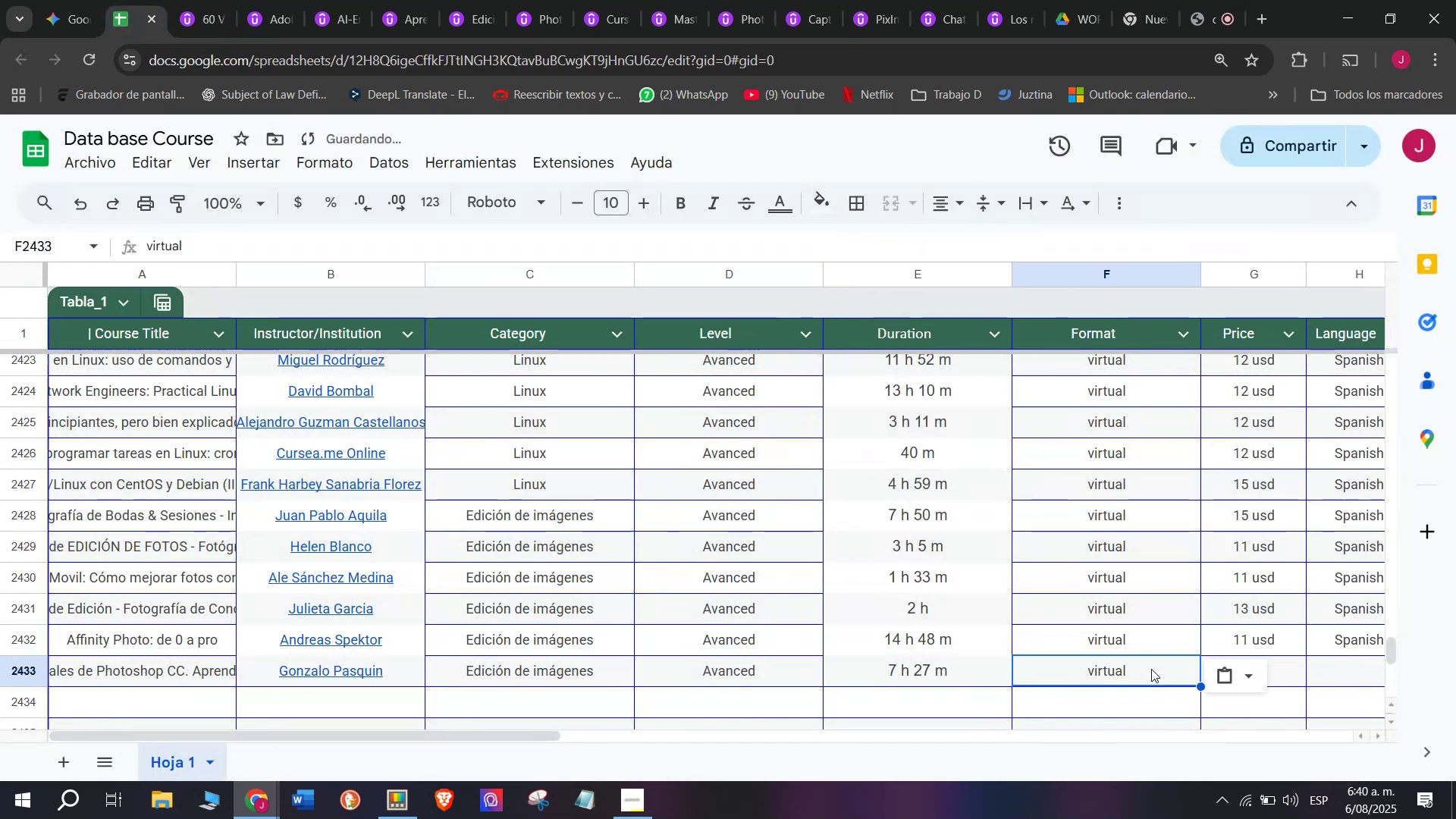 
key(Control+C)
 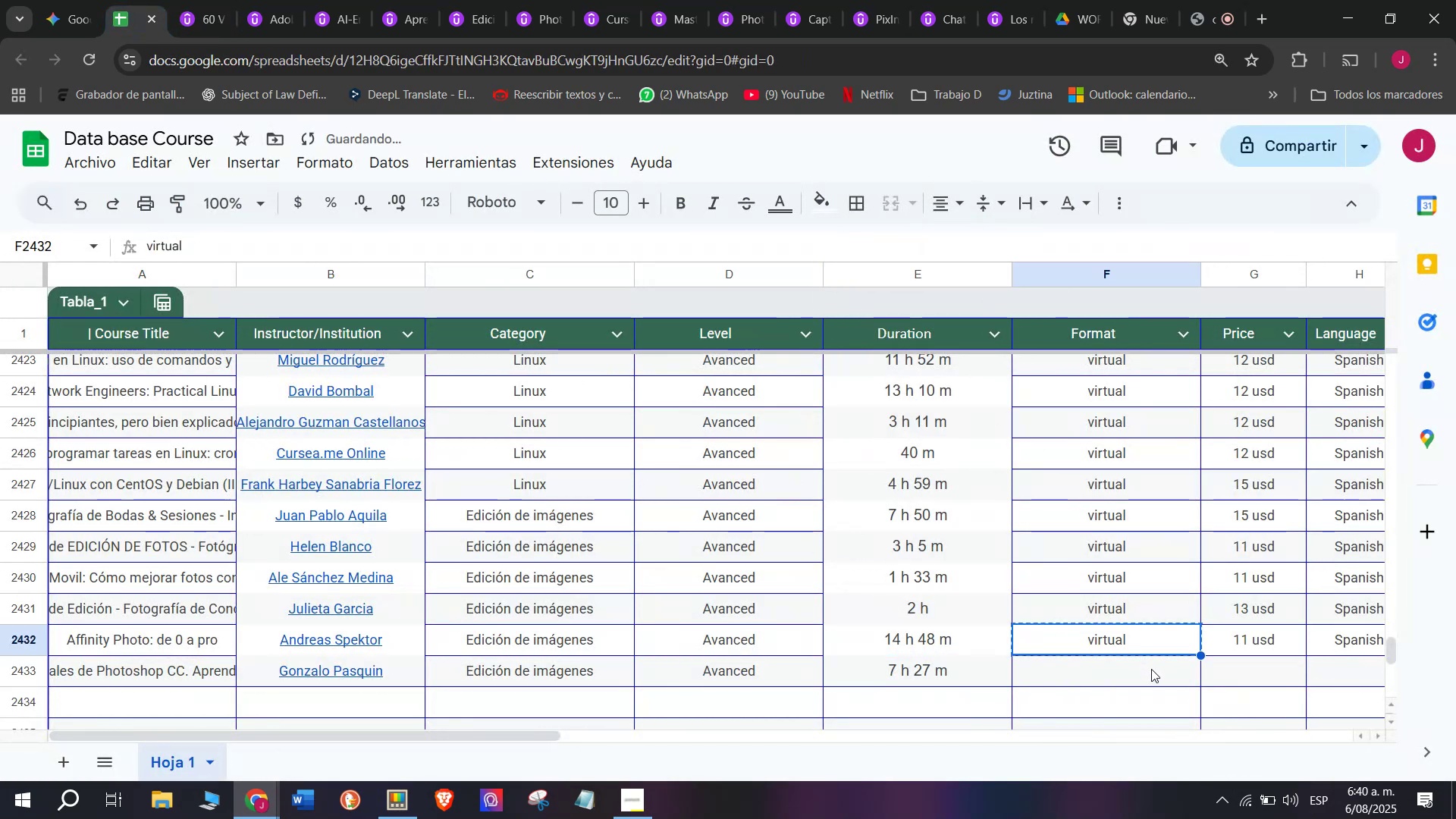 
key(Control+ControlLeft)
 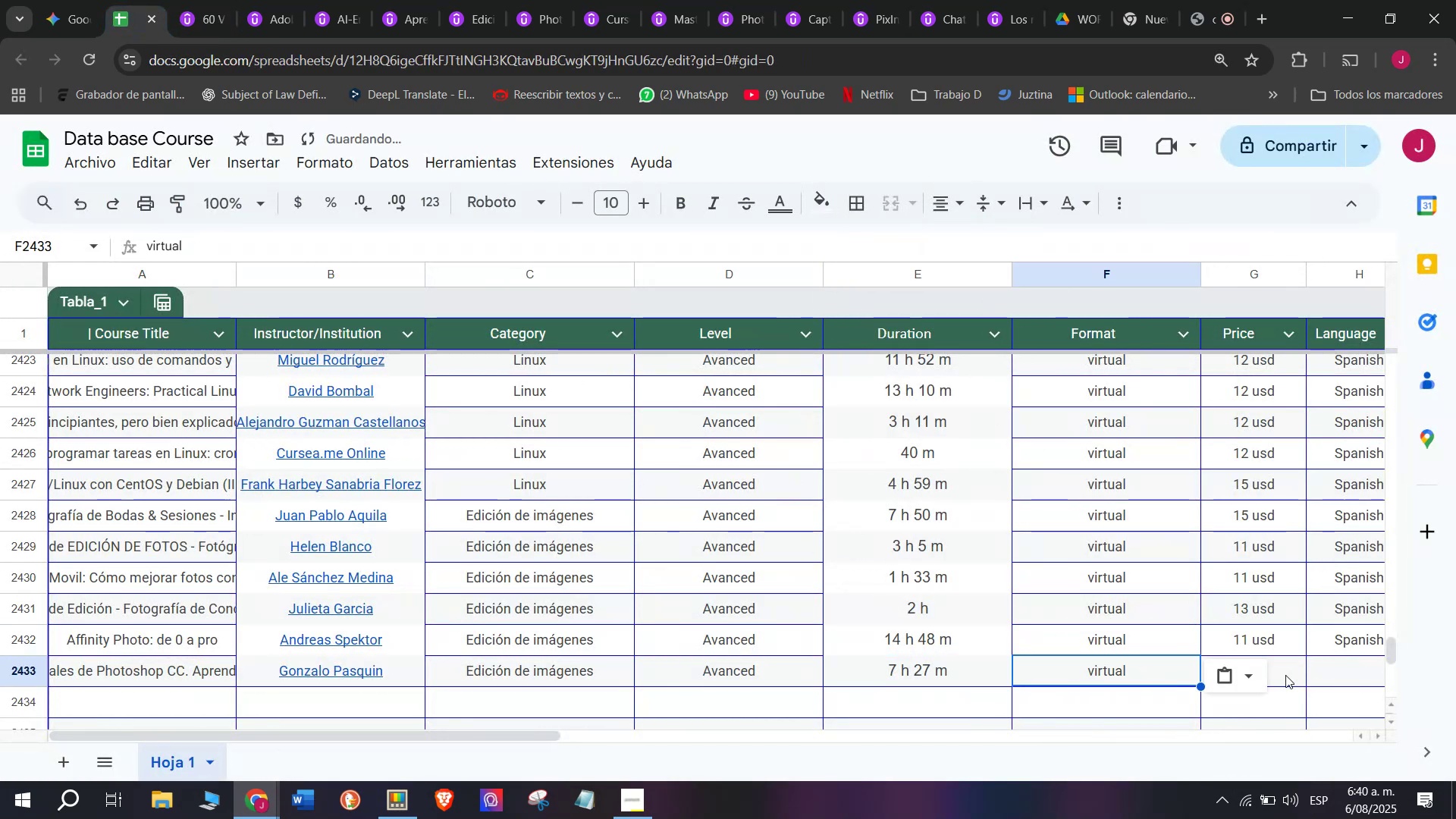 
key(Z)
 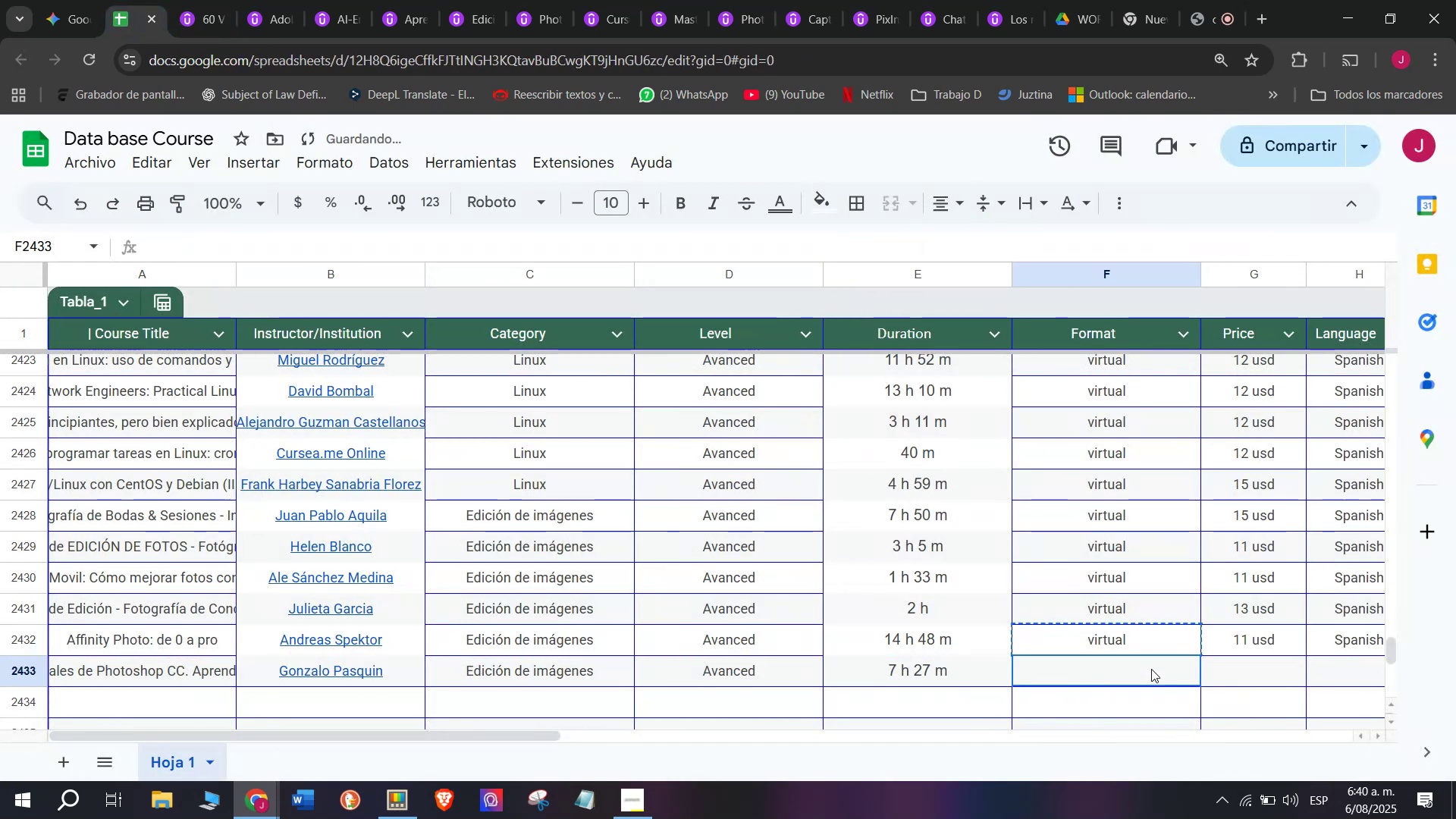 
key(Control+V)
 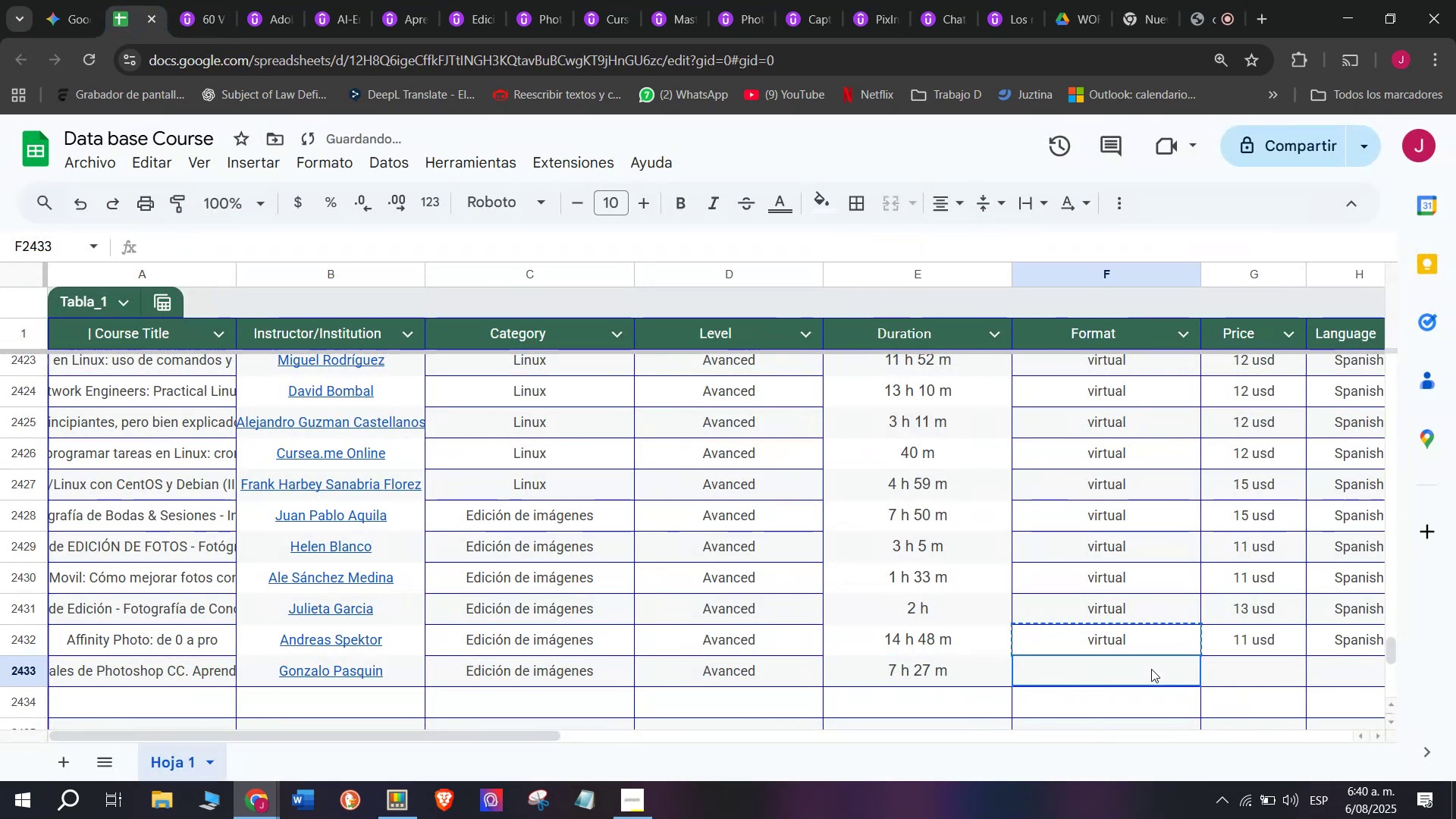 
left_click([1151, 669])
 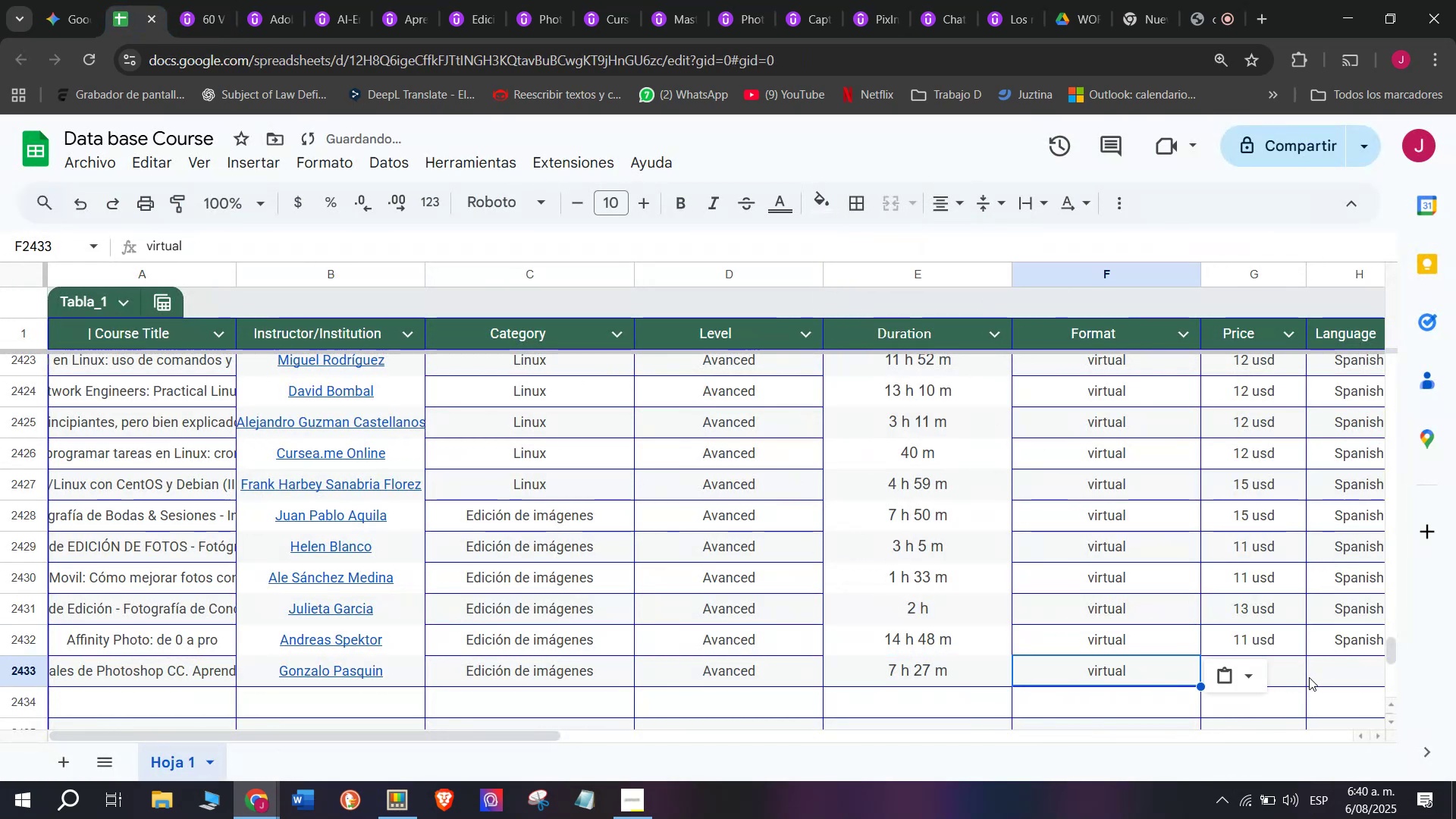 
left_click([1309, 677])
 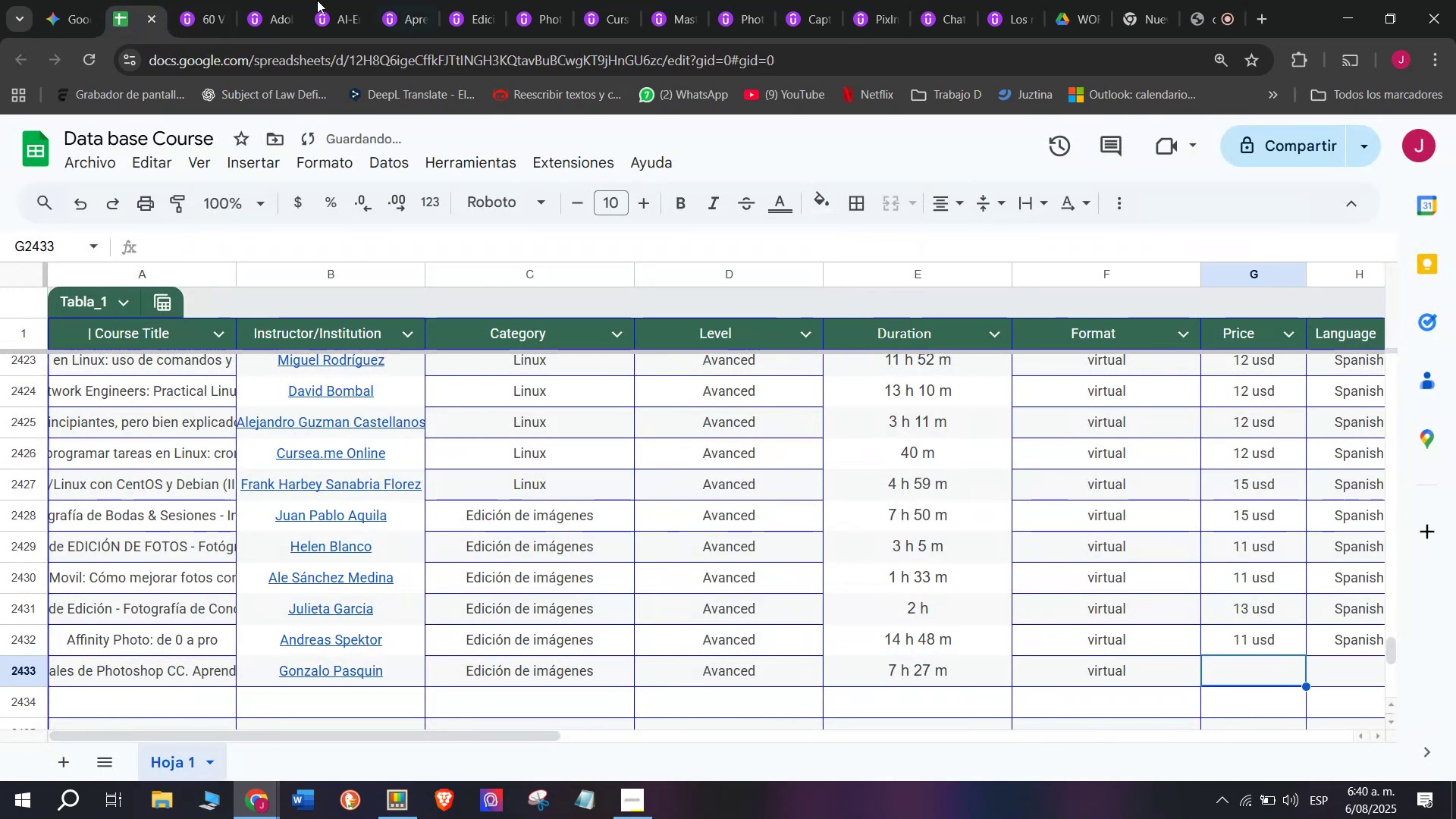 
left_click([208, 0])
 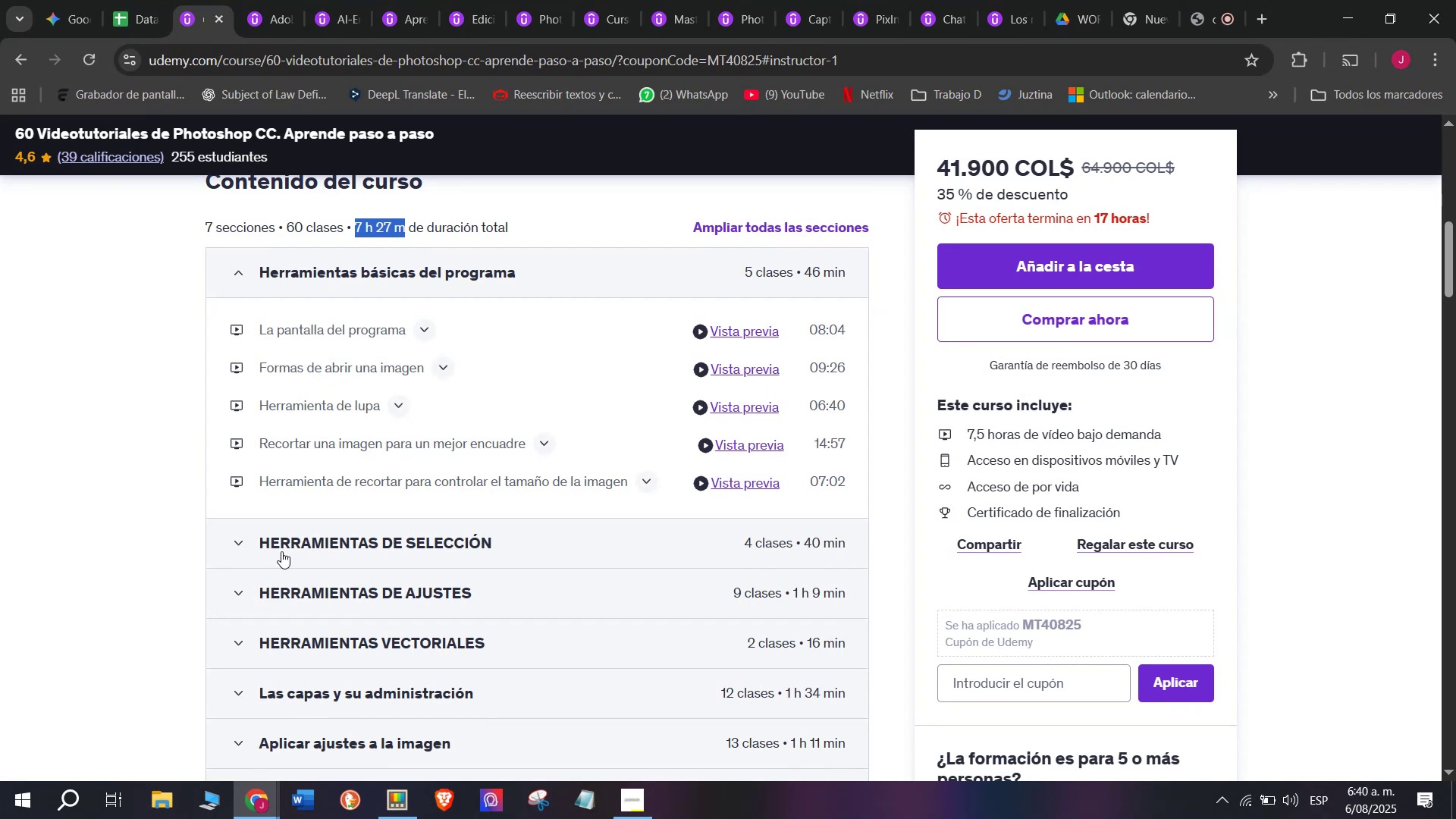 
scroll: coordinate [277, 592], scroll_direction: up, amount: 3.0
 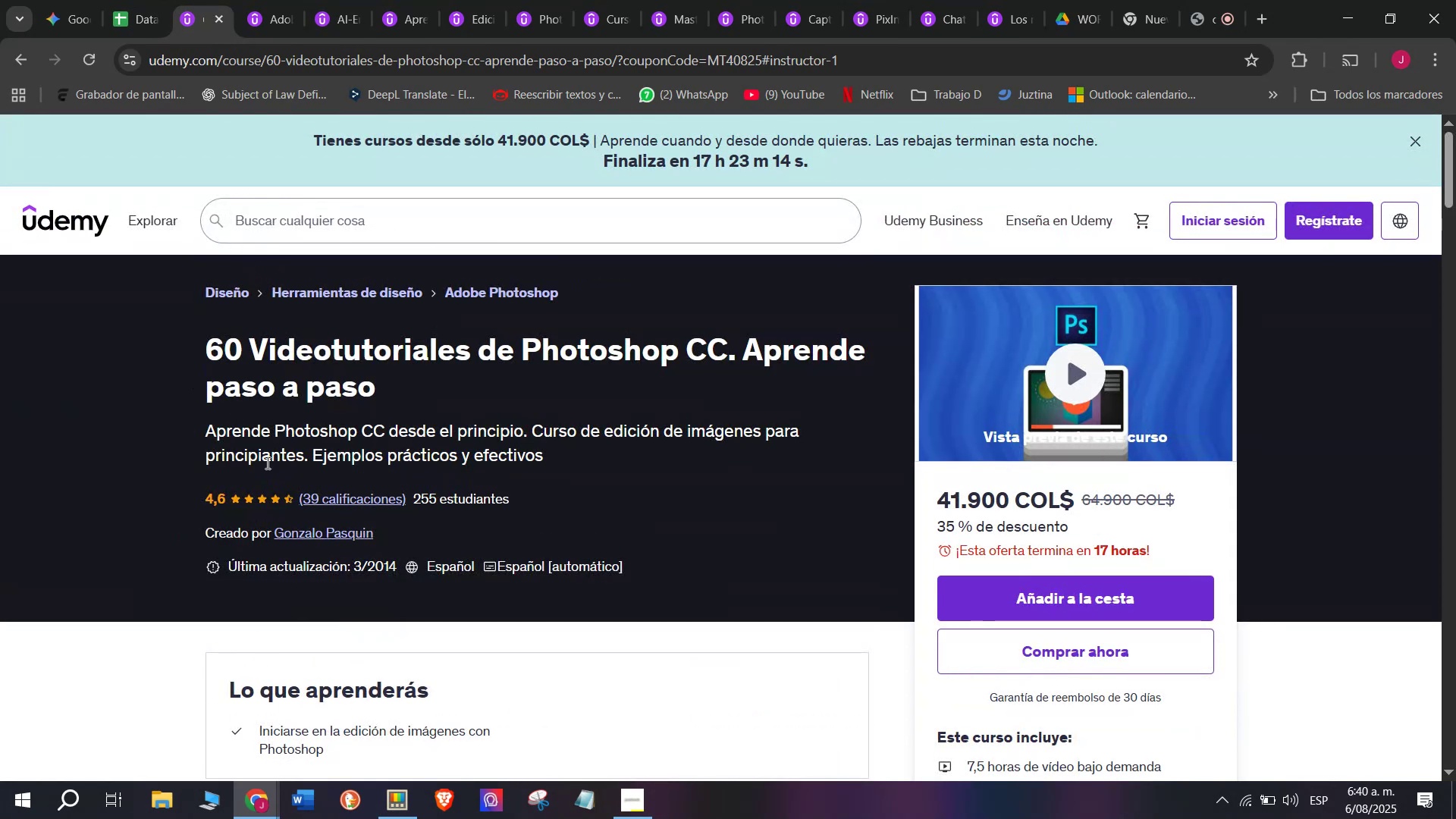 
scroll: coordinate [283, 485], scroll_direction: down, amount: 1.0
 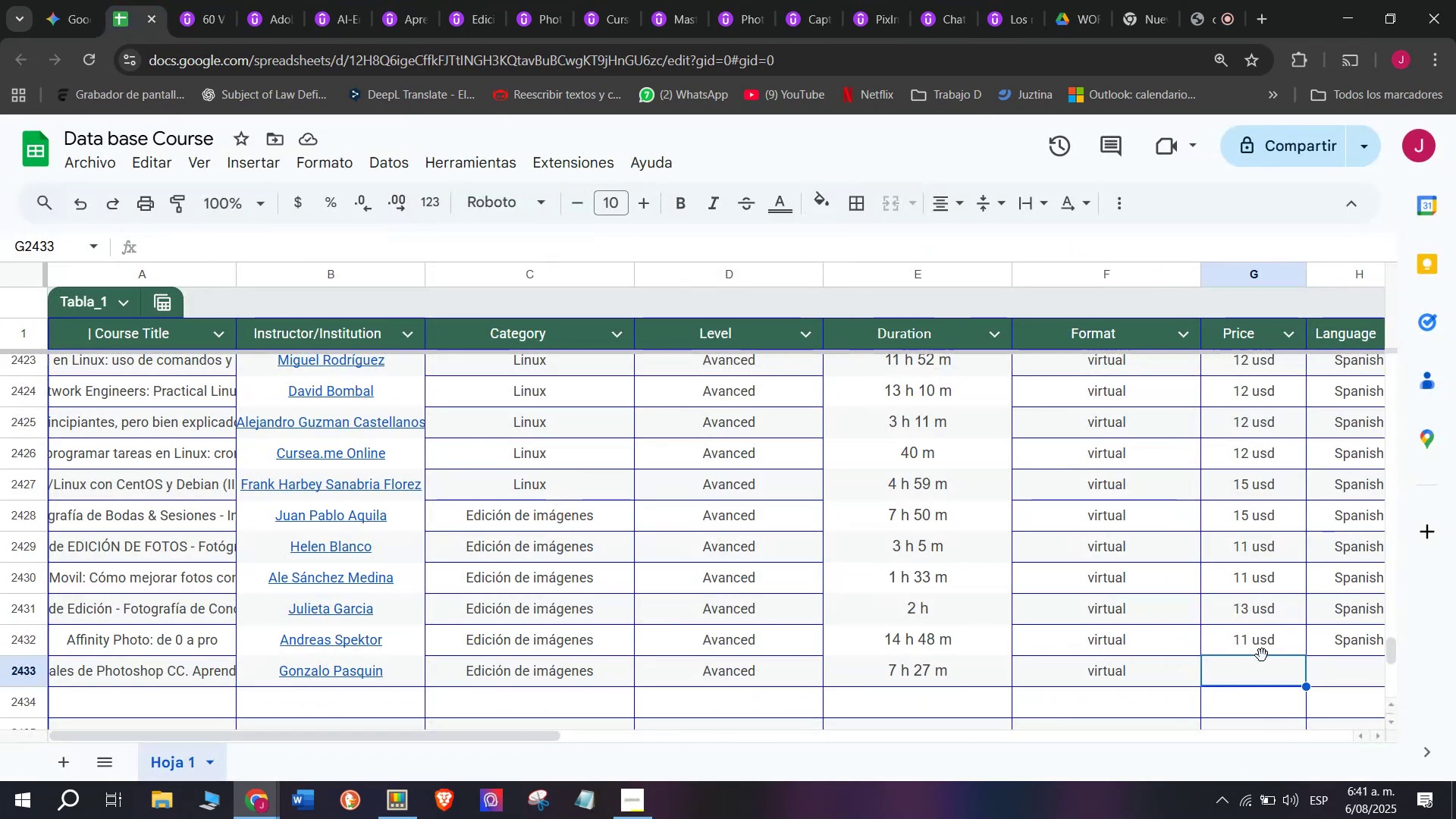 
left_click([1269, 639])
 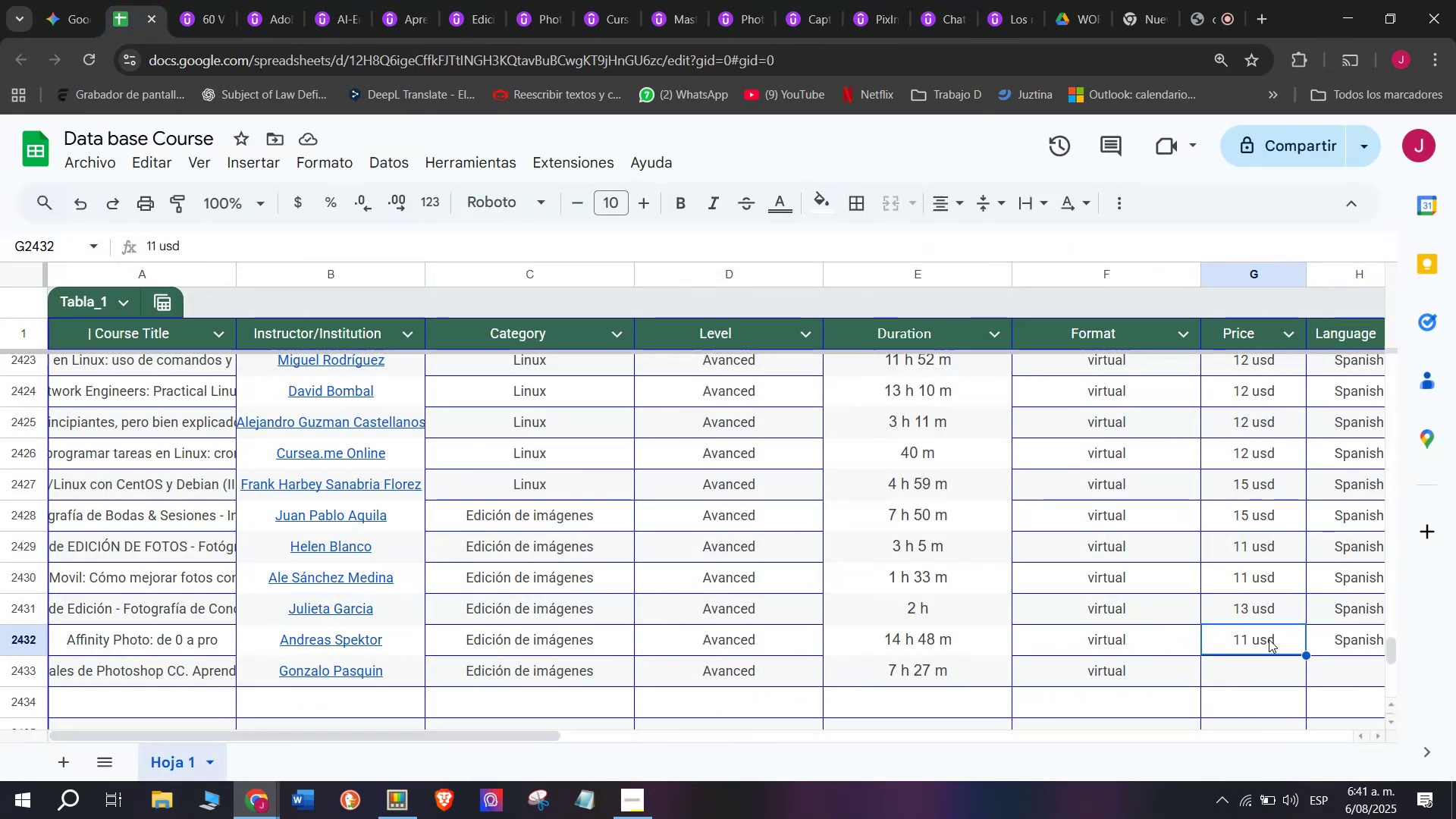 
key(Control+ControlLeft)
 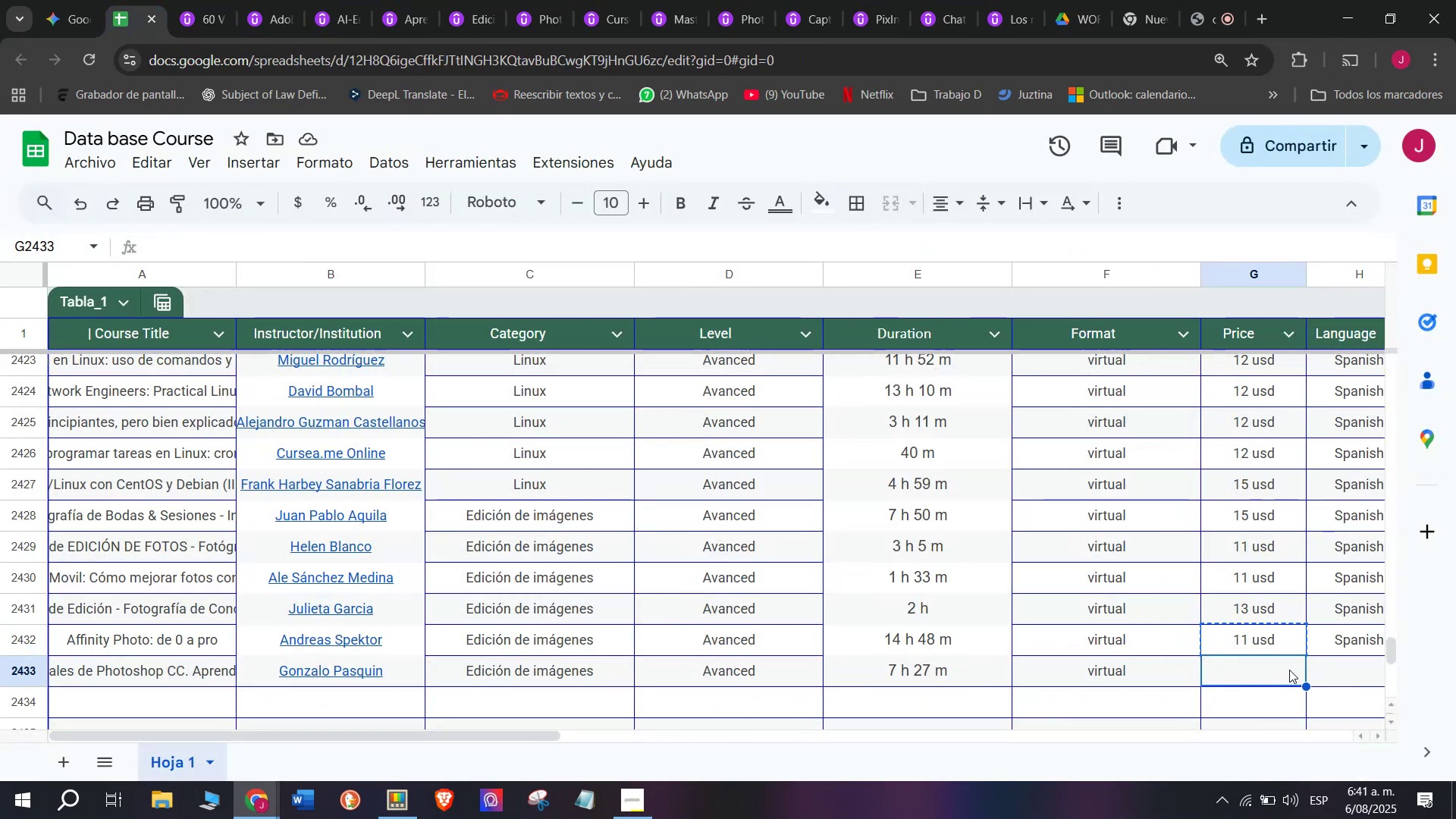 
key(Control+C)
 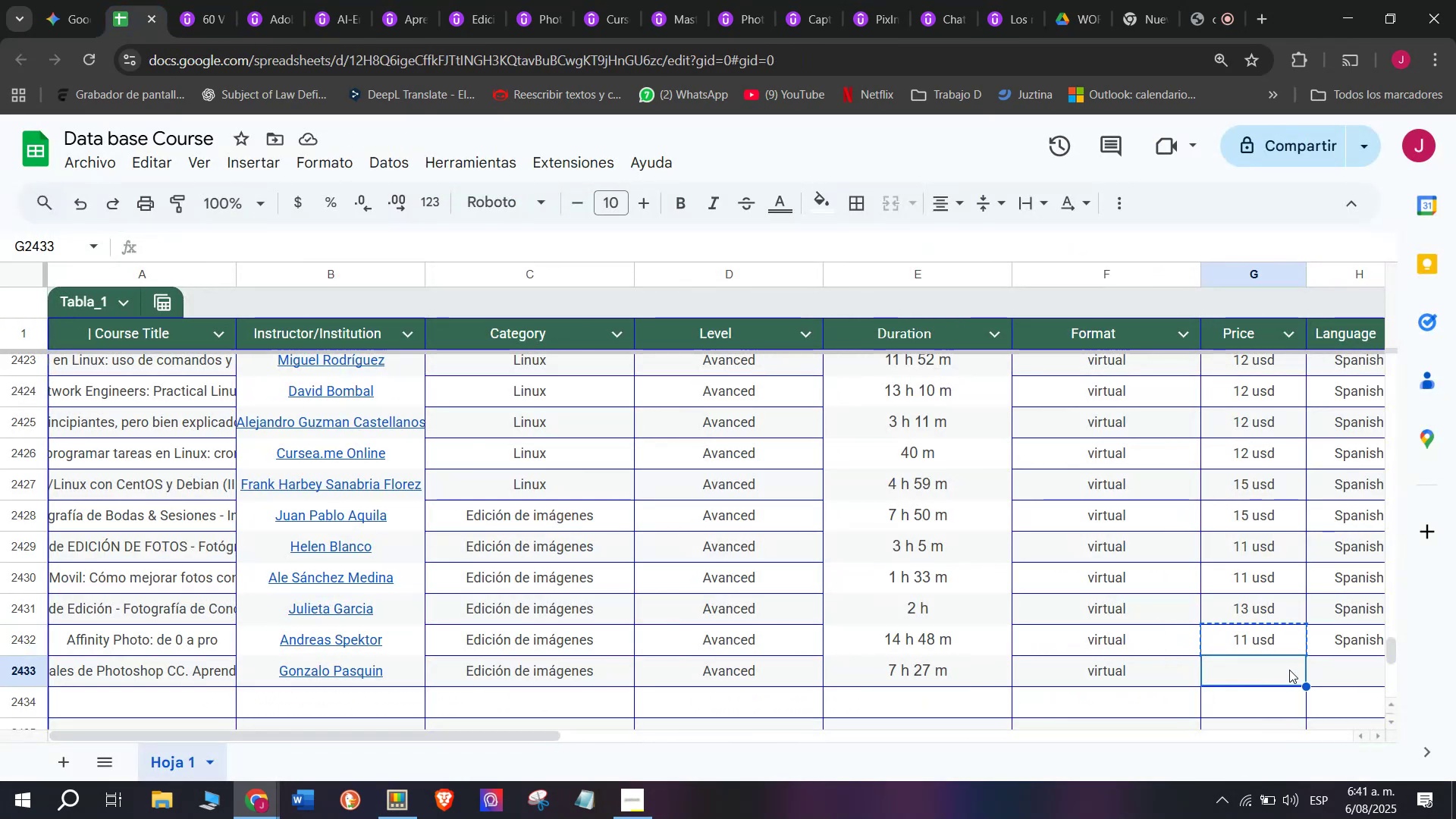 
key(Break)
 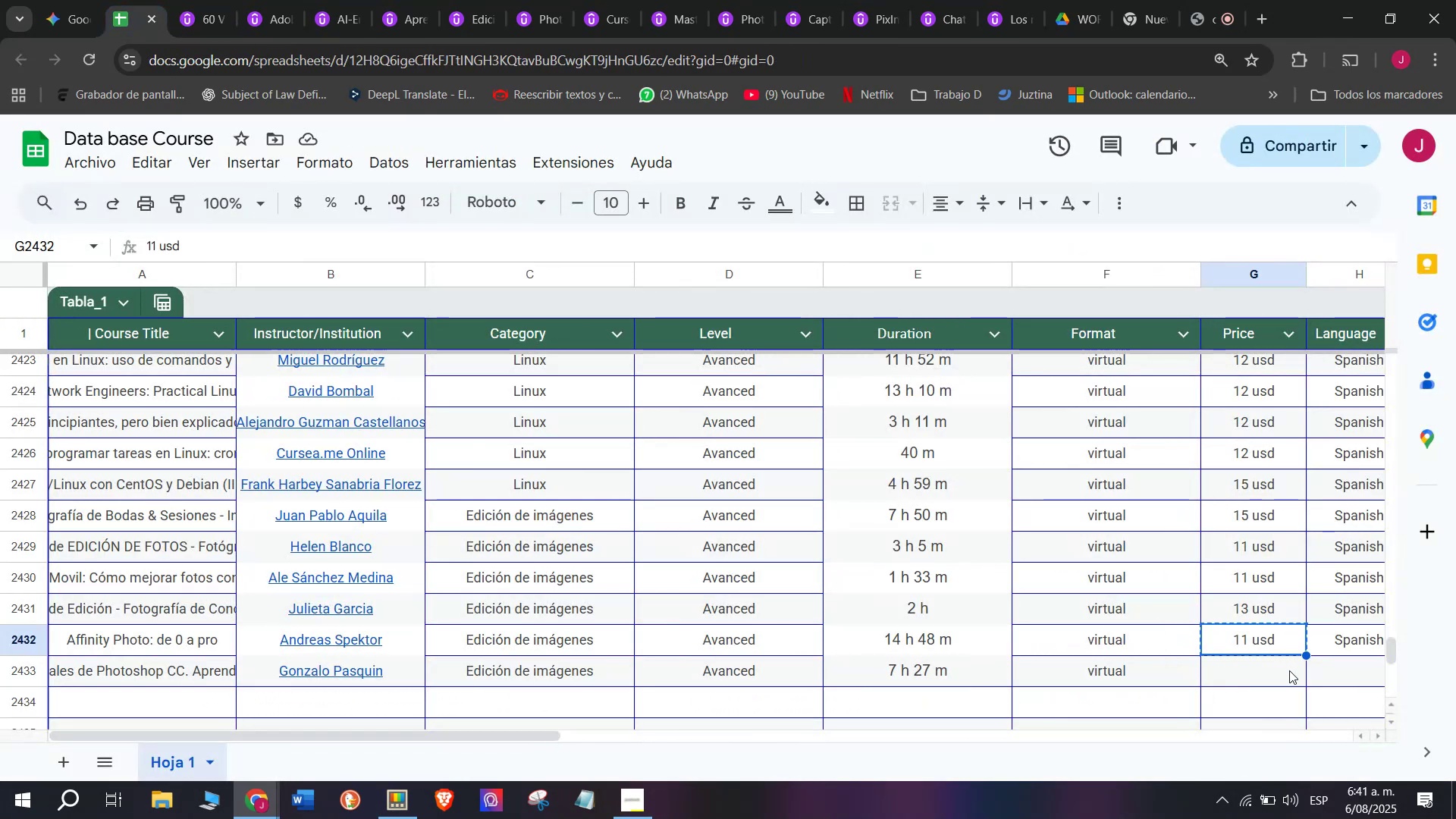 
key(Z)
 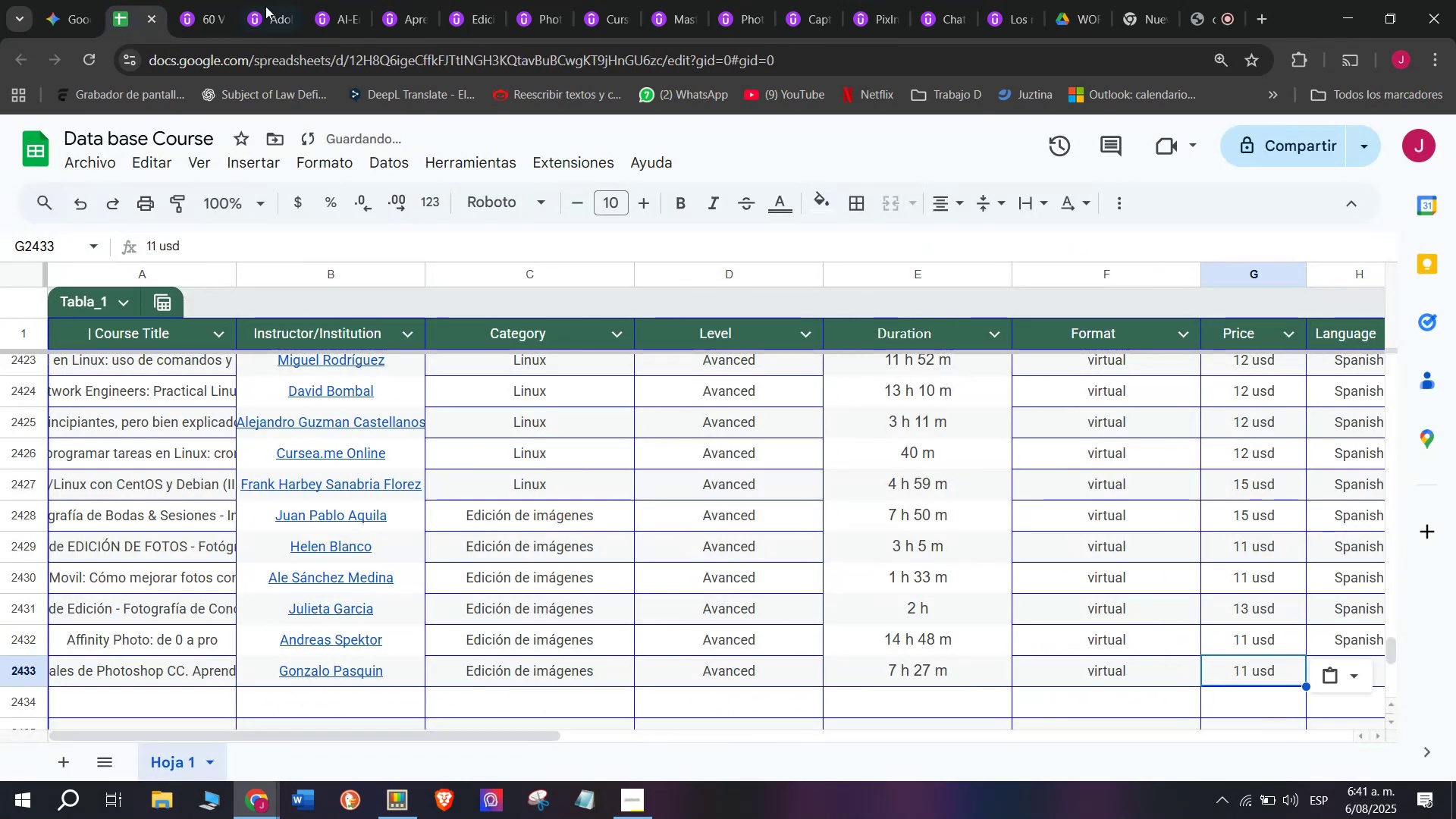 
key(Control+ControlLeft)
 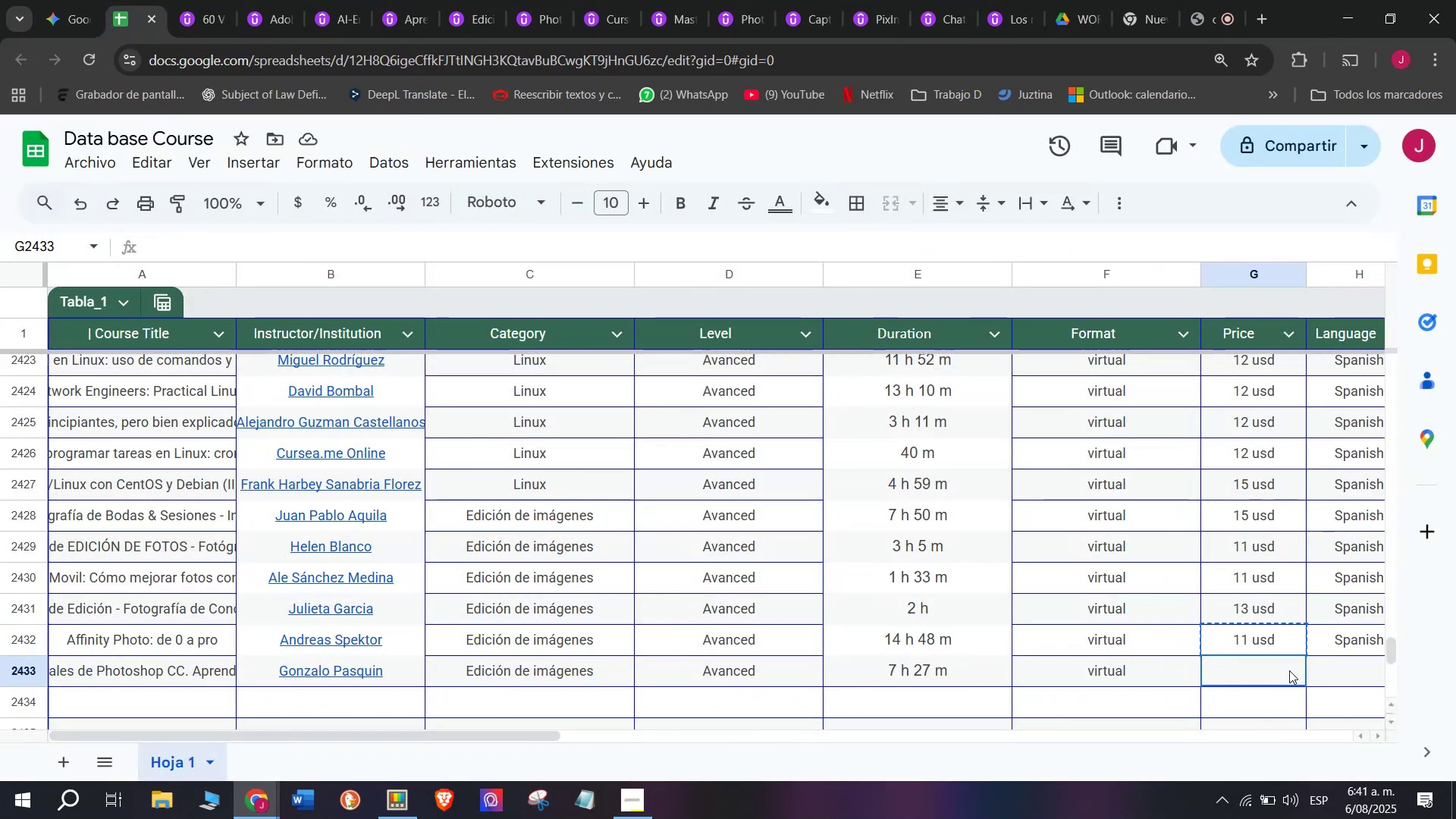 
key(Control+V)
 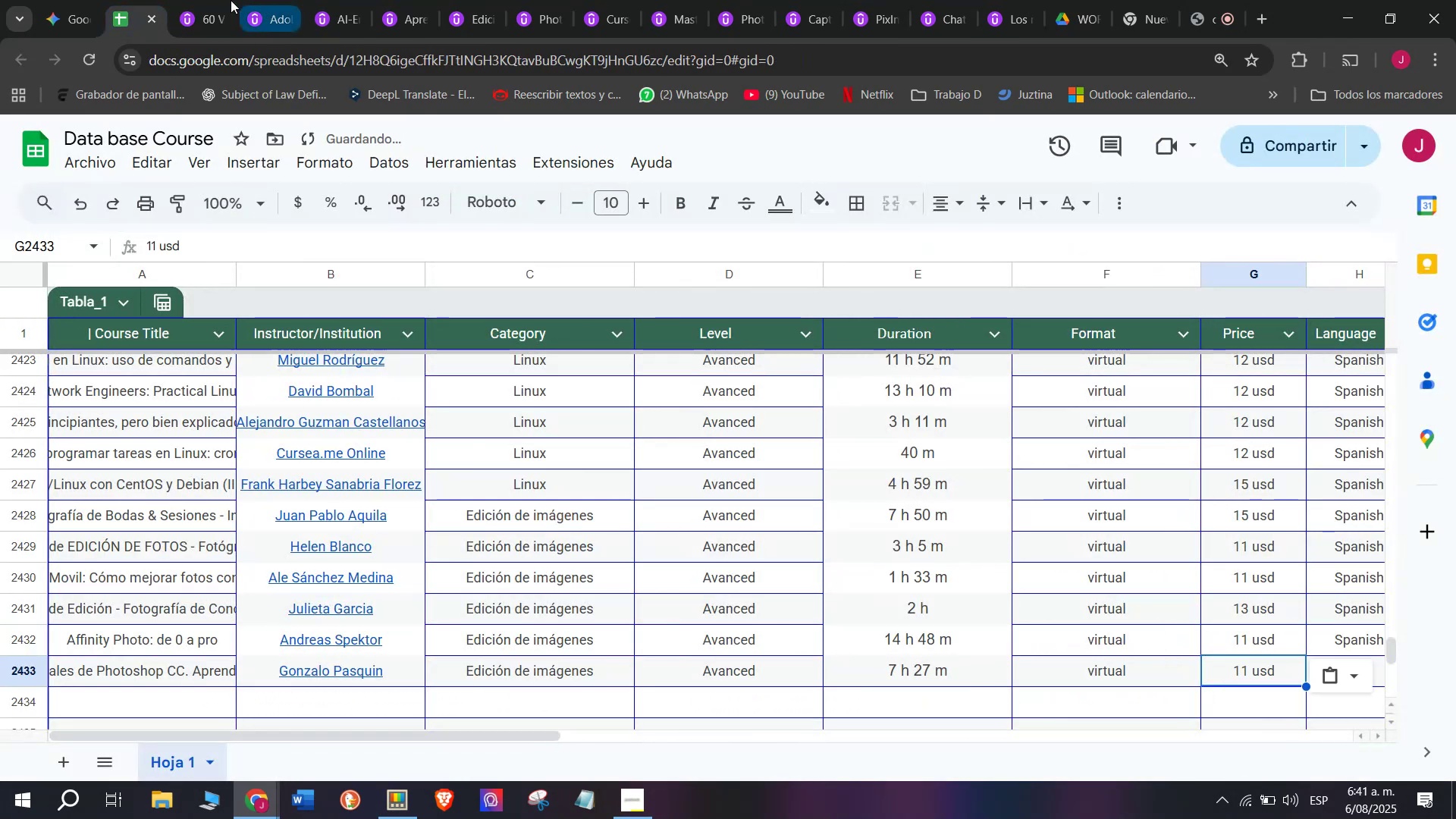 
left_click([198, 0])
 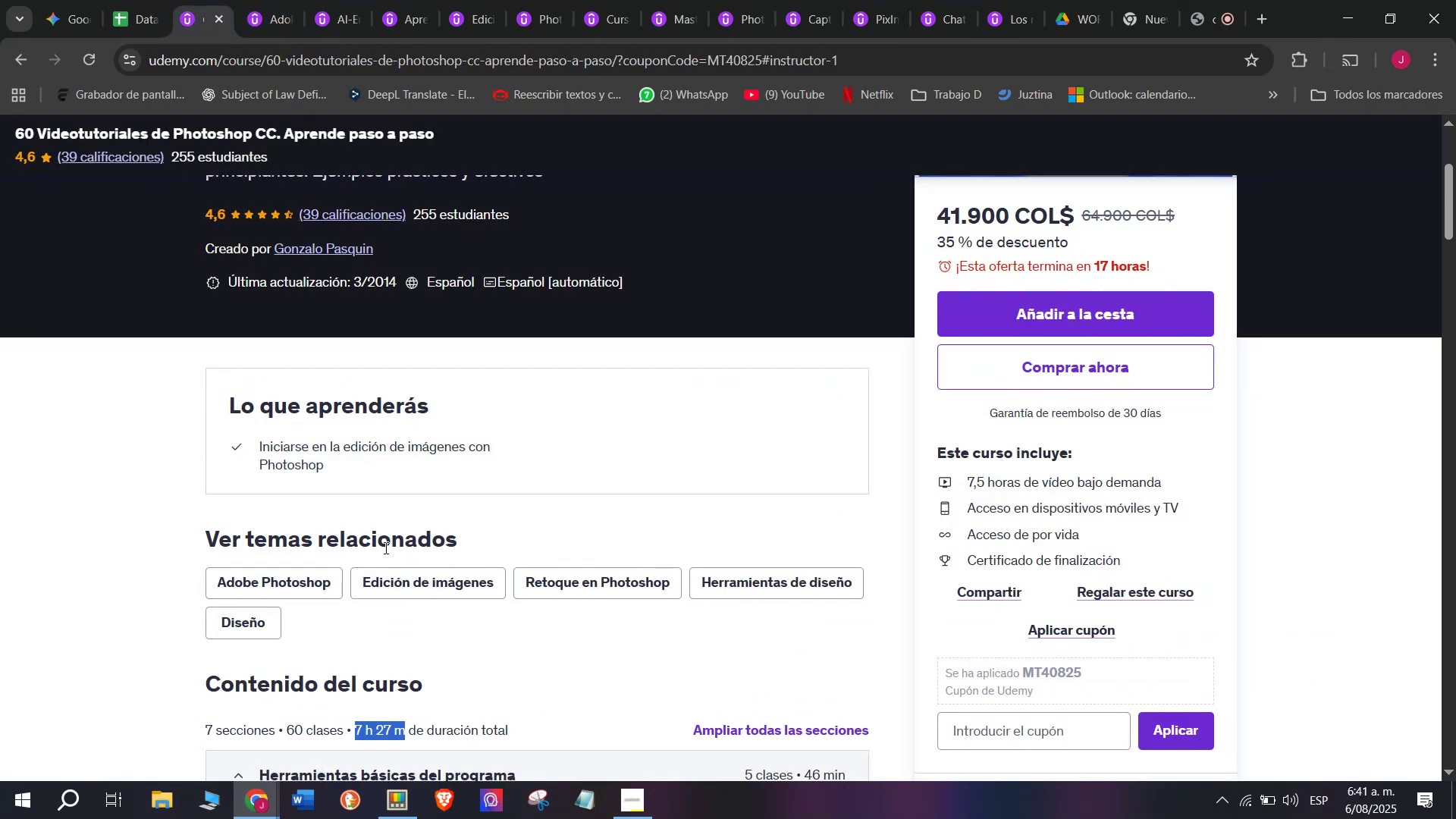 
scroll: coordinate [512, 529], scroll_direction: up, amount: 2.0
 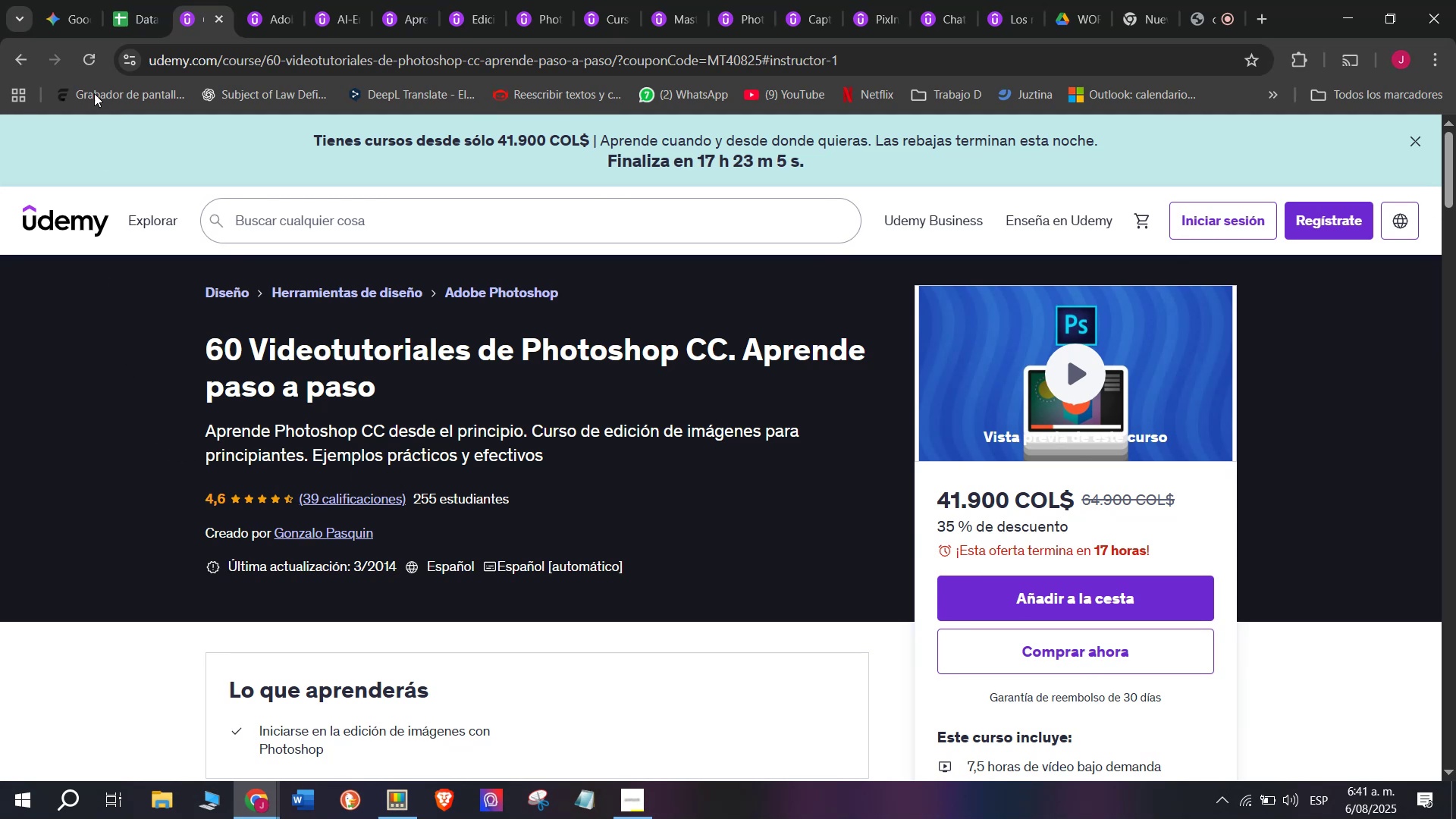 
left_click([144, 0])
 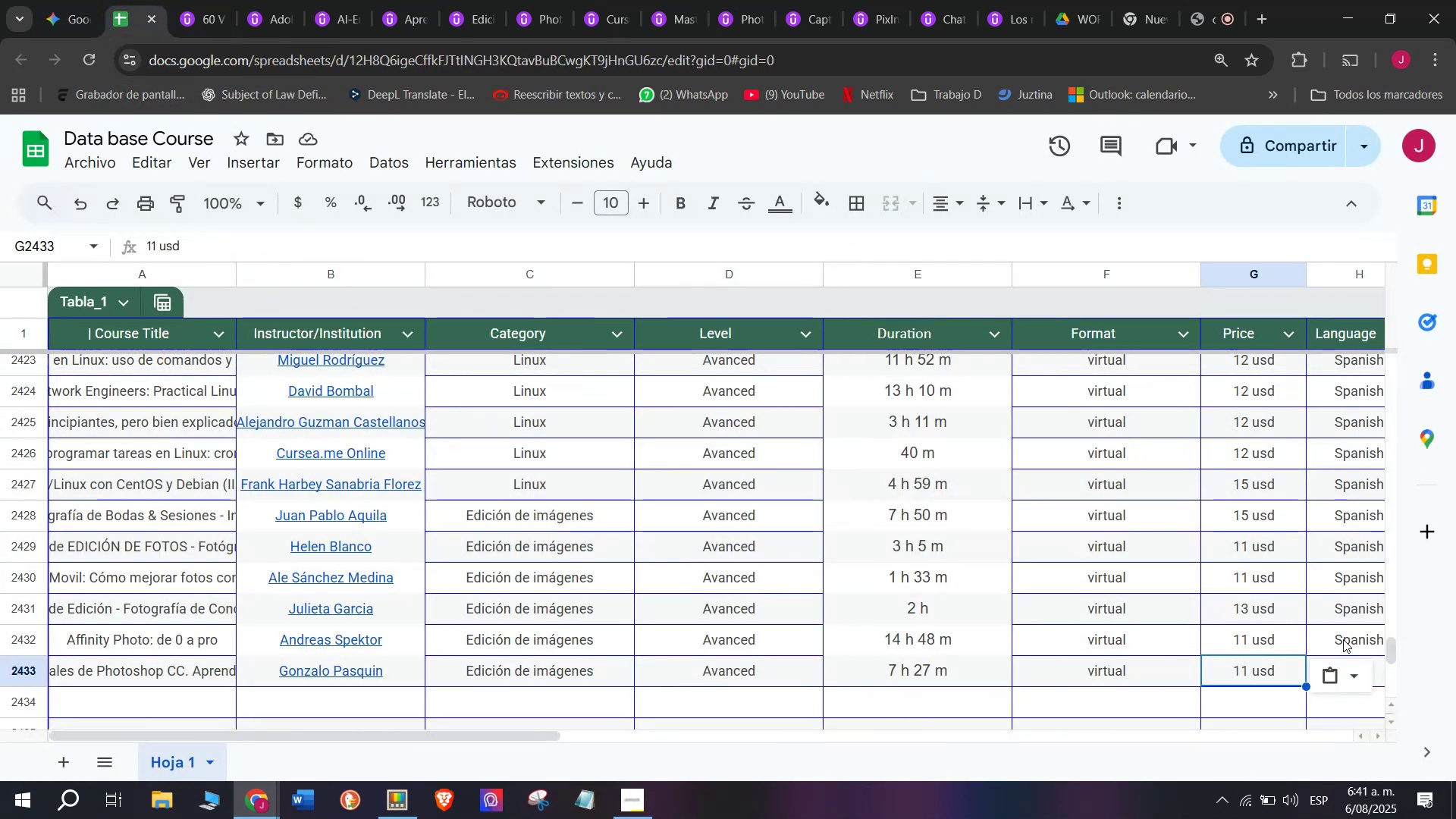 
key(Break)
 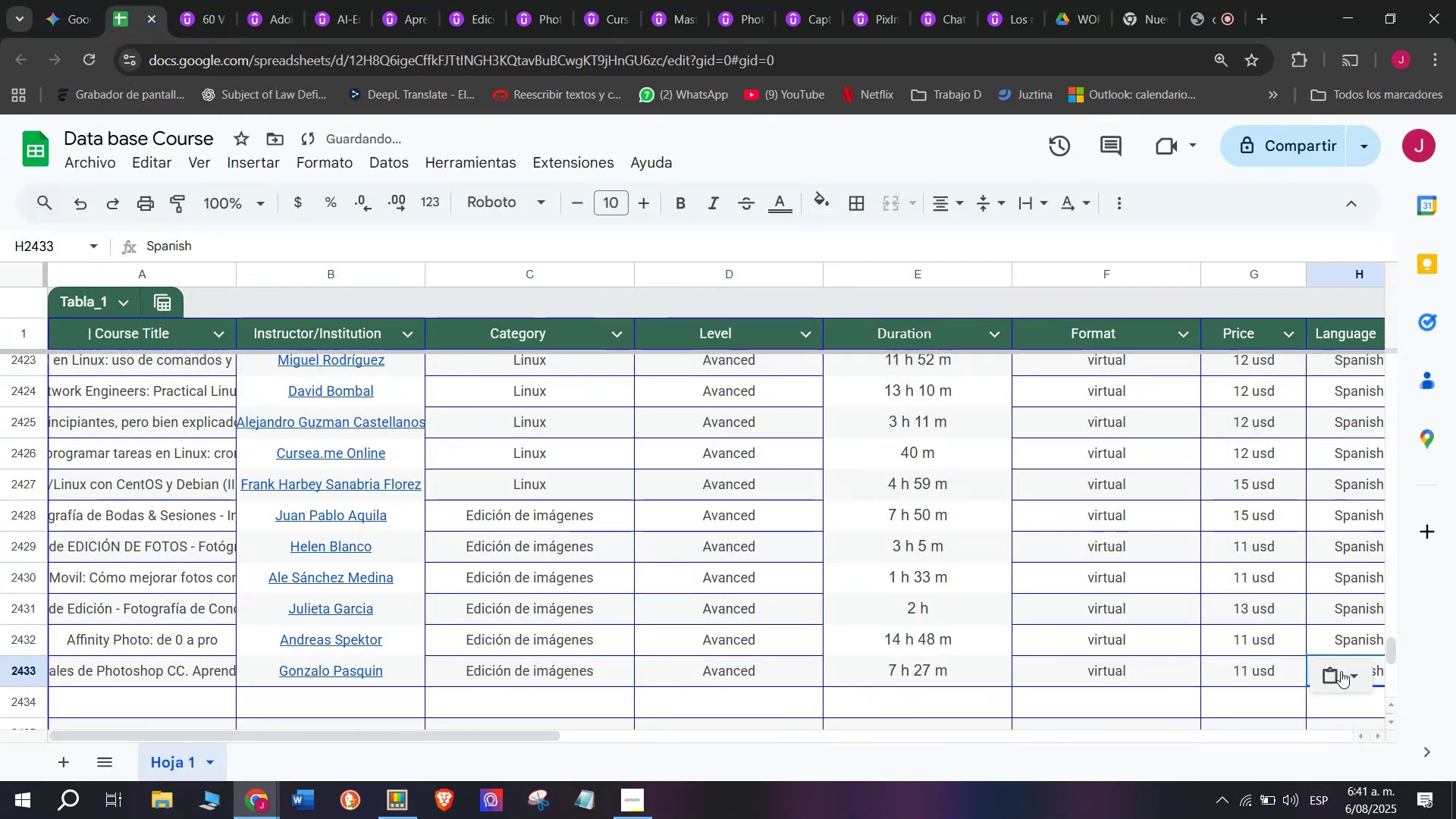 
key(Control+ControlLeft)
 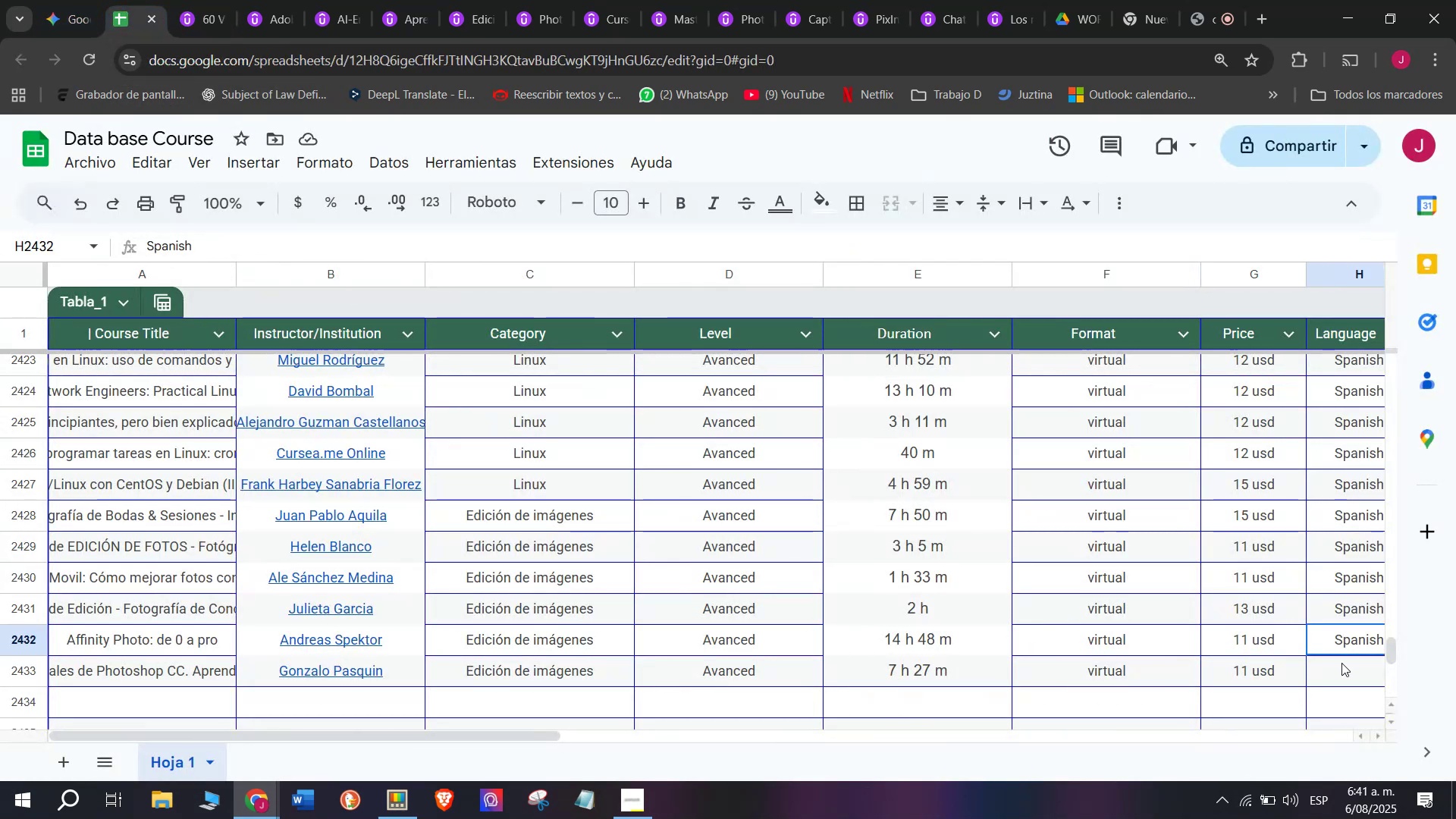 
key(Control+C)
 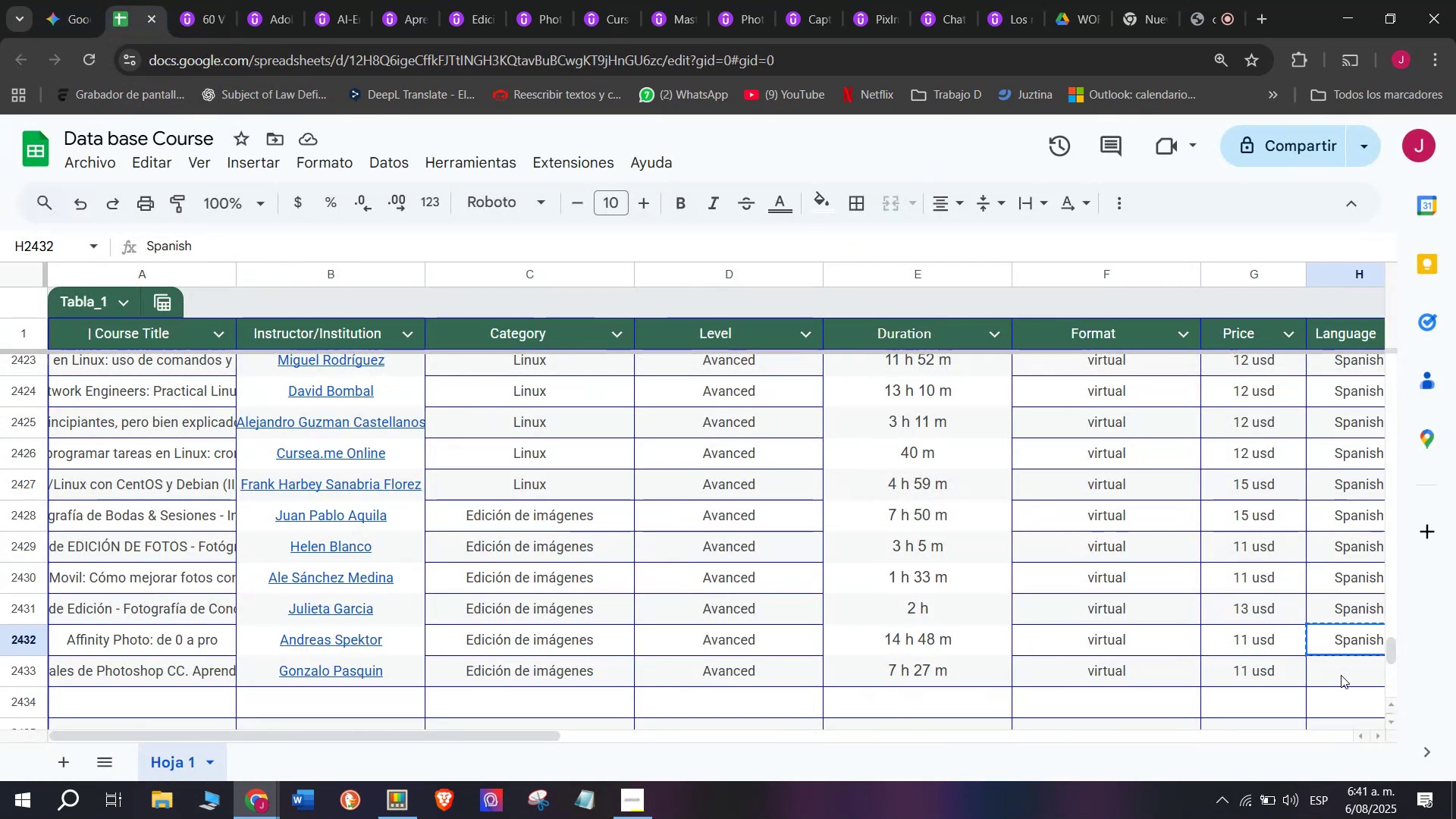 
double_click([1341, 674])
 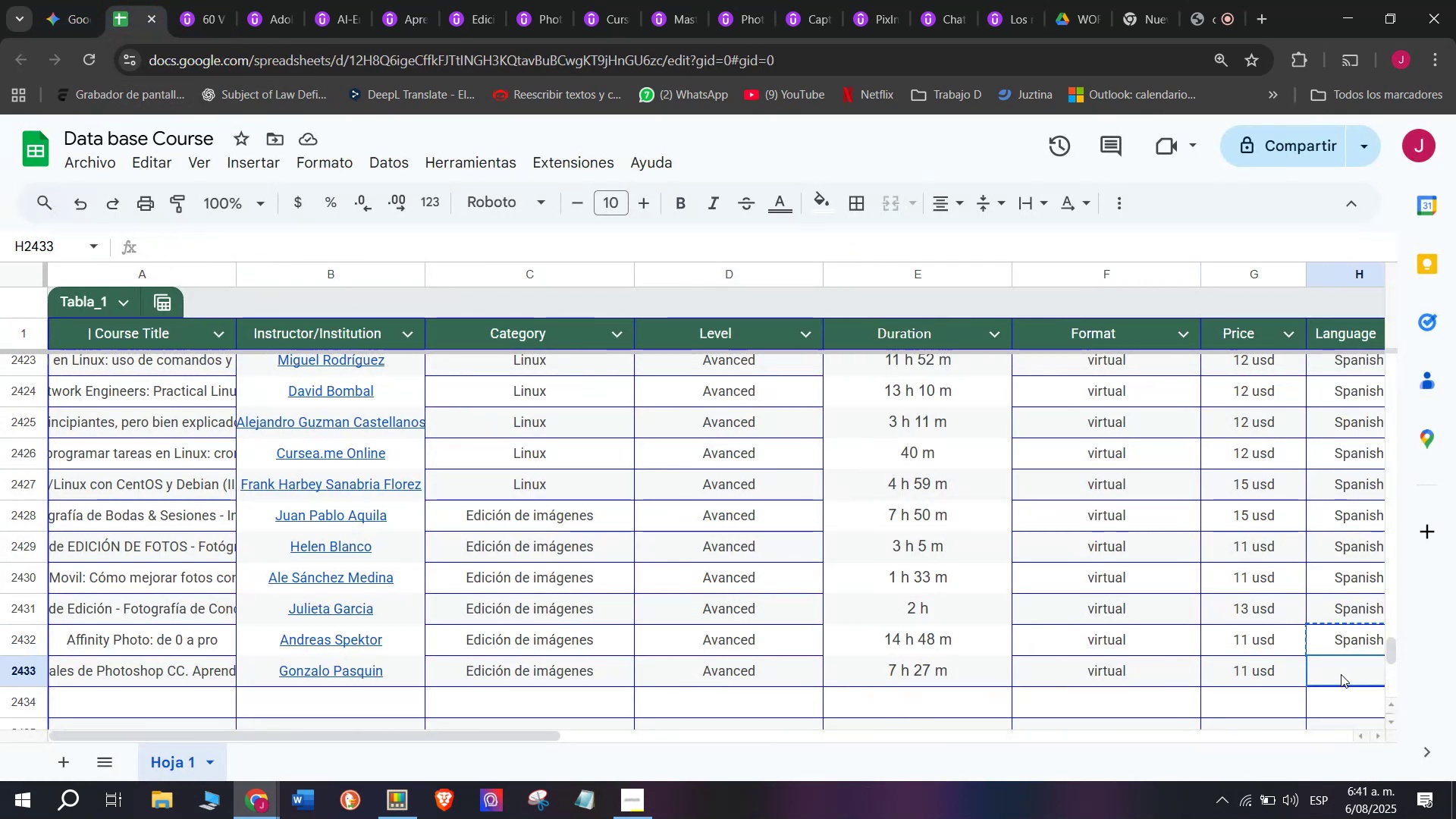 
key(Z)
 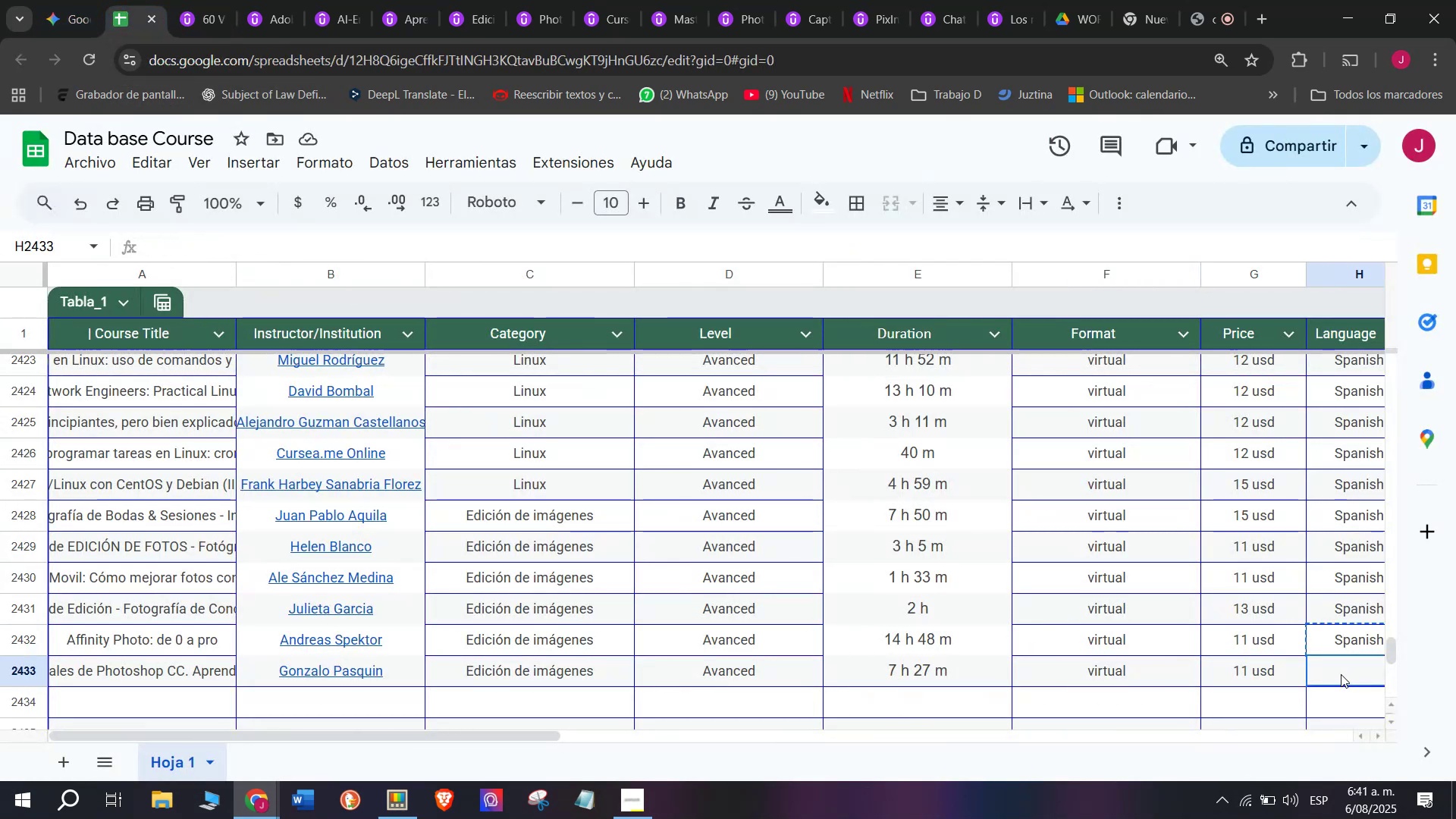 
key(Control+ControlLeft)
 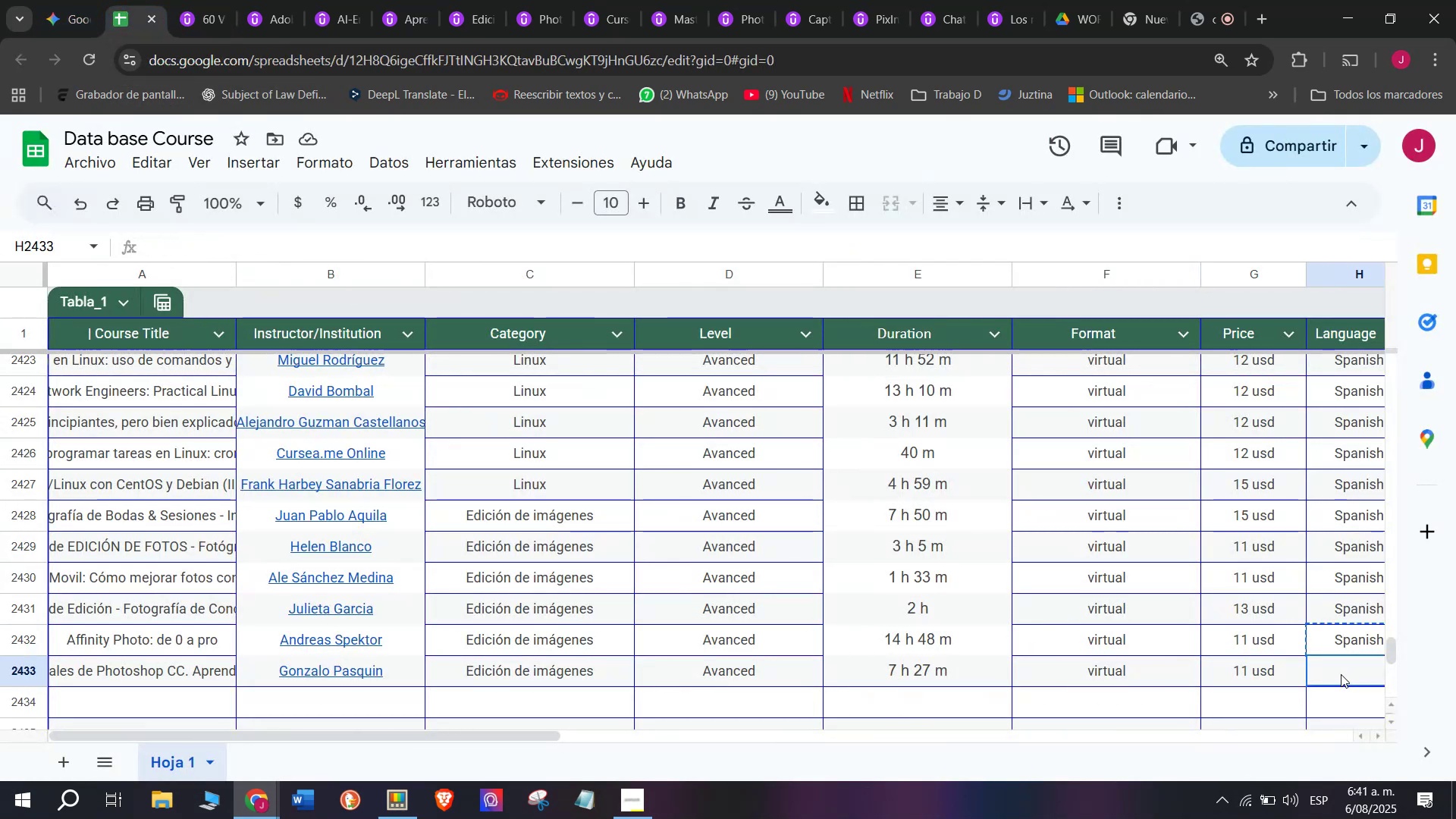 
key(Control+V)
 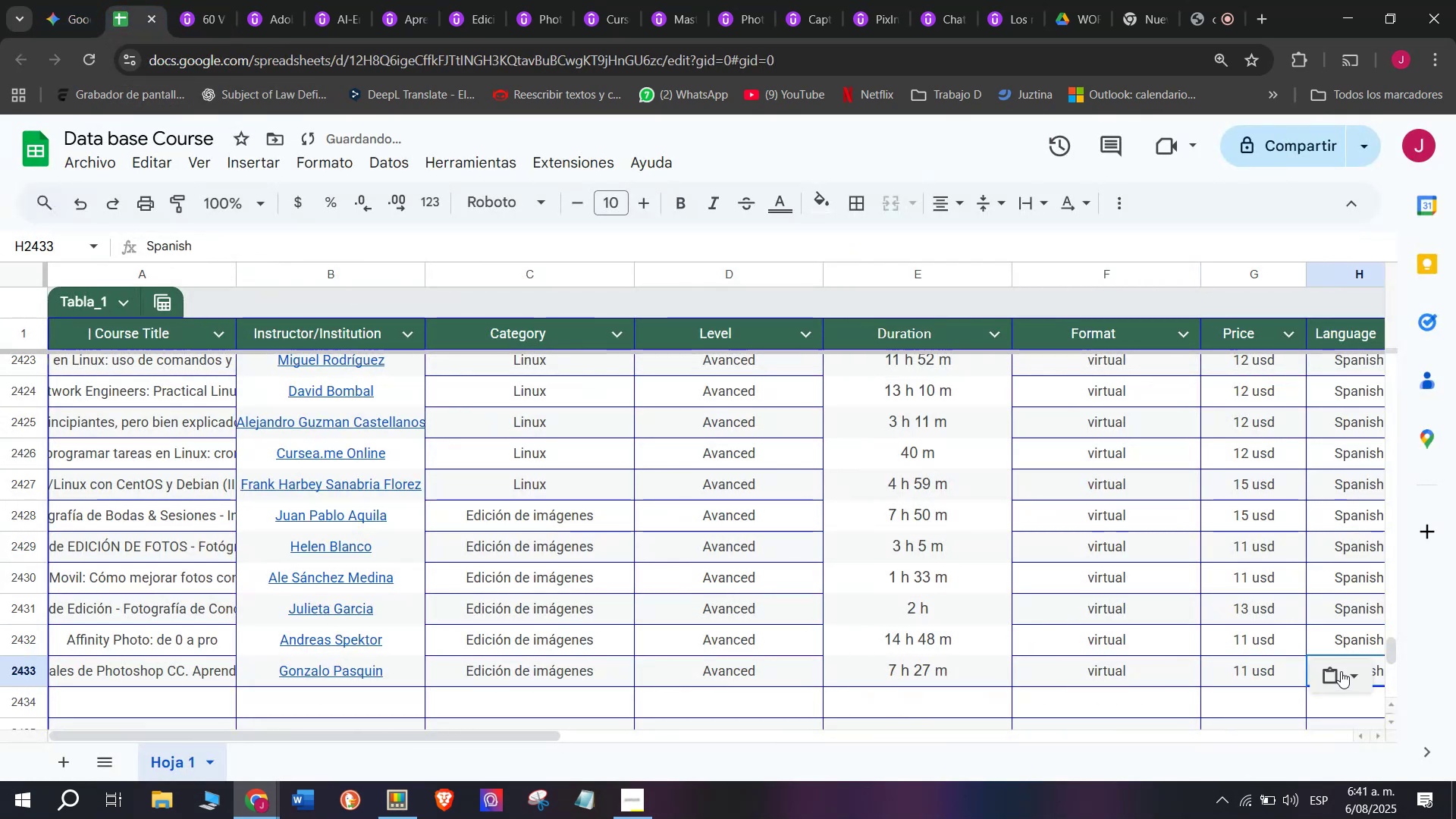 
scroll: coordinate [317, 599], scroll_direction: down, amount: 3.0
 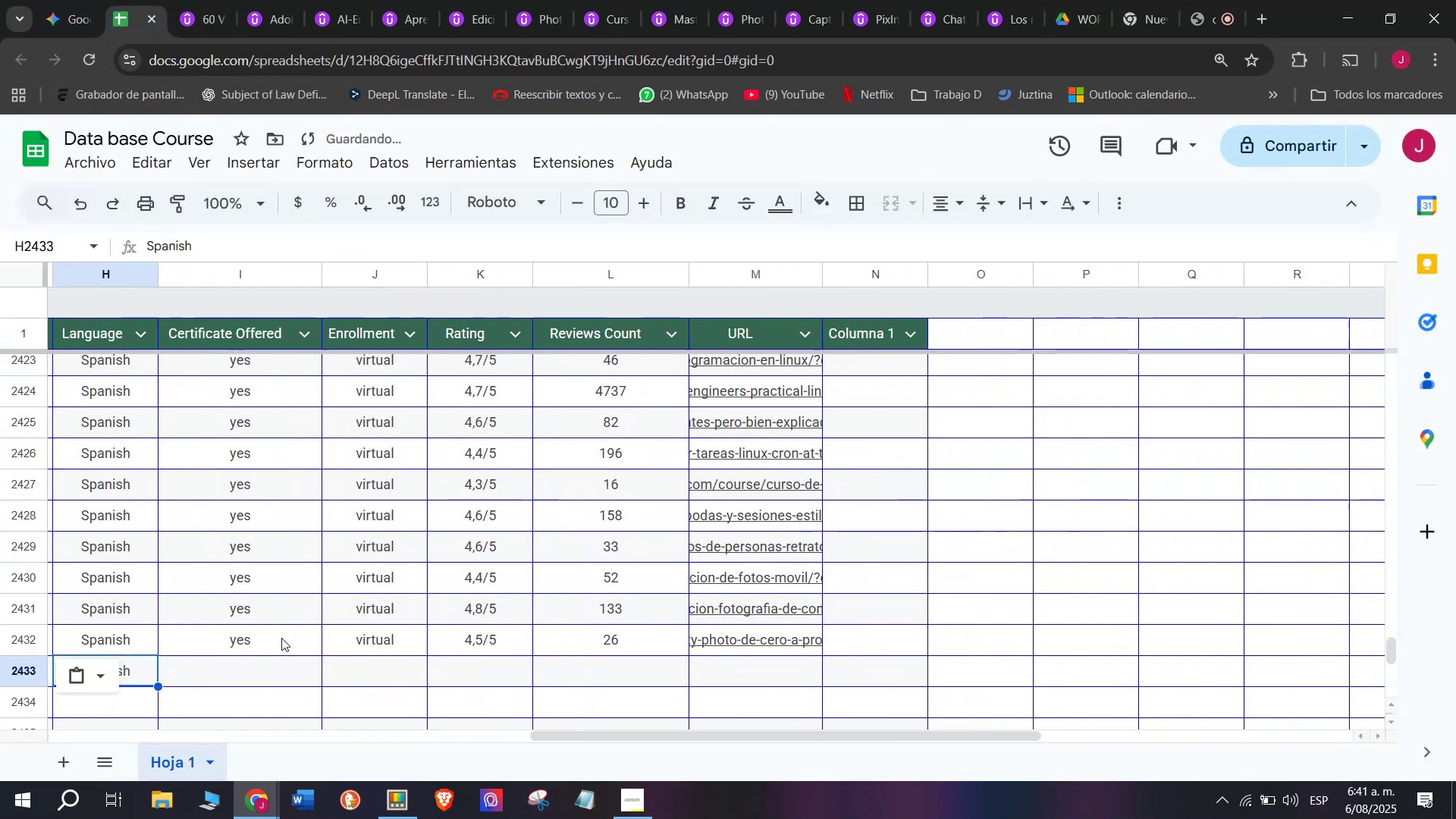 
key(Break)
 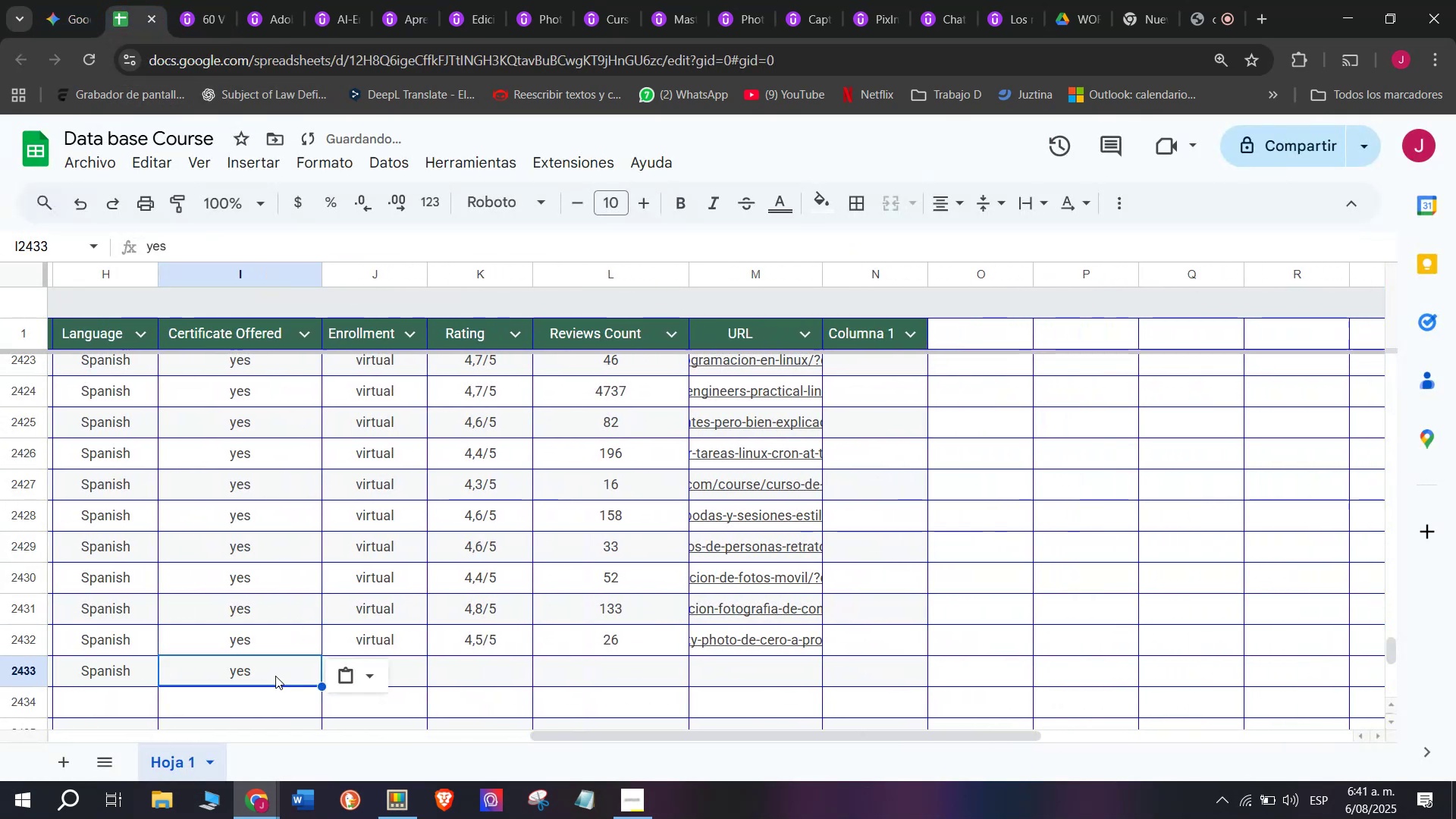 
key(Control+ControlLeft)
 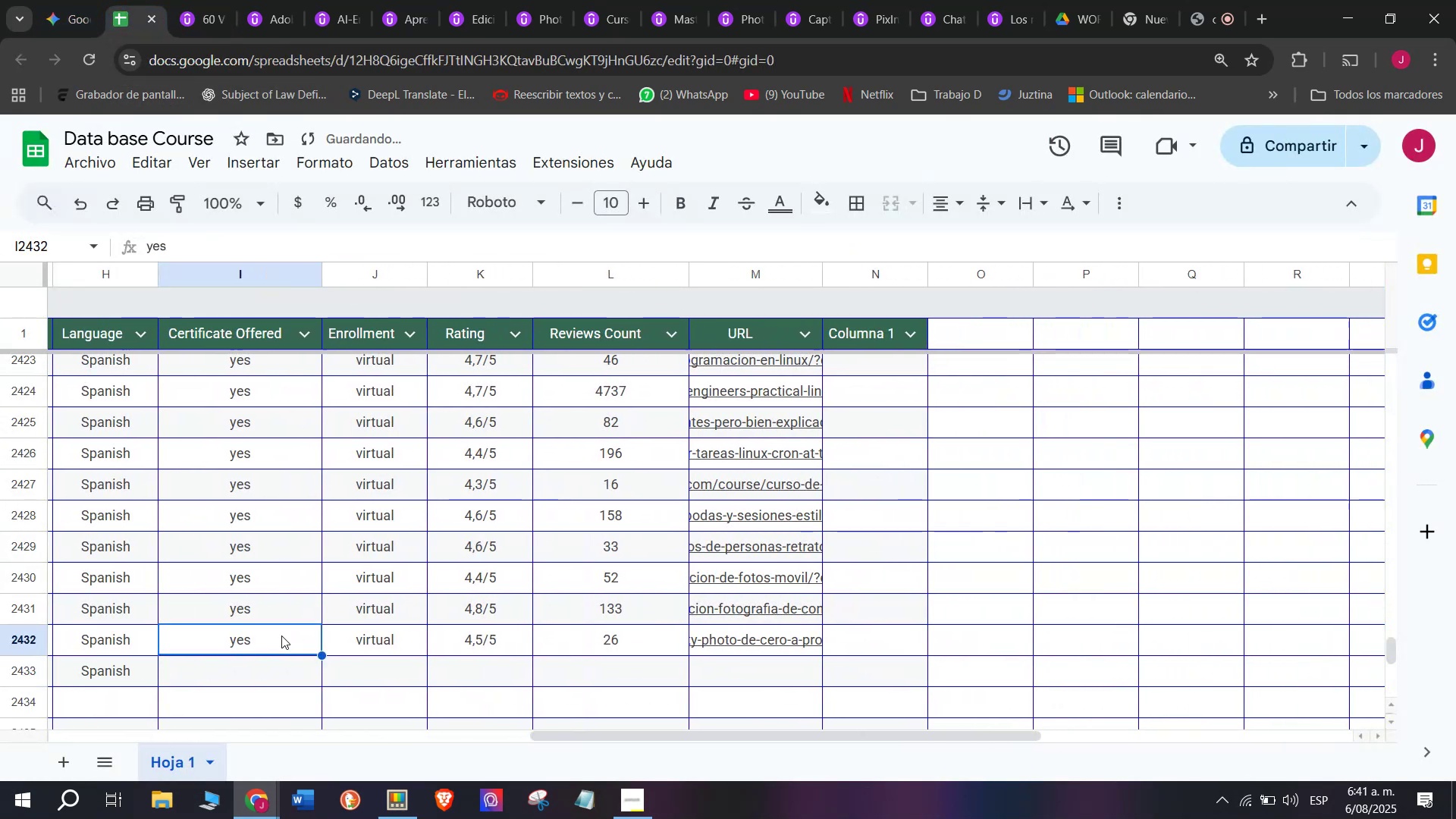 
key(Control+C)
 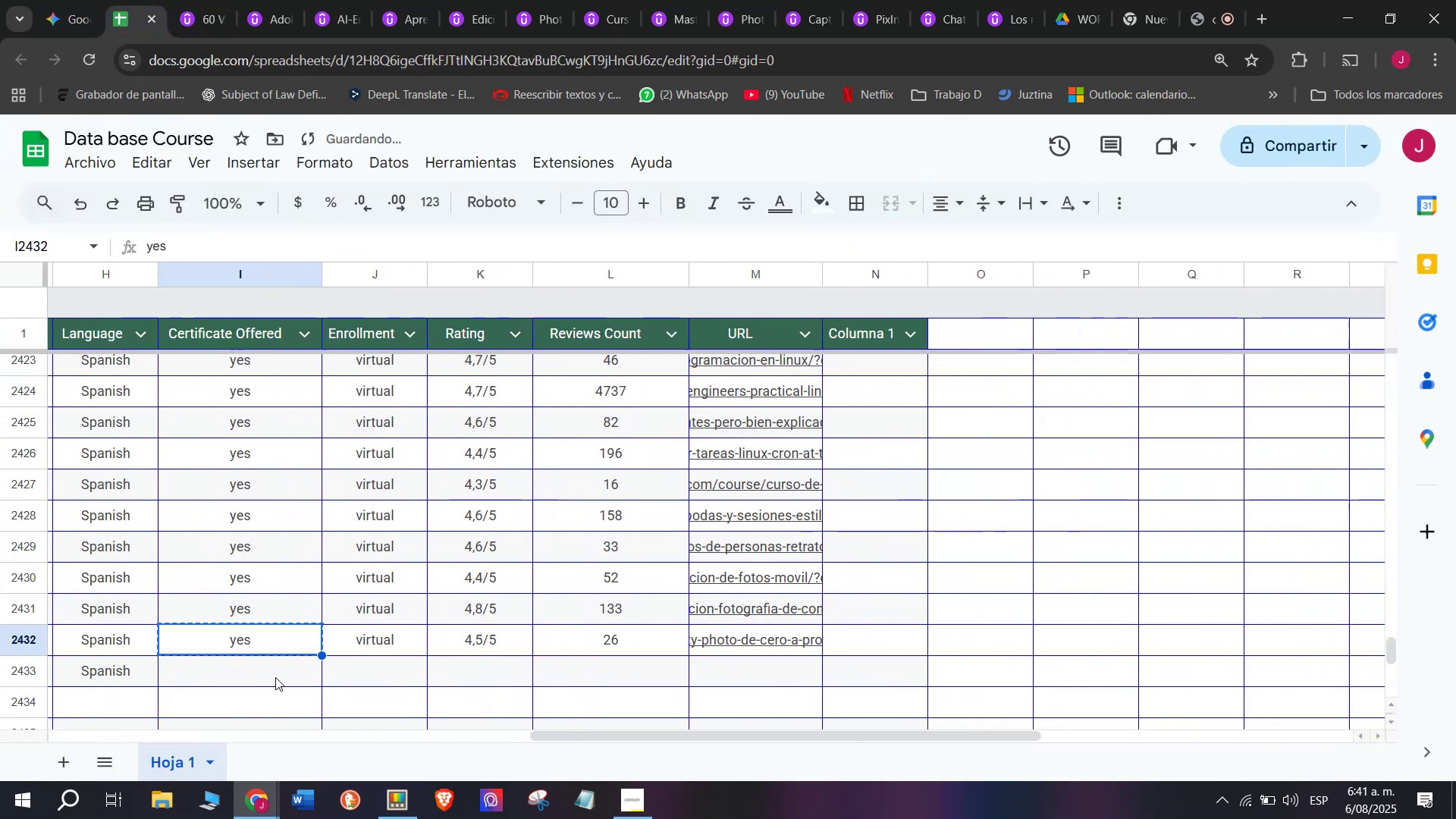 
key(Z)
 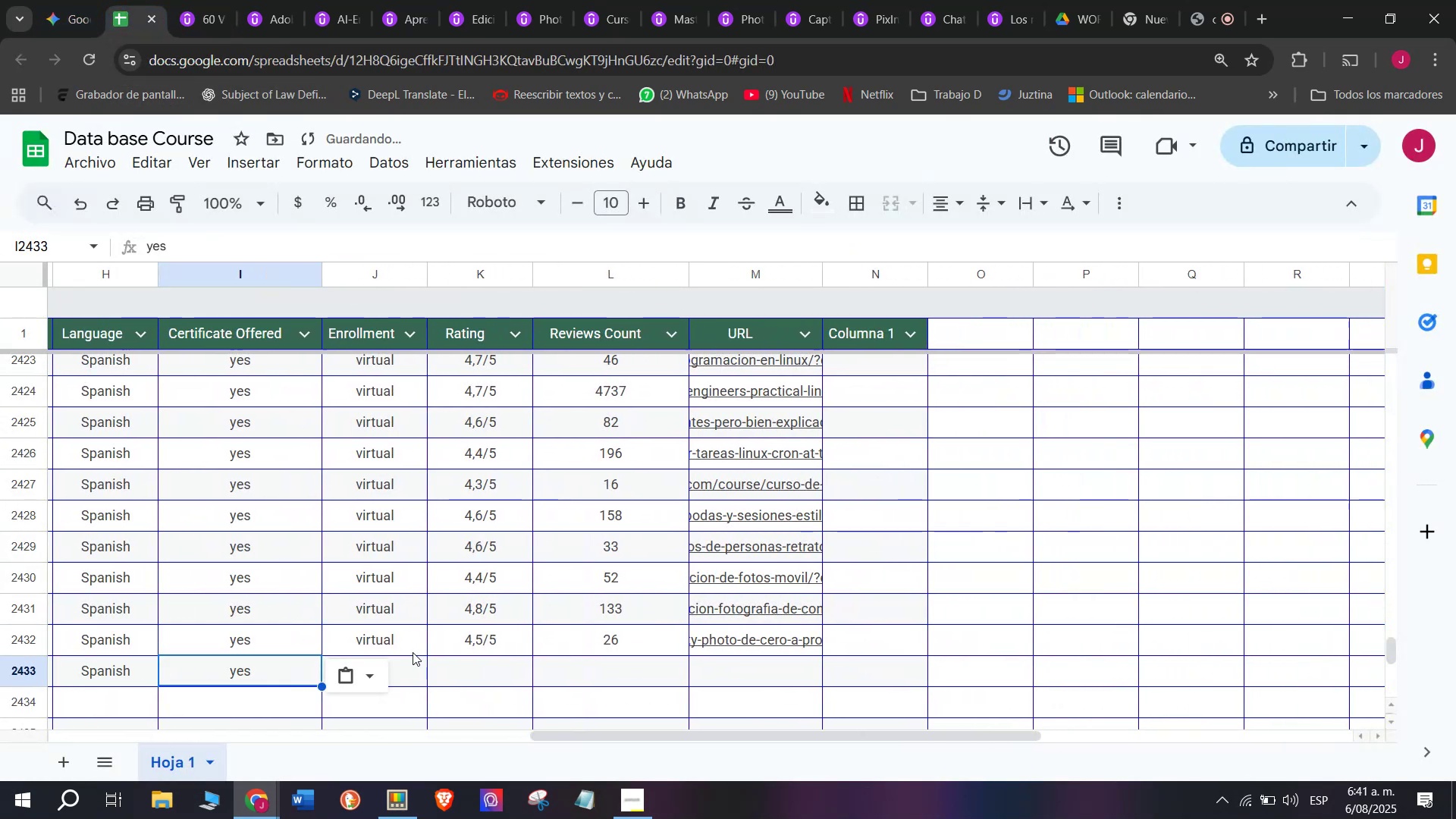 
key(Control+ControlLeft)
 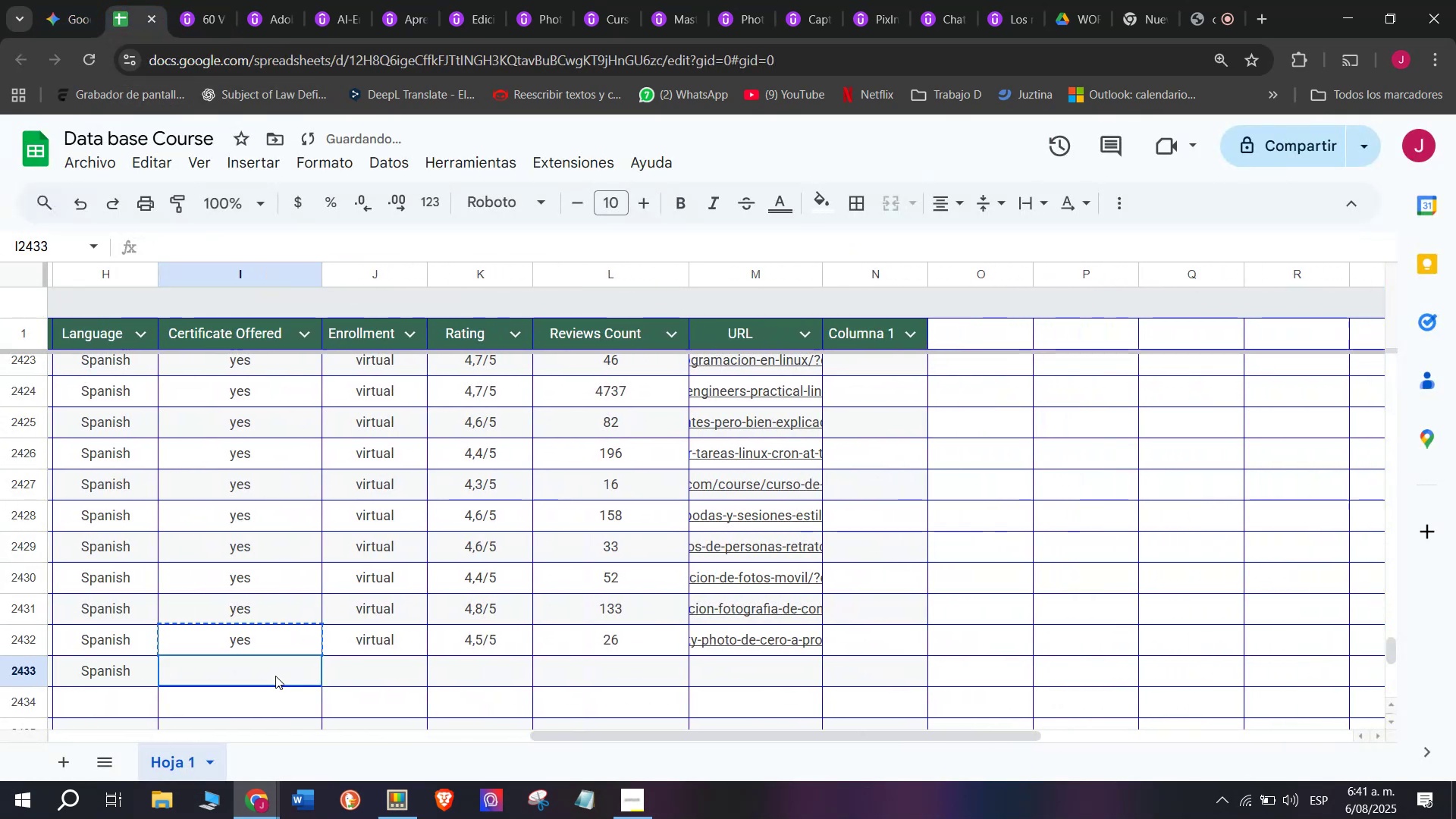 
key(Control+V)
 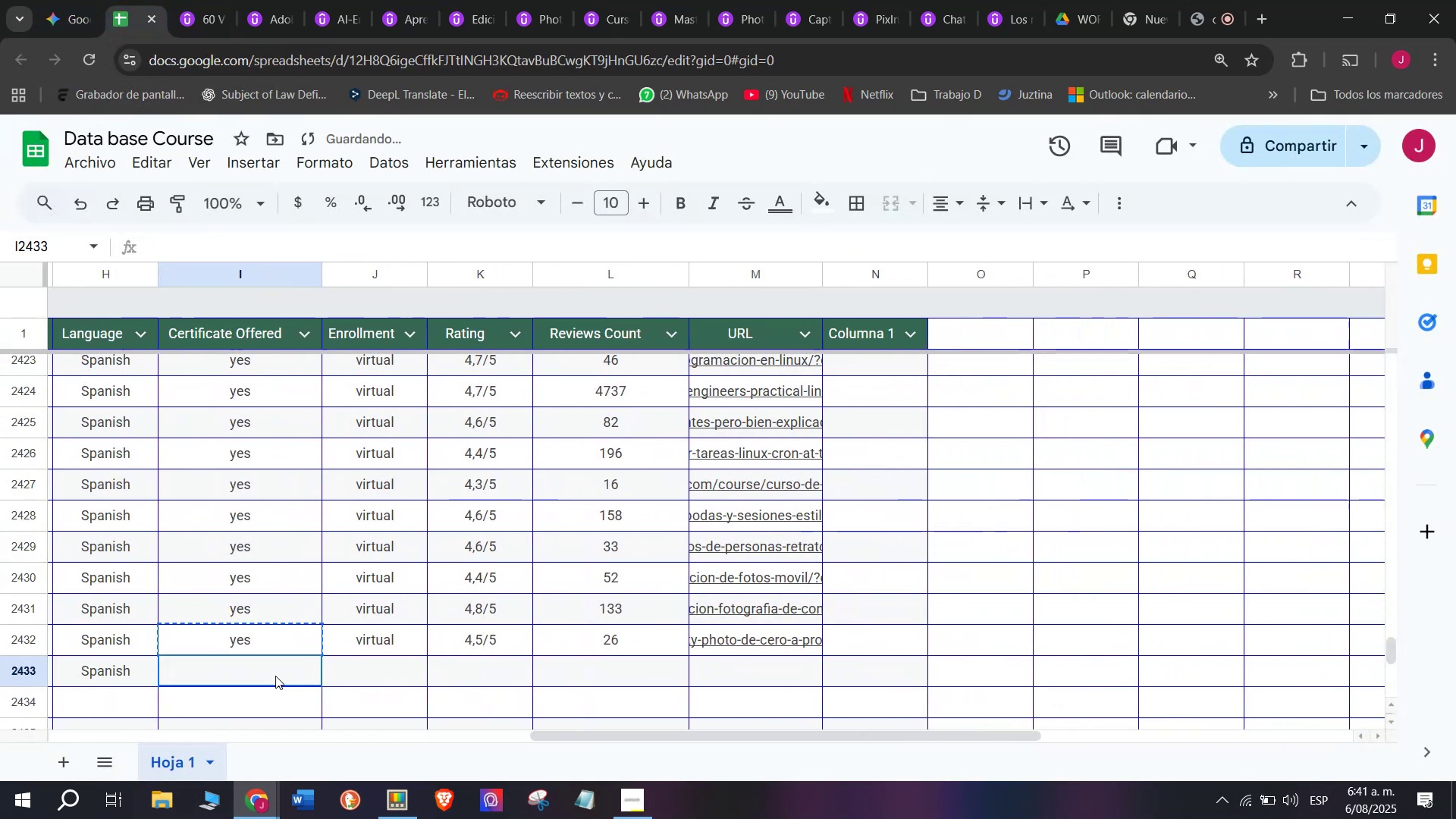 
double_click([275, 676])
 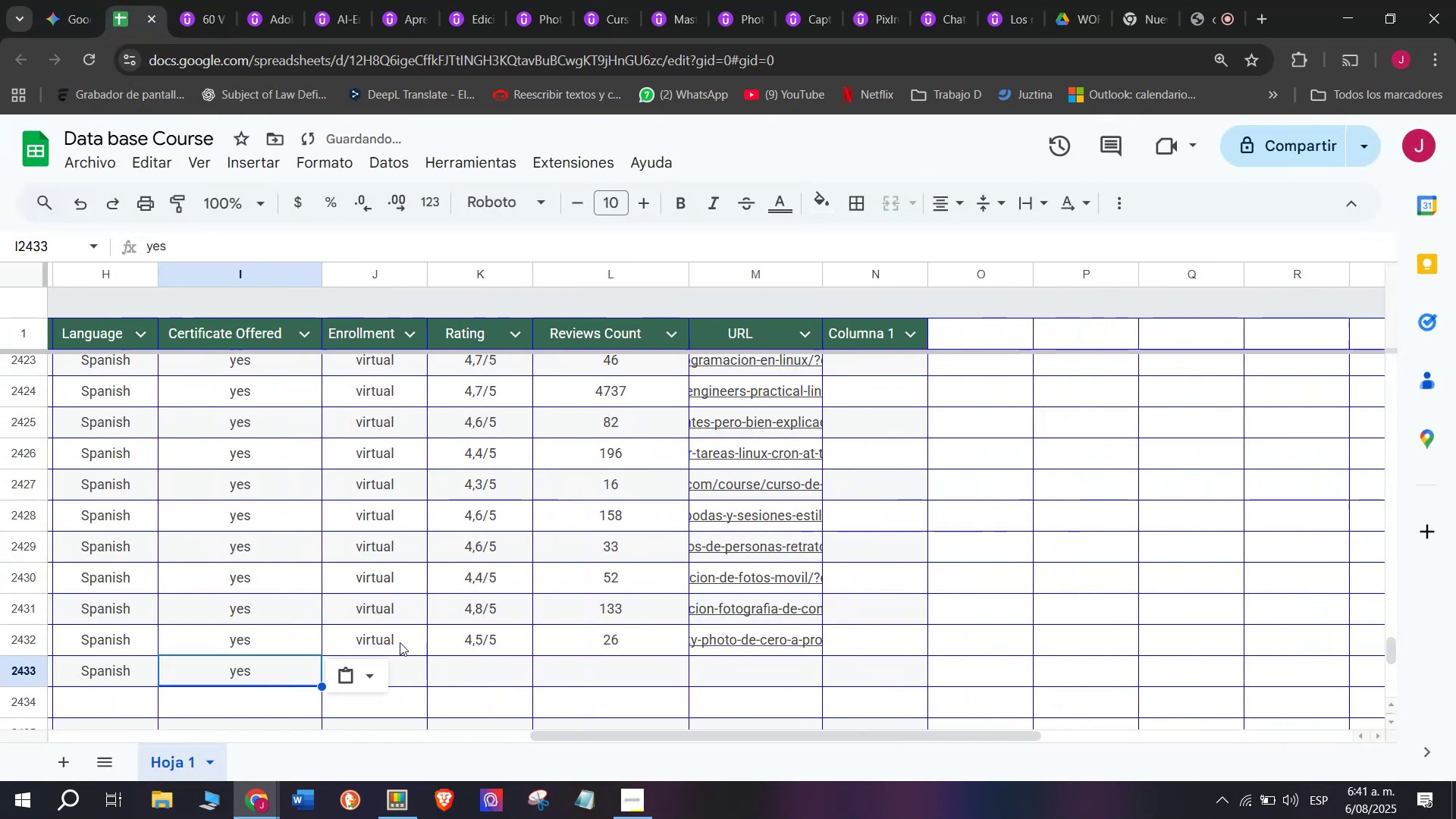 
key(Control+ControlLeft)
 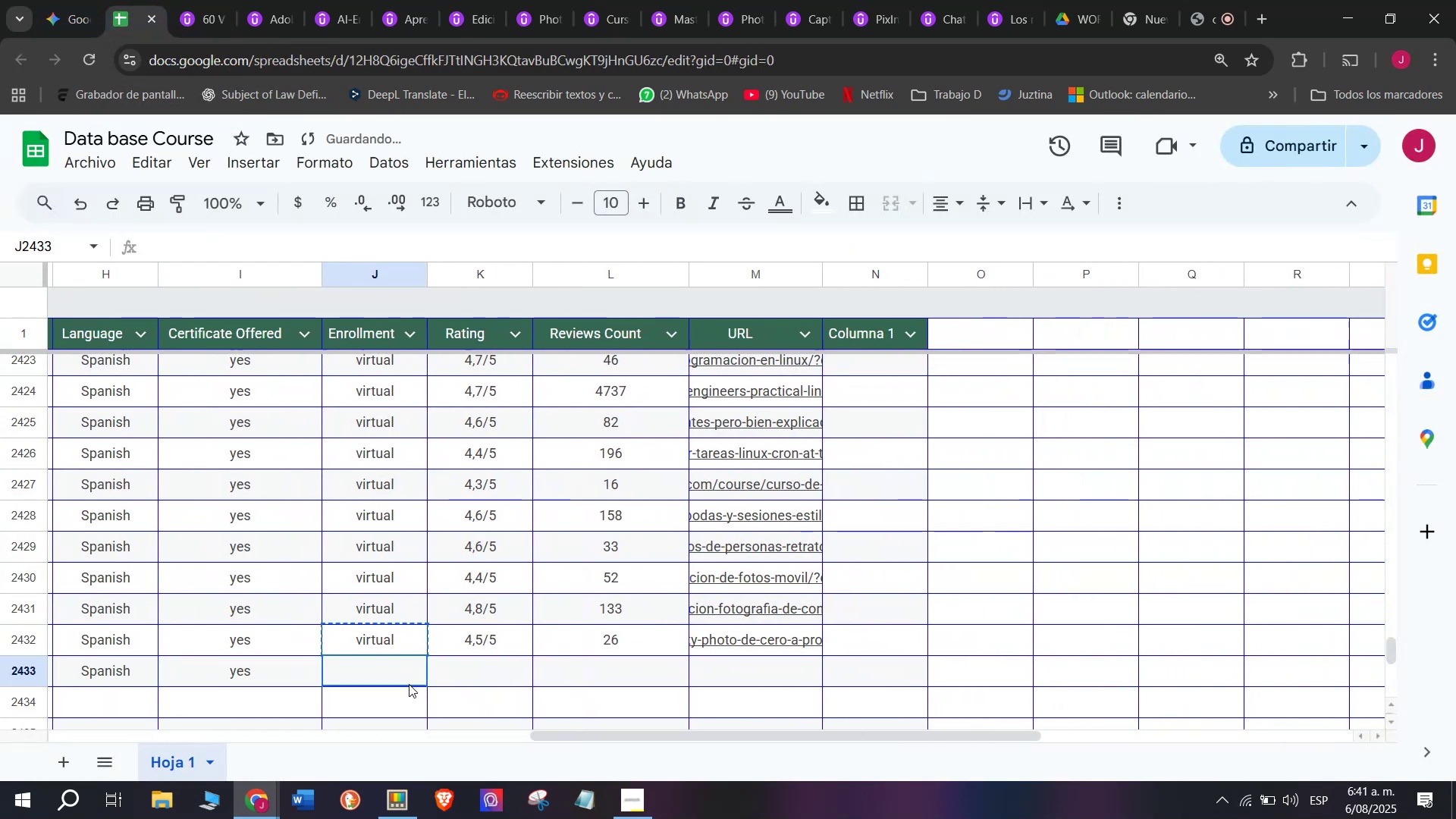 
key(Break)
 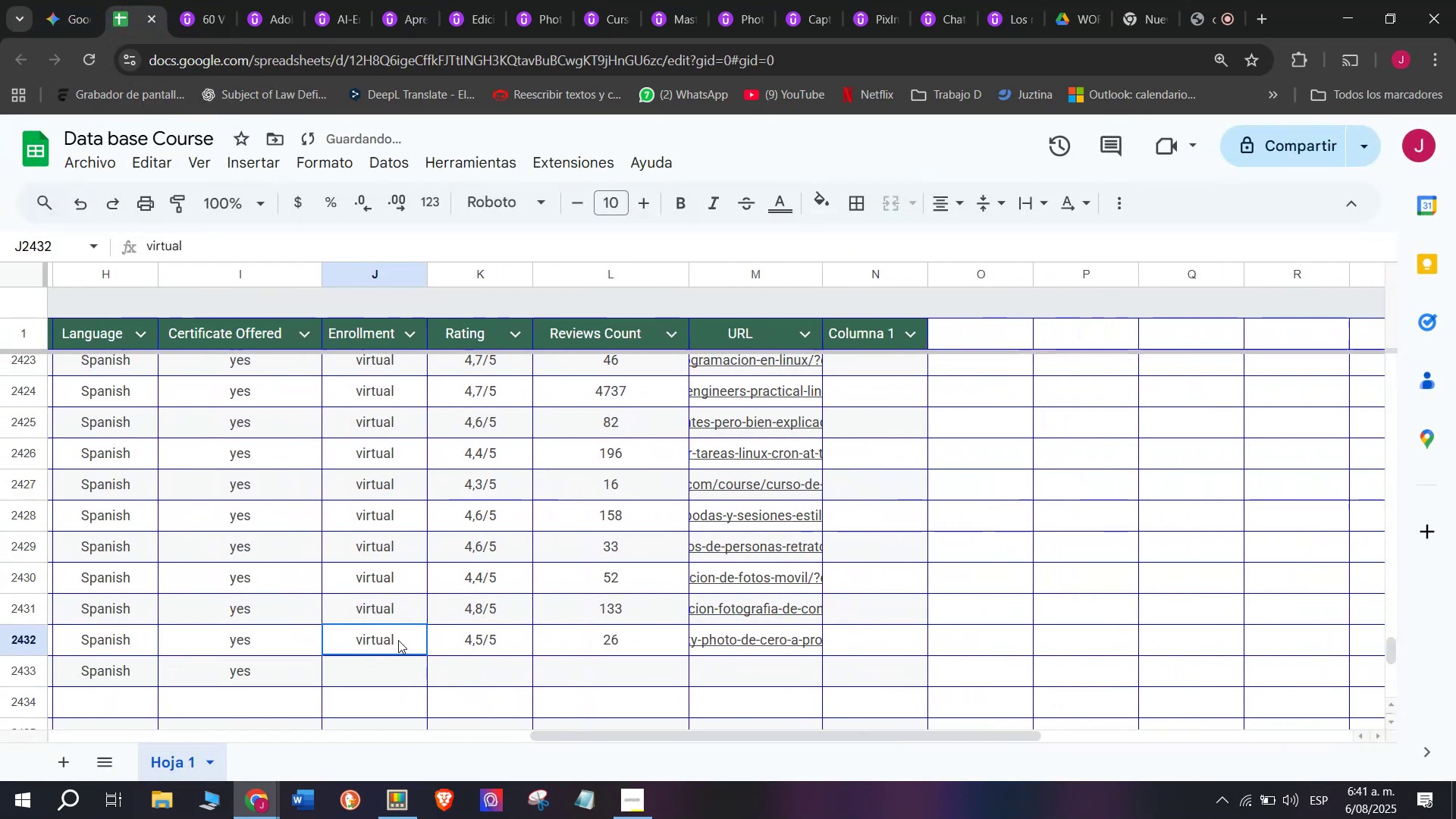 
key(Control+C)
 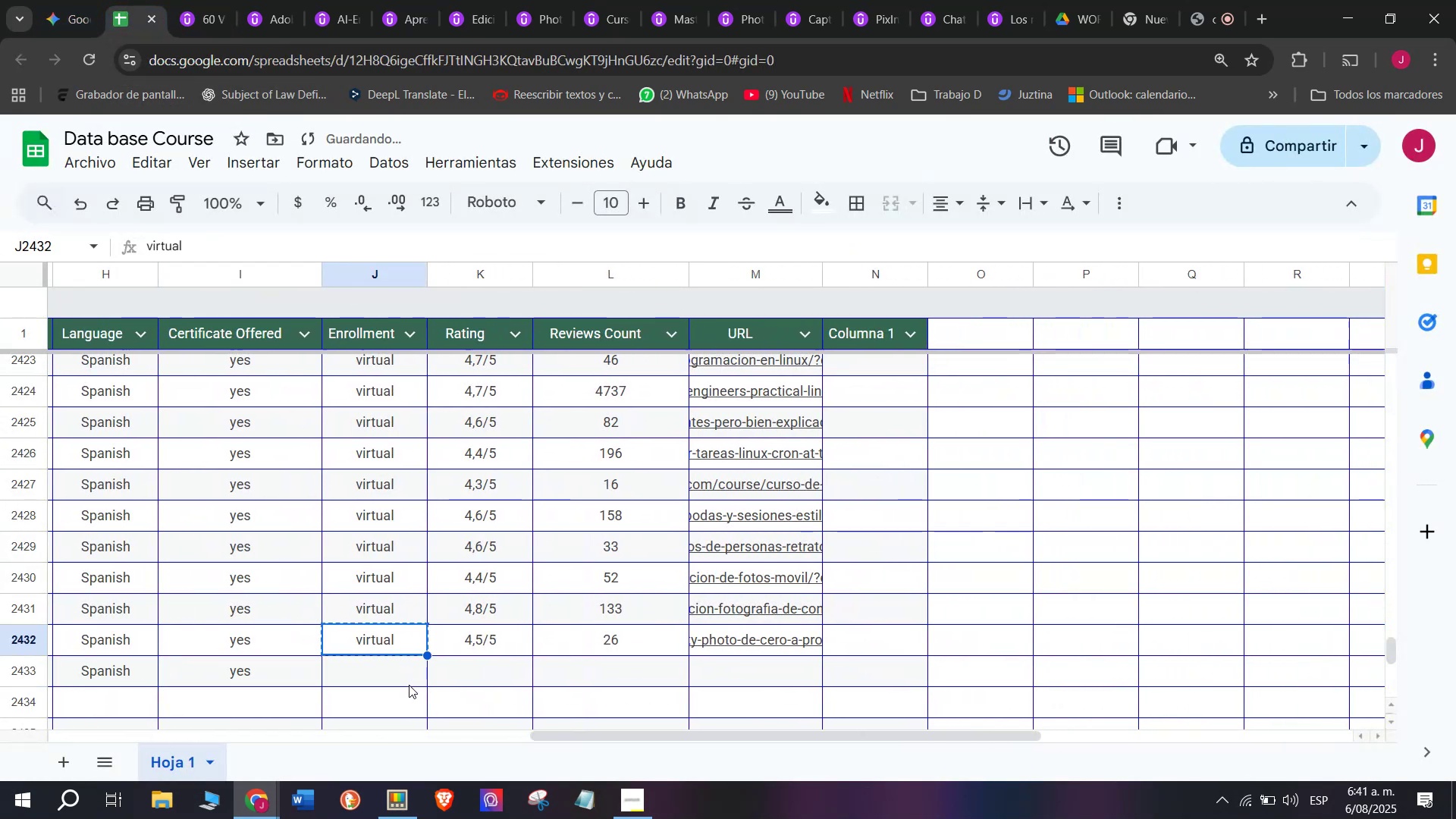 
key(Control+ControlLeft)
 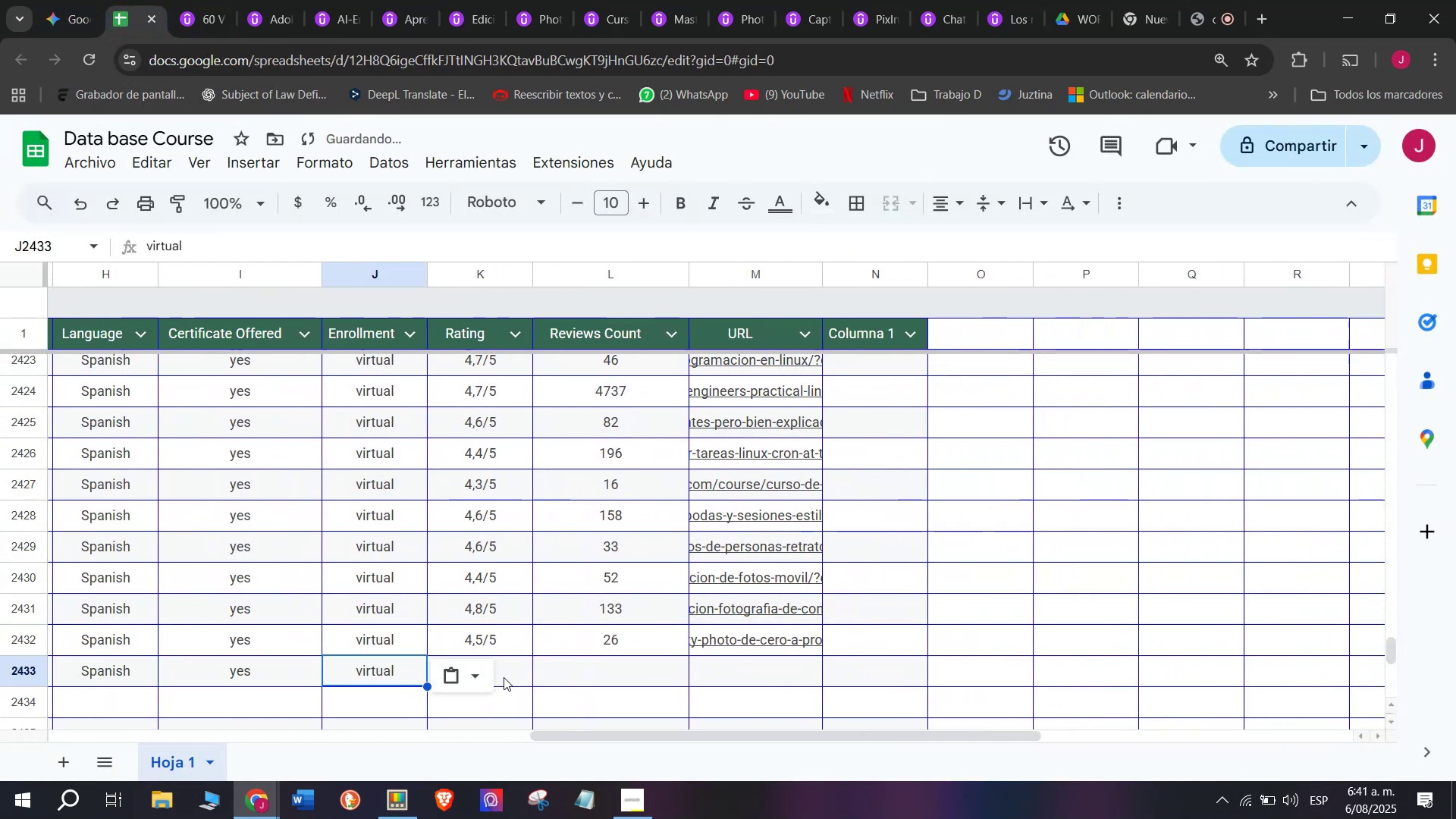 
key(Z)
 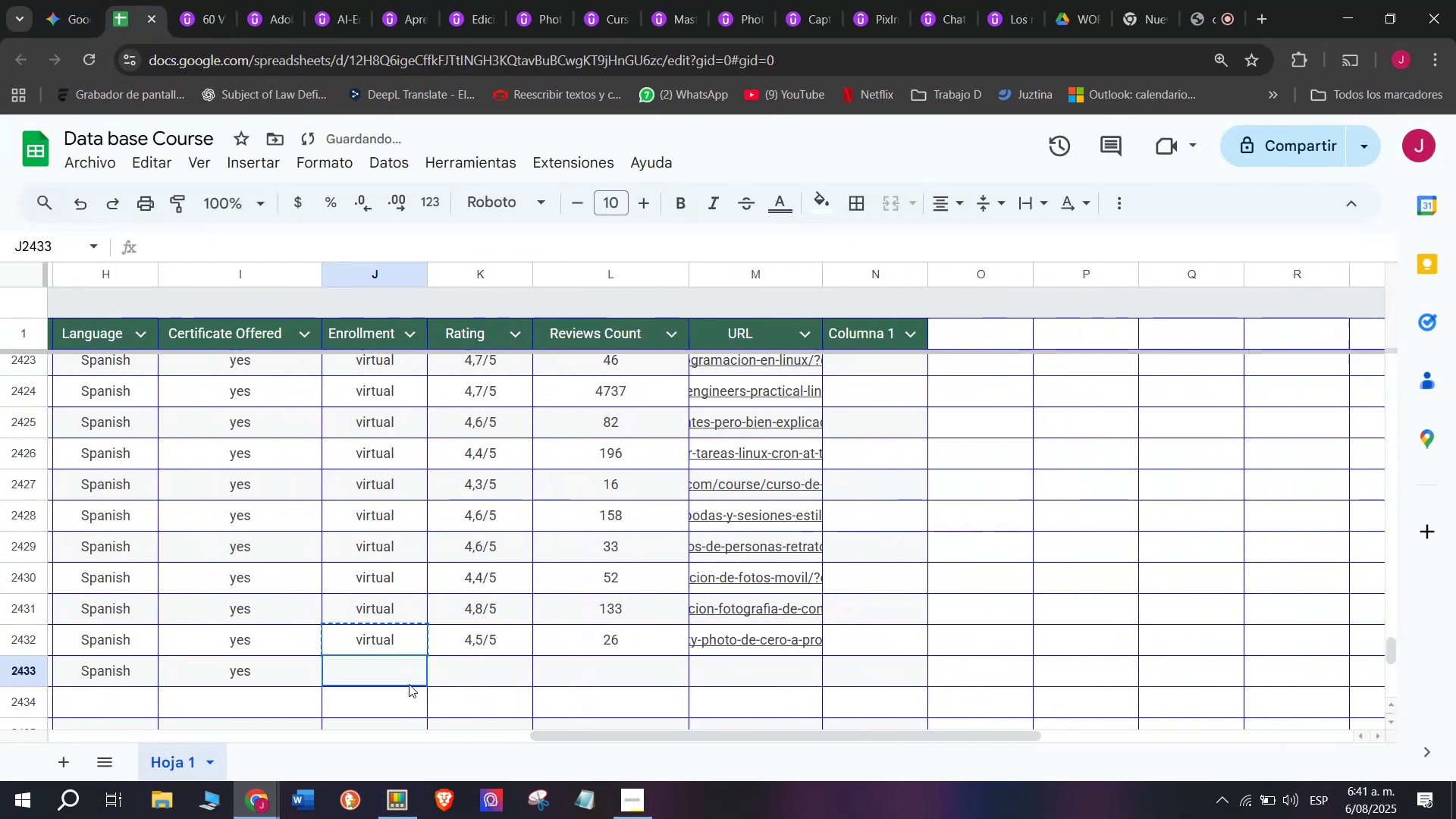 
key(Control+V)
 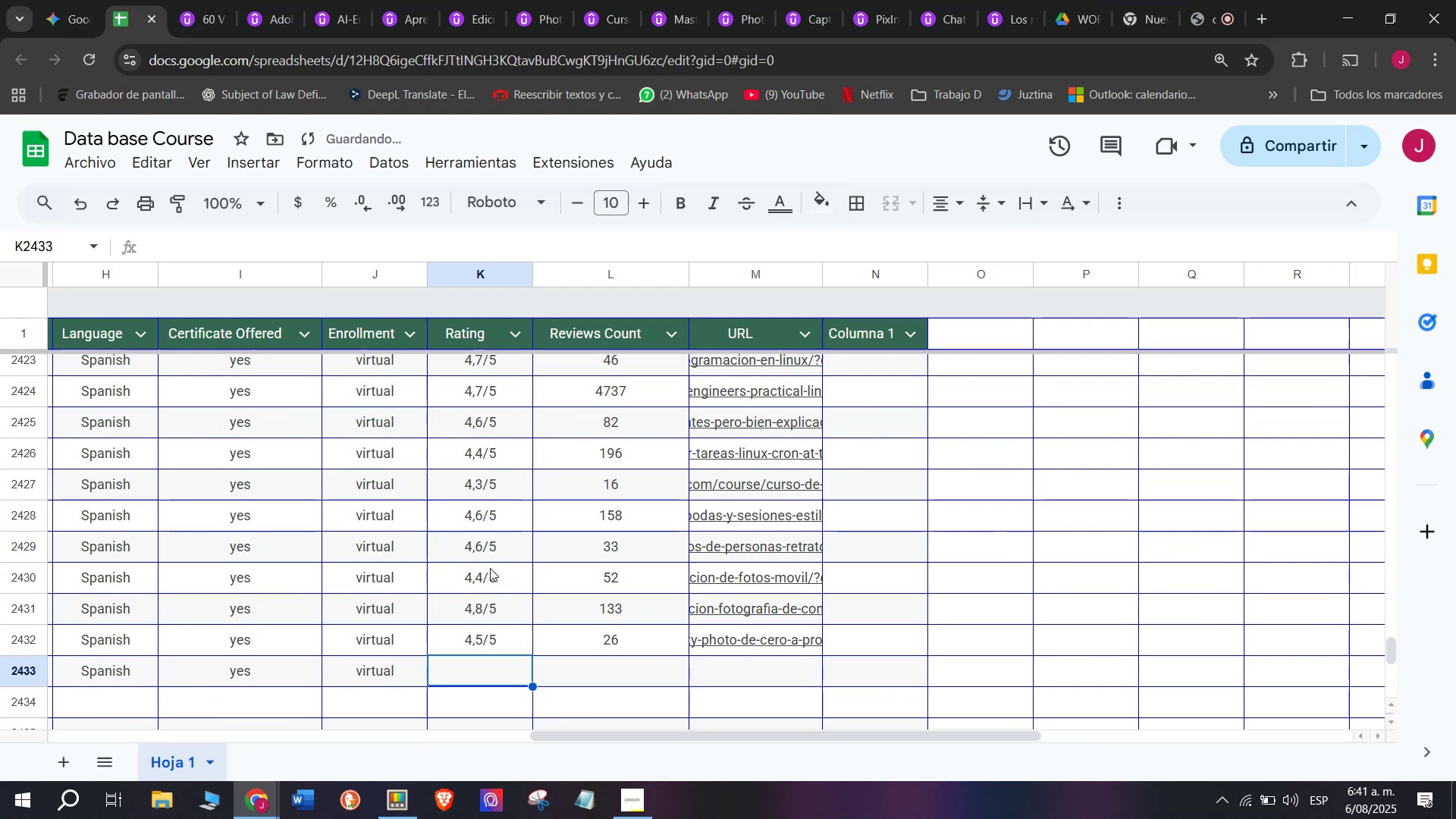 
key(Control+ControlLeft)
 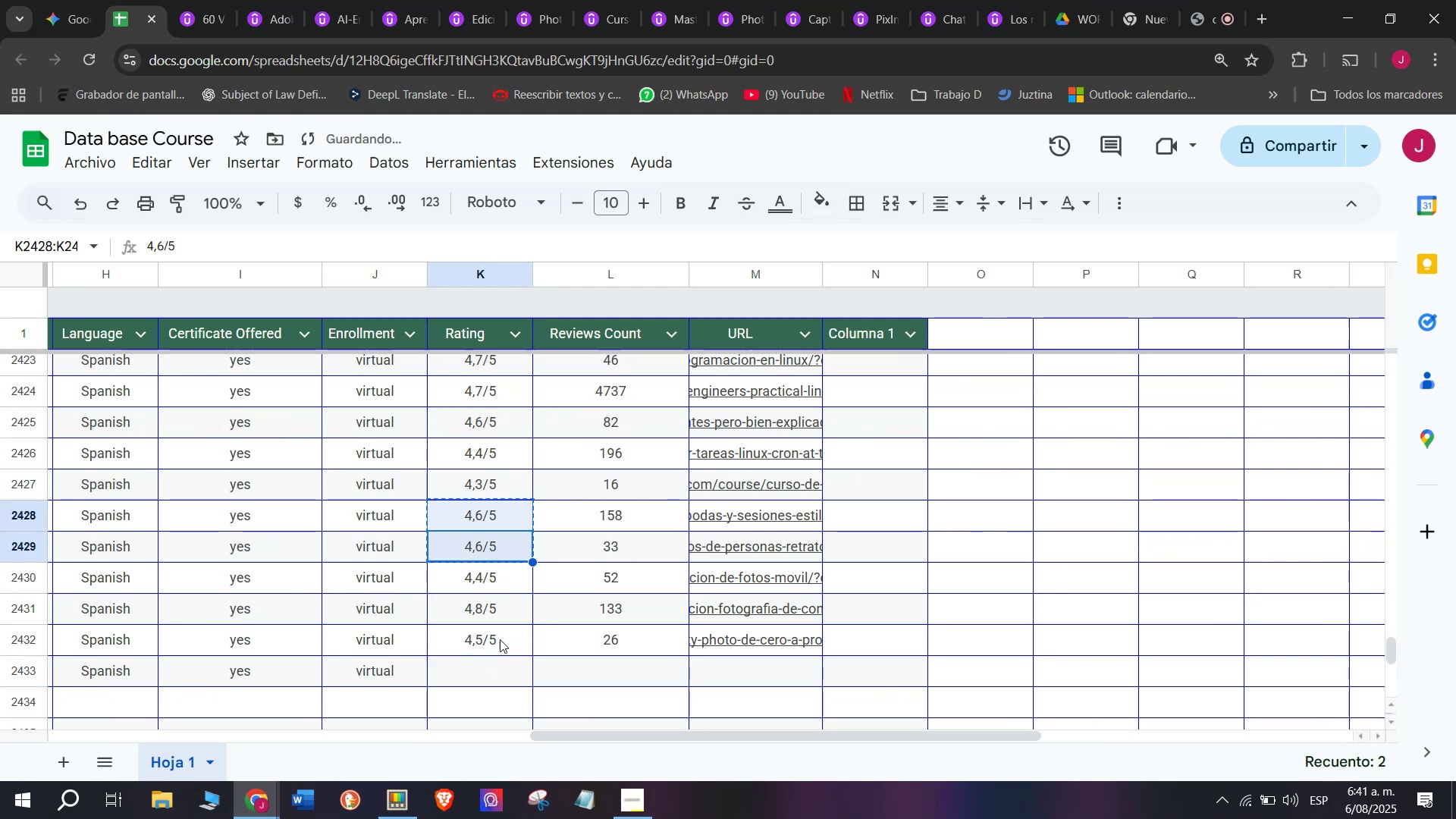 
key(Break)
 